 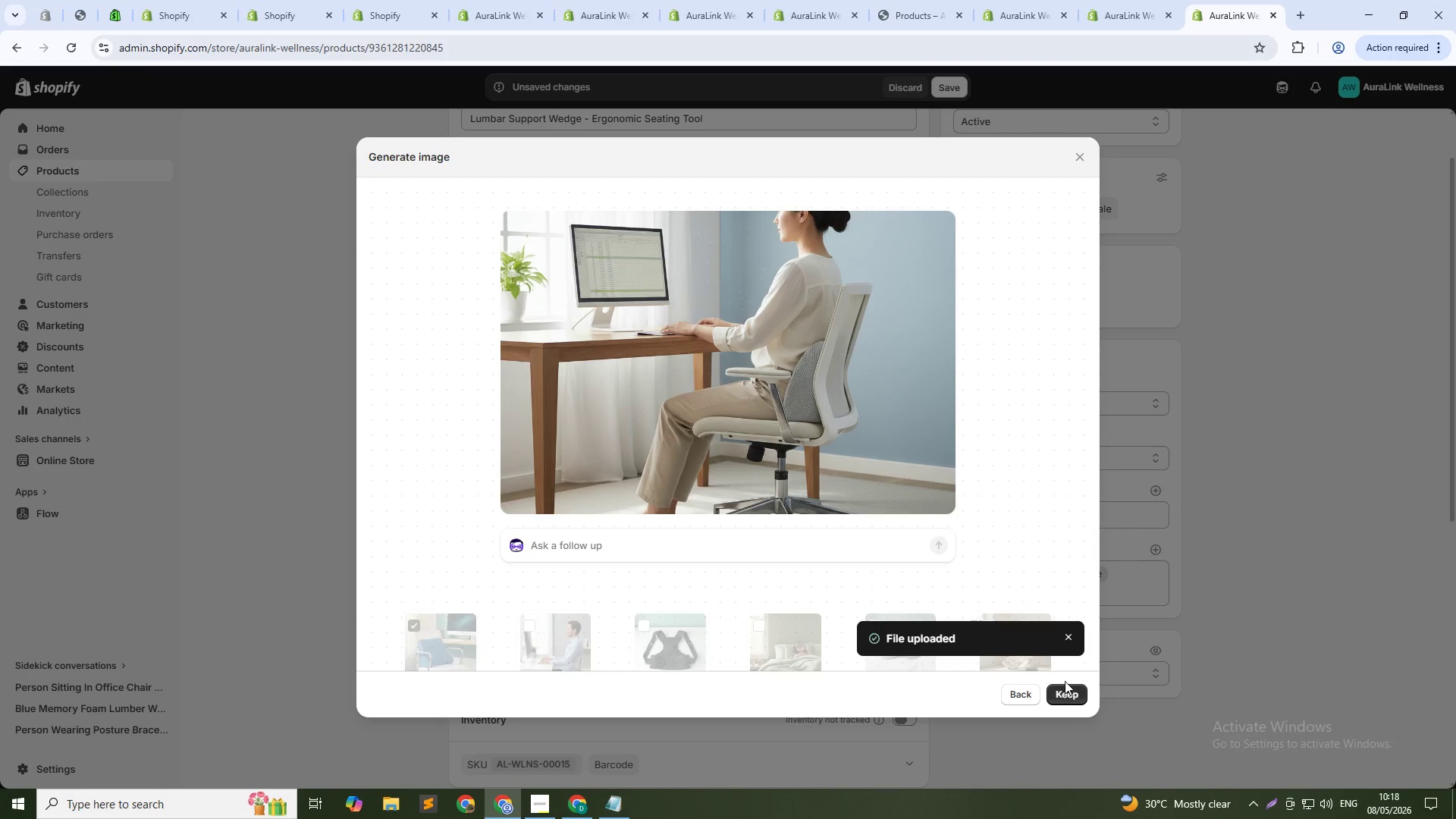 
left_click([1058, 695])
 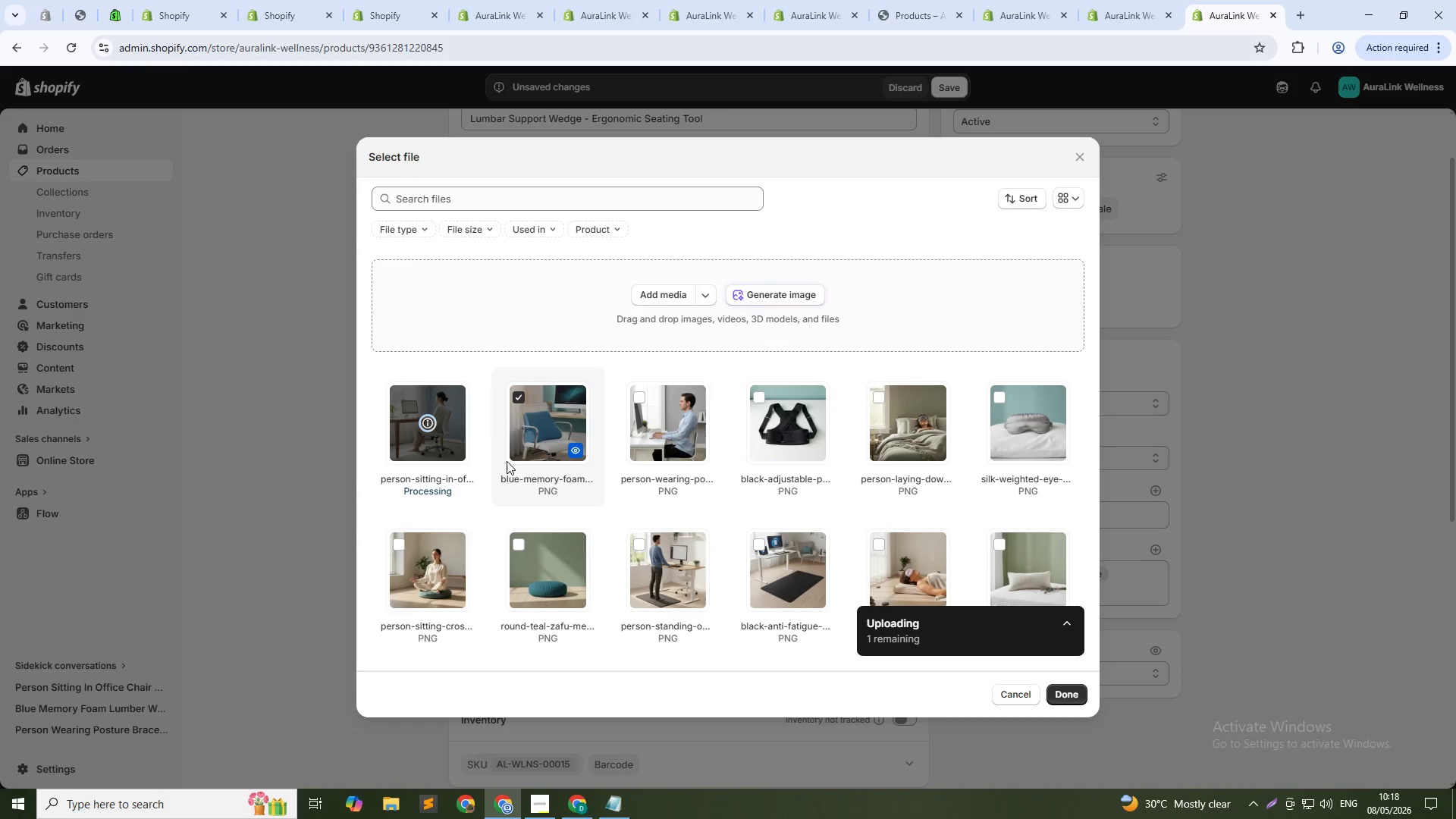 
wait(6.95)
 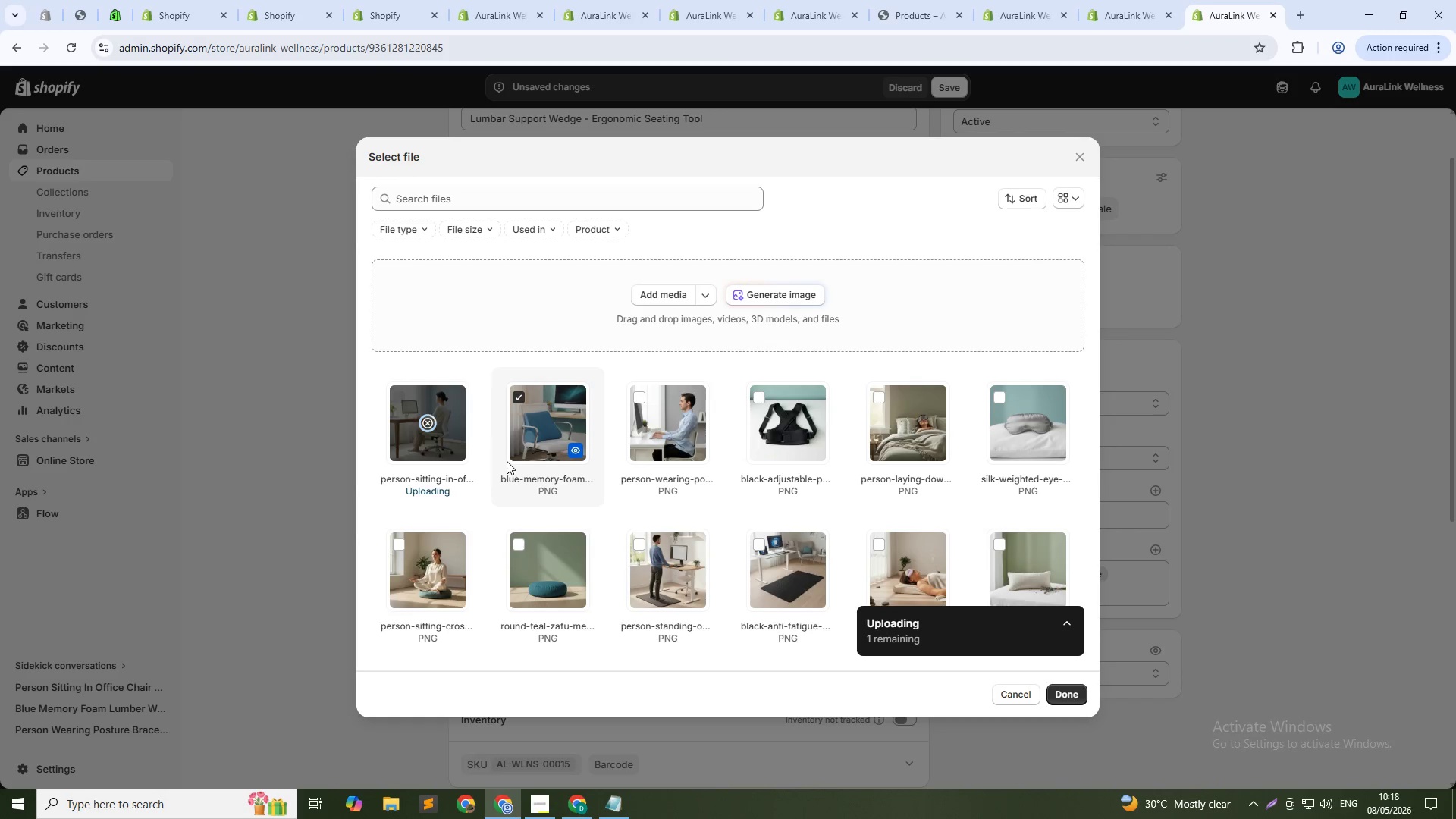 
mouse_move([693, 625])
 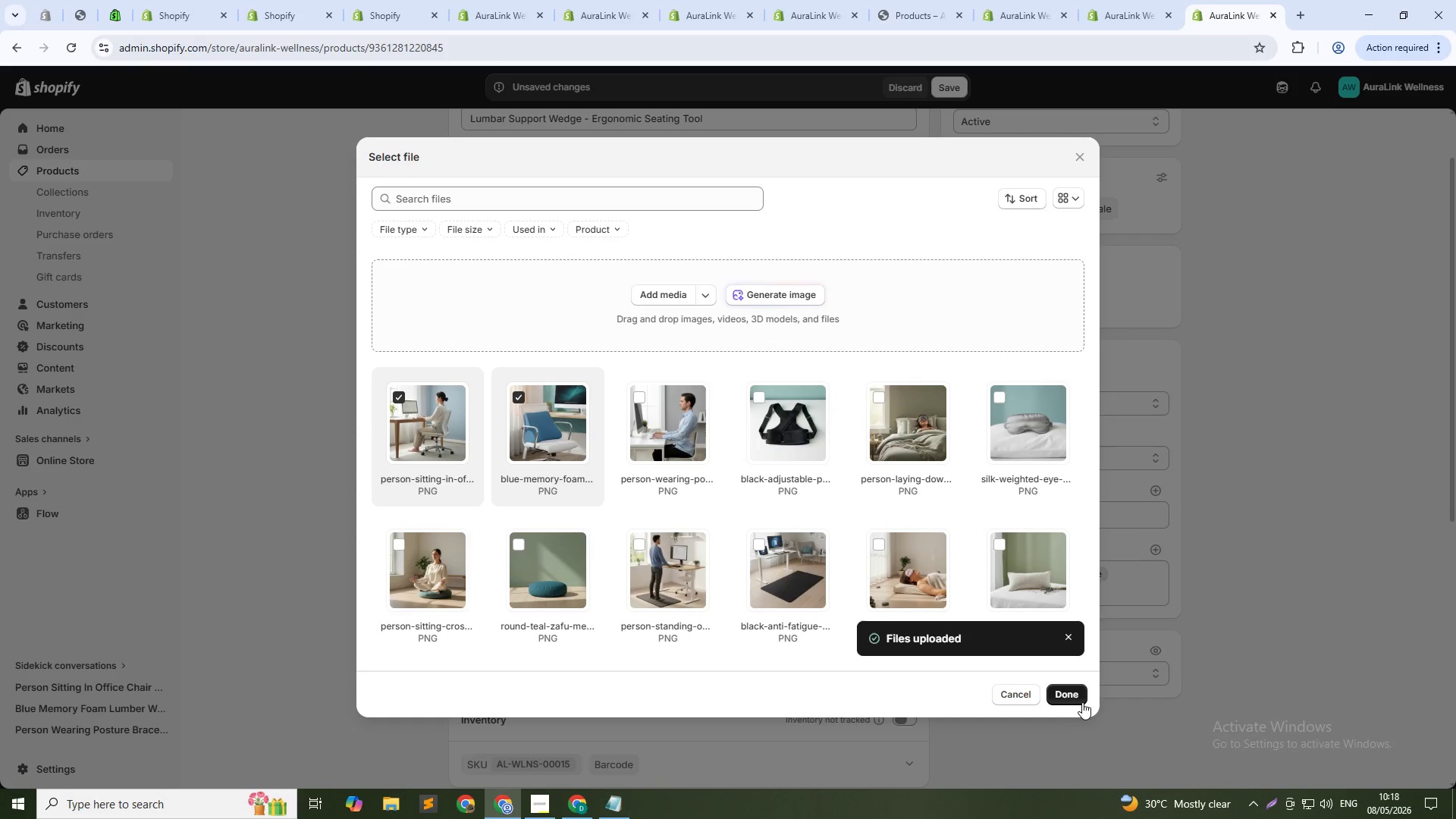 
left_click([1079, 701])
 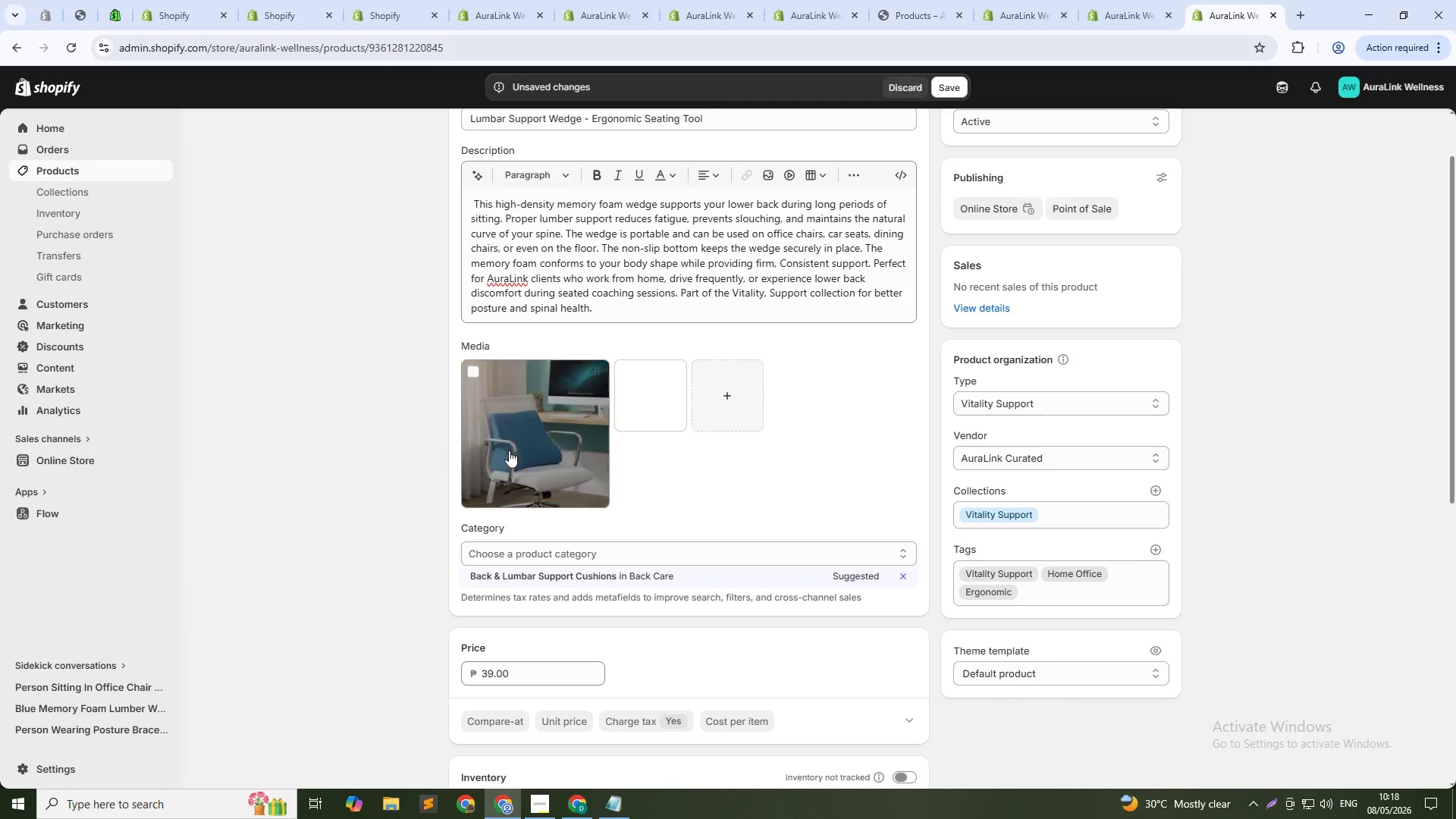 
left_click([545, 445])
 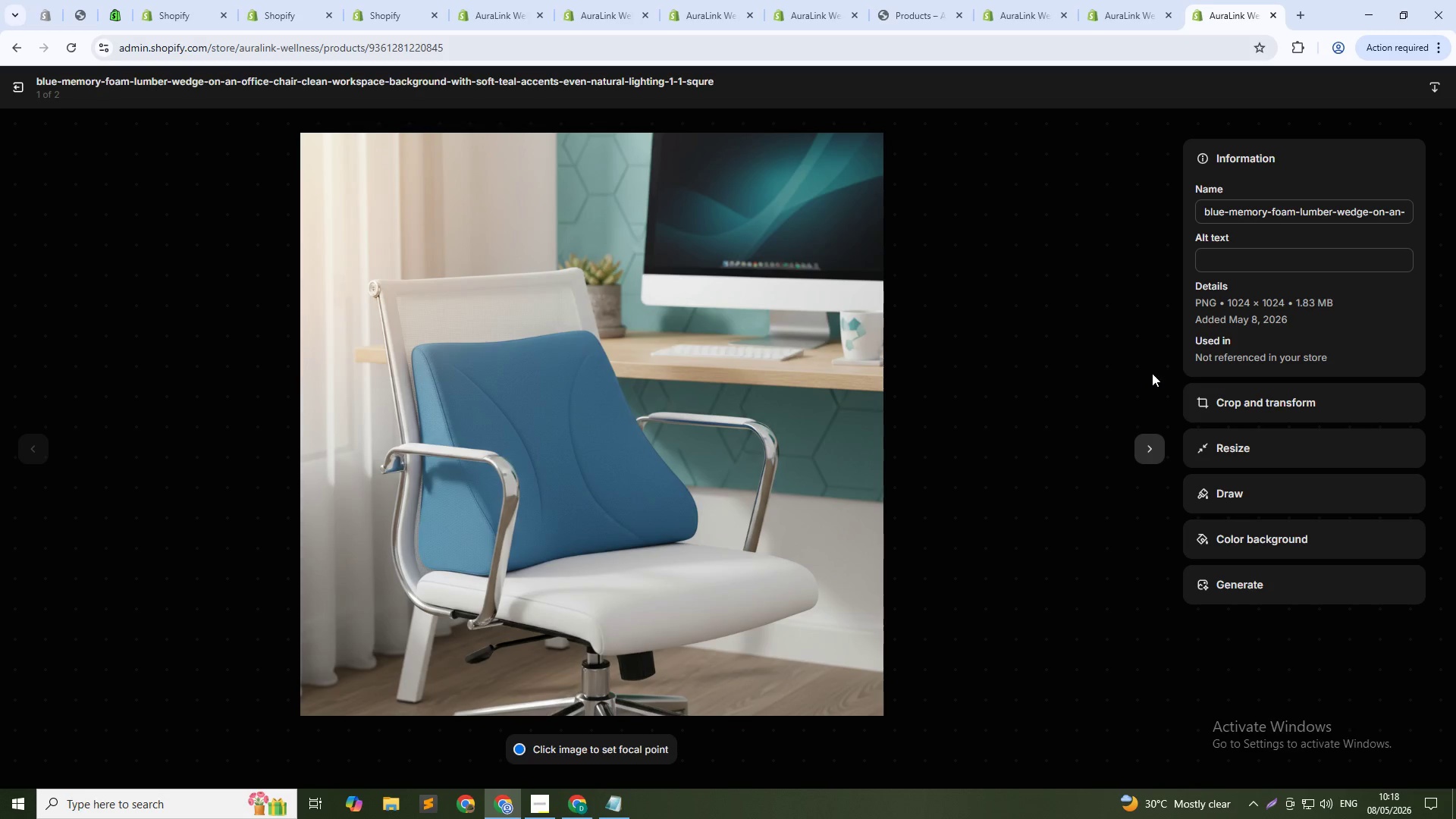 
left_click([1220, 264])
 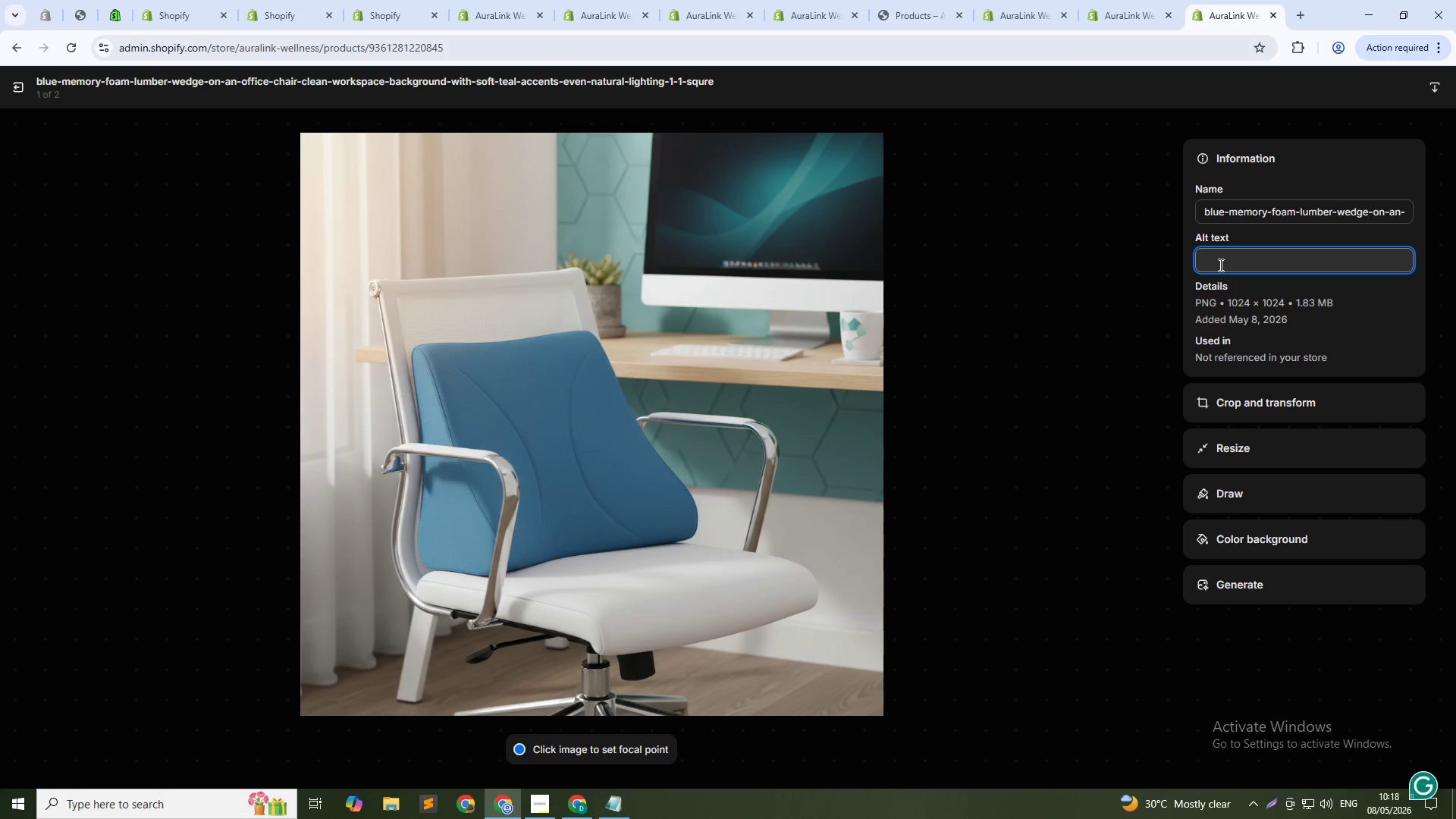 
type(Lumber support wedge fir)
key(Backspace)
key(Backspace)
type(or ergonomic seating - Vitality Spport)
key(Backspace)
key(Backspace)
key(Backspace)
key(Backspace)
key(Backspace)
type(upport back health tool for AuraLink patients)
 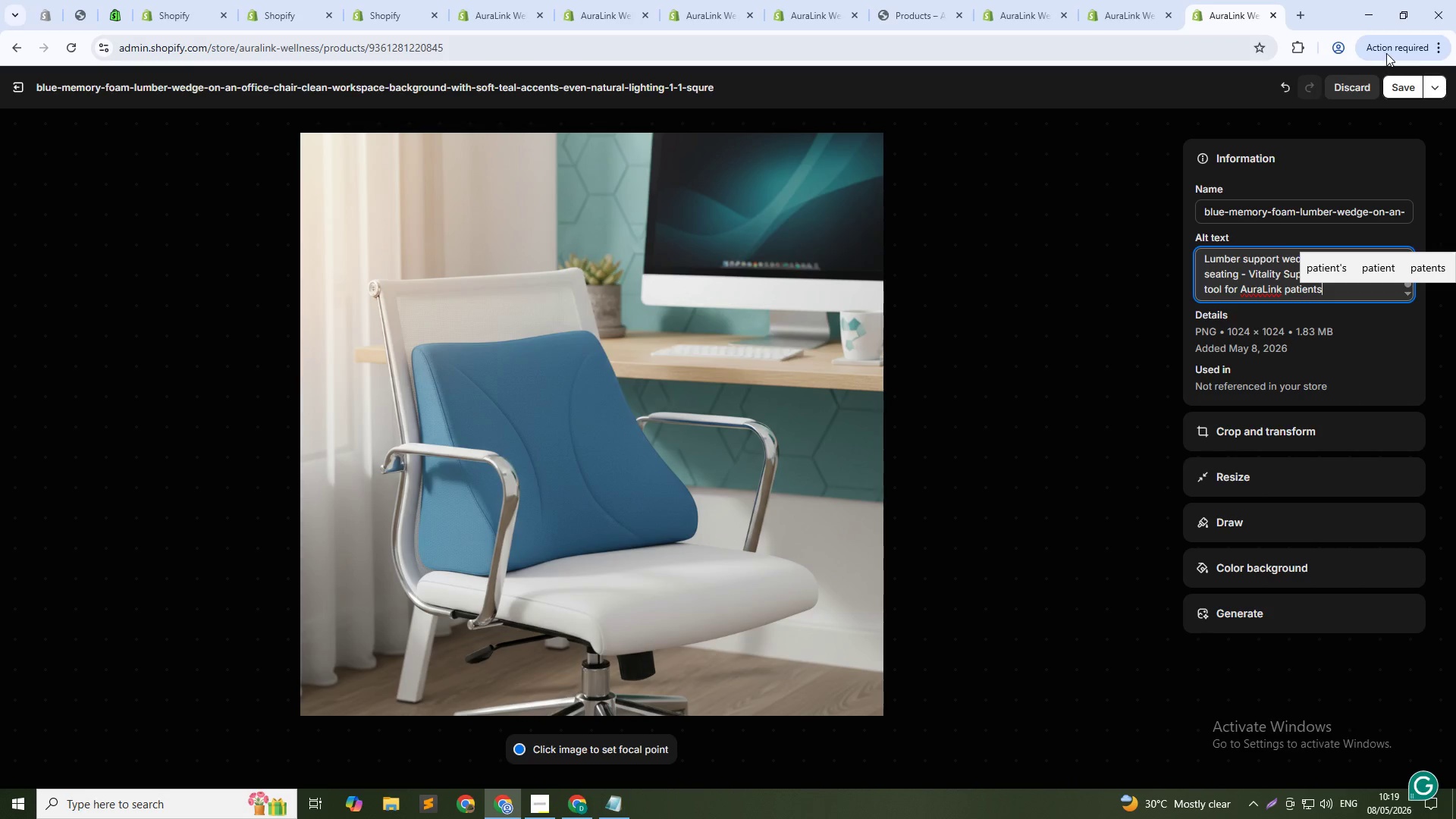 
left_click([1413, 91])
 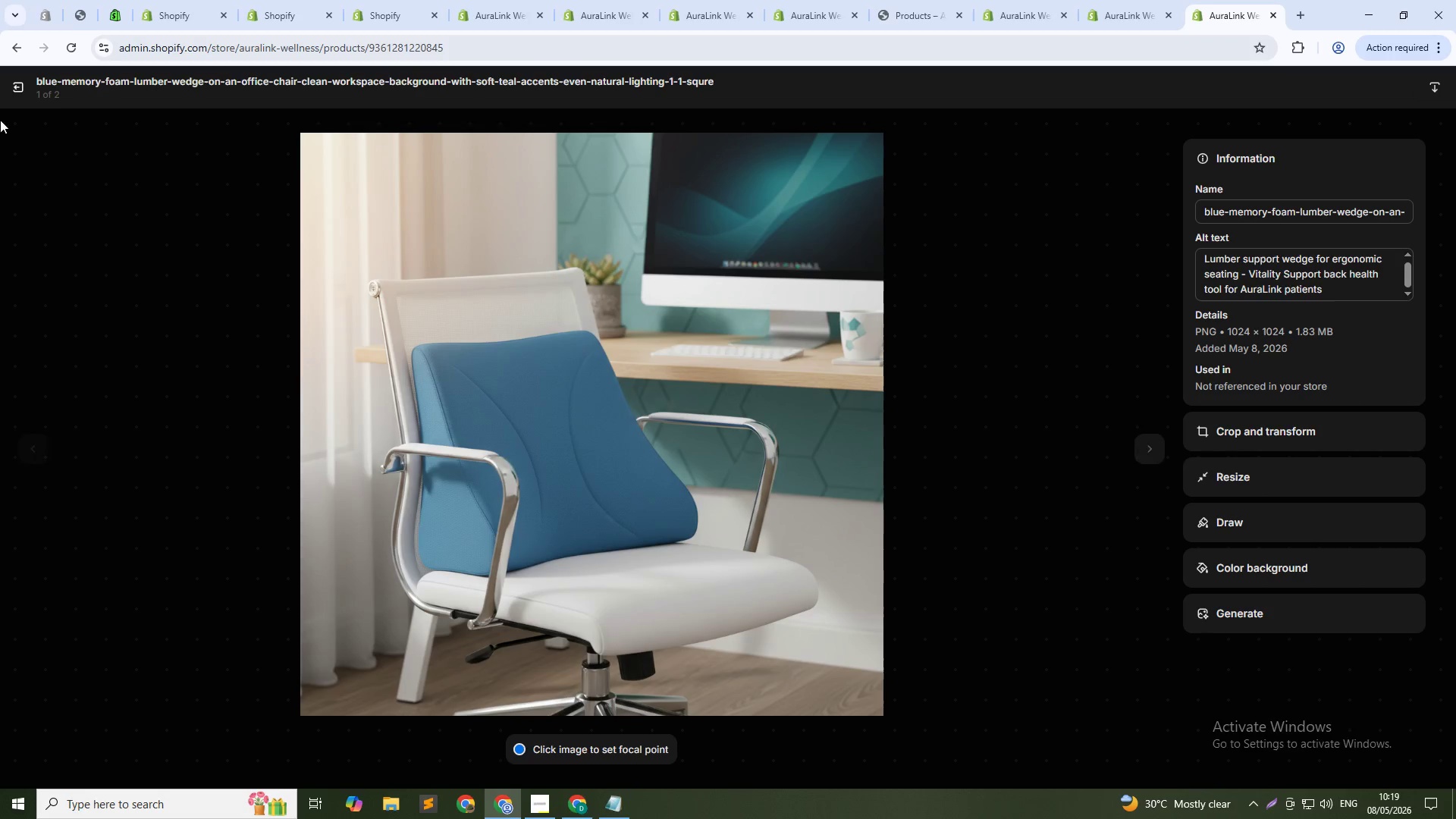 
left_click([15, 88])
 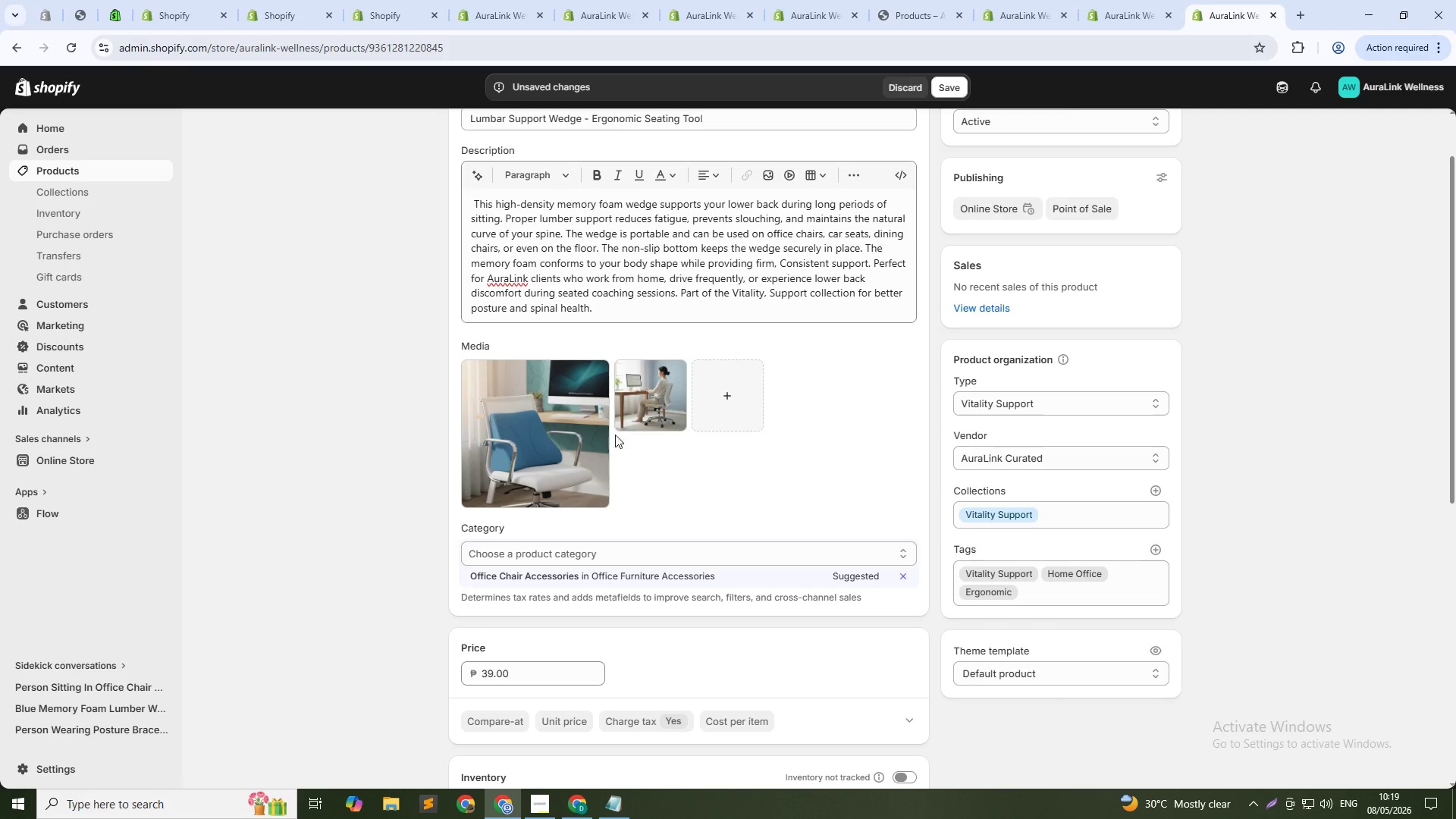 
left_click([664, 406])
 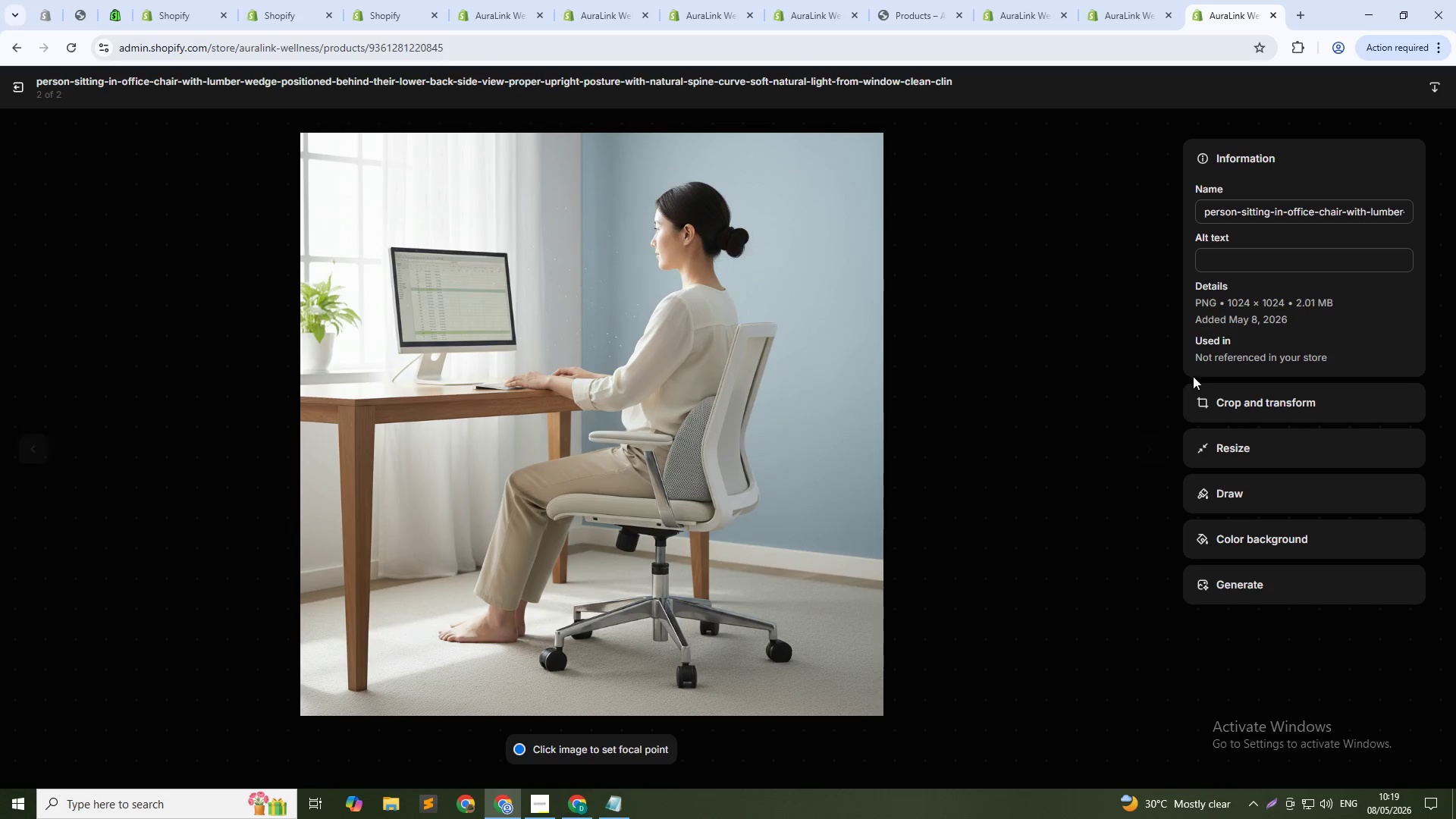 
left_click([1240, 243])
 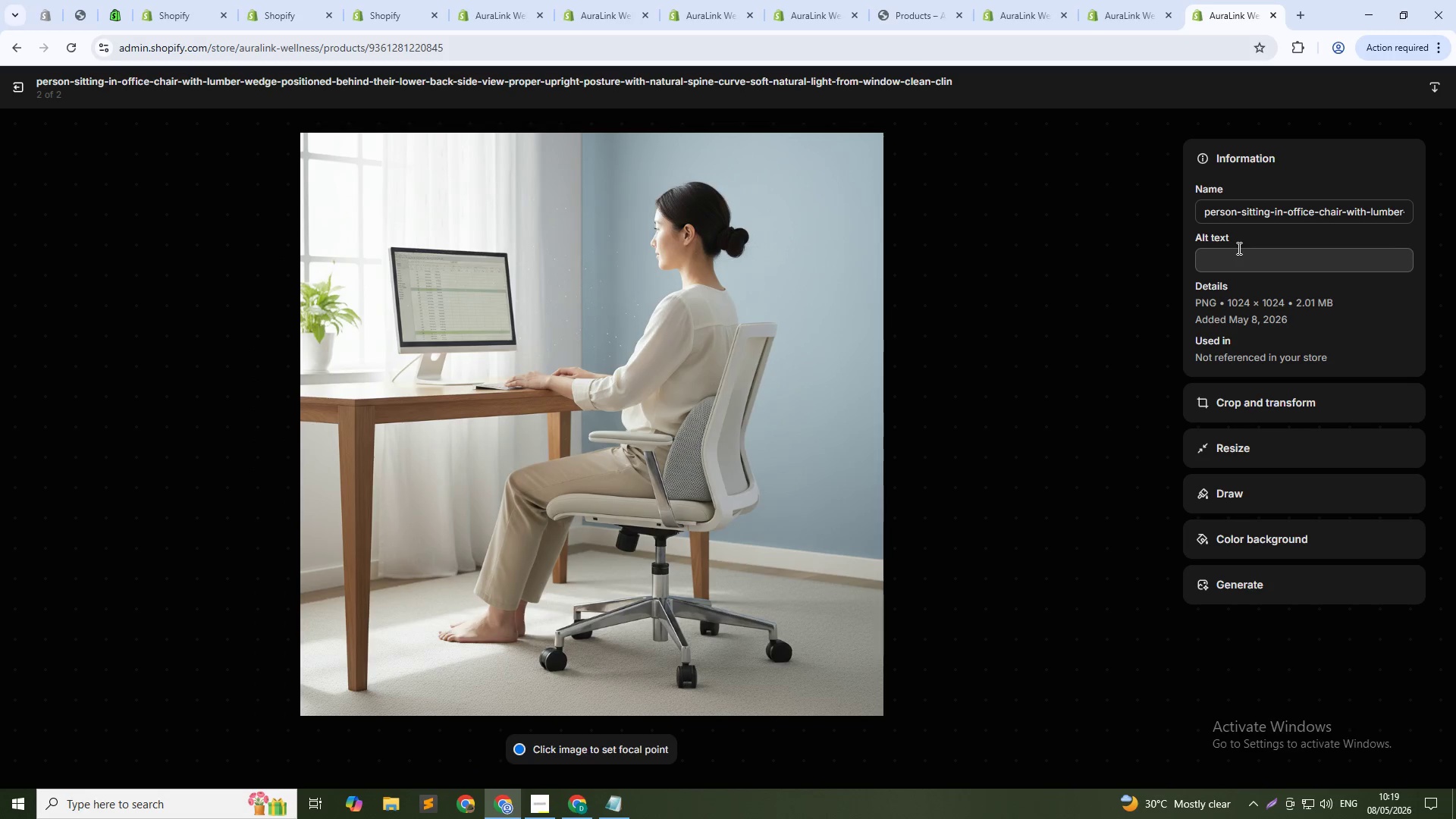 
left_click([1238, 248])
 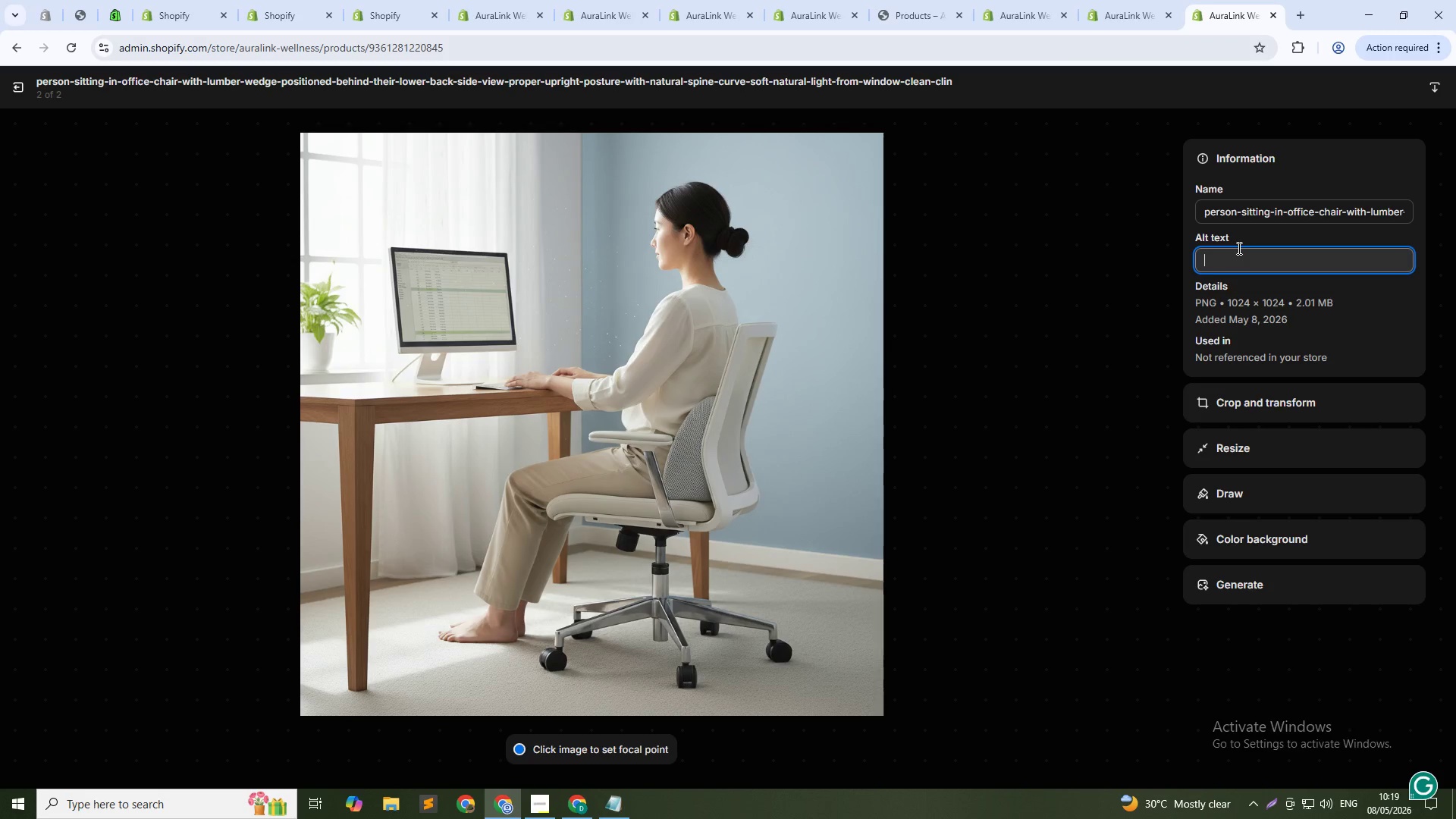 
type(Patient)
key(Backspace)
type(t using lumber support wedge during desk work - reducing back fatigue for better focus and comfot)
 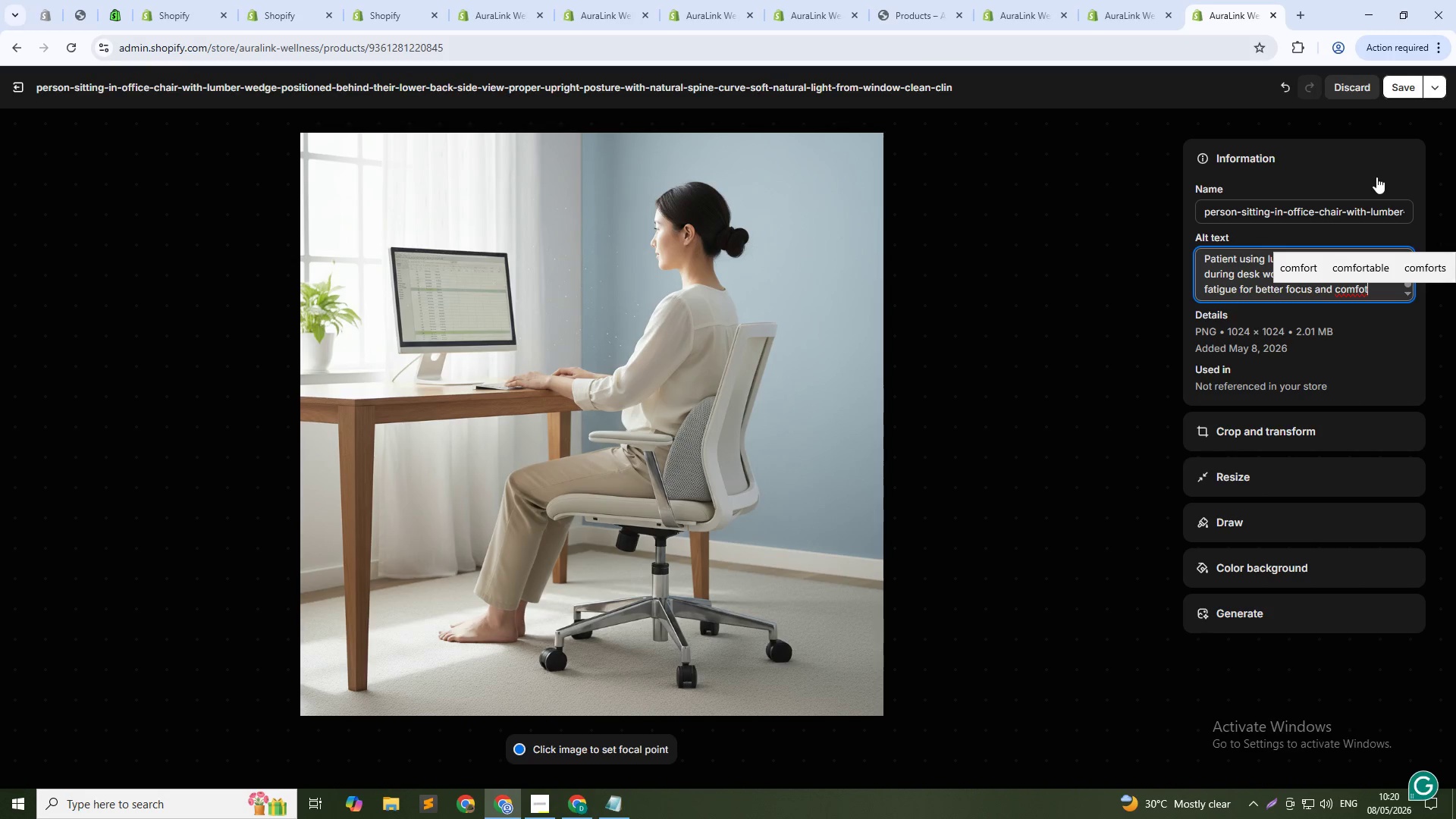 
key(Backspace)
type(rt)
 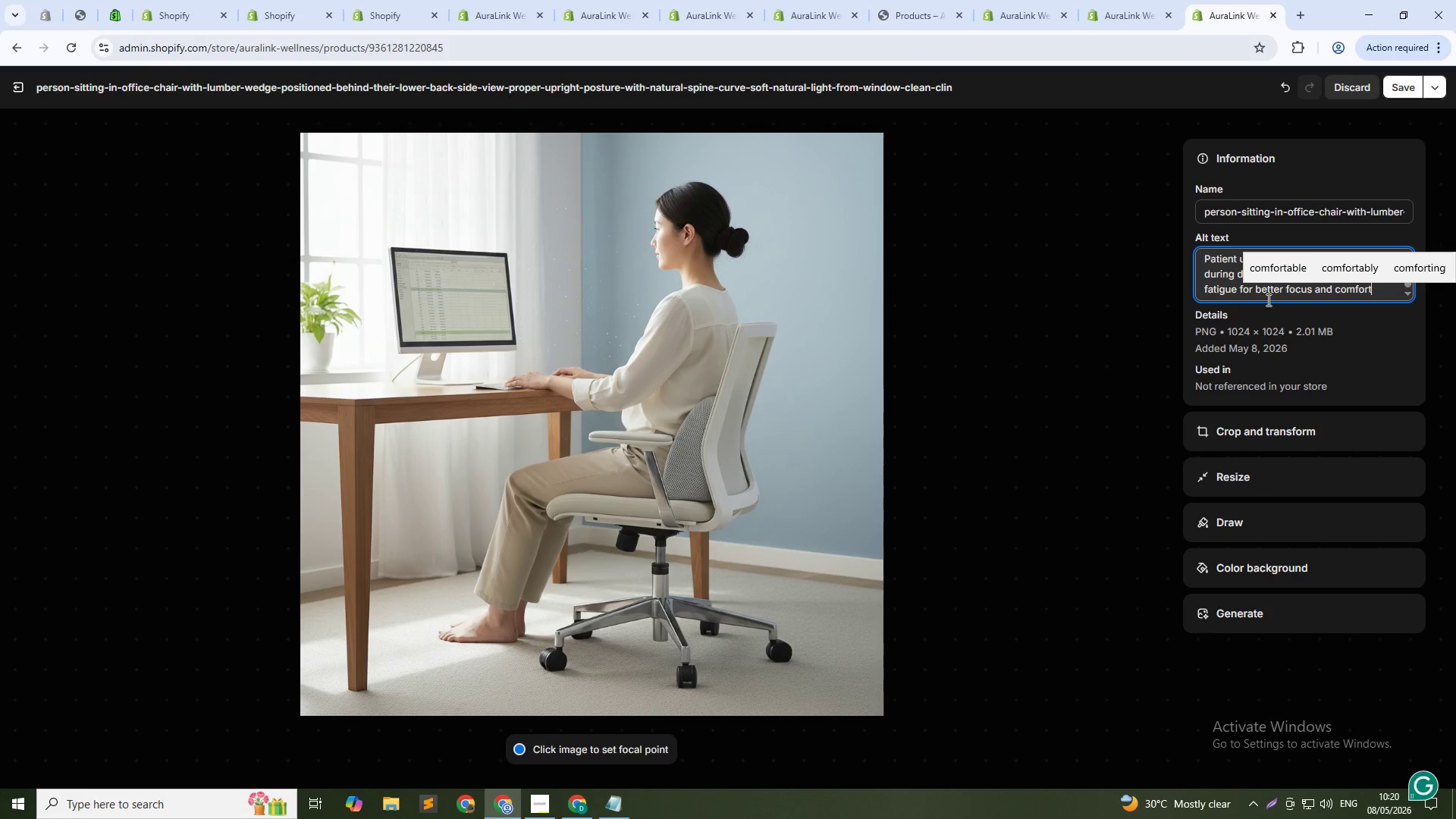 
left_click([1409, 83])
 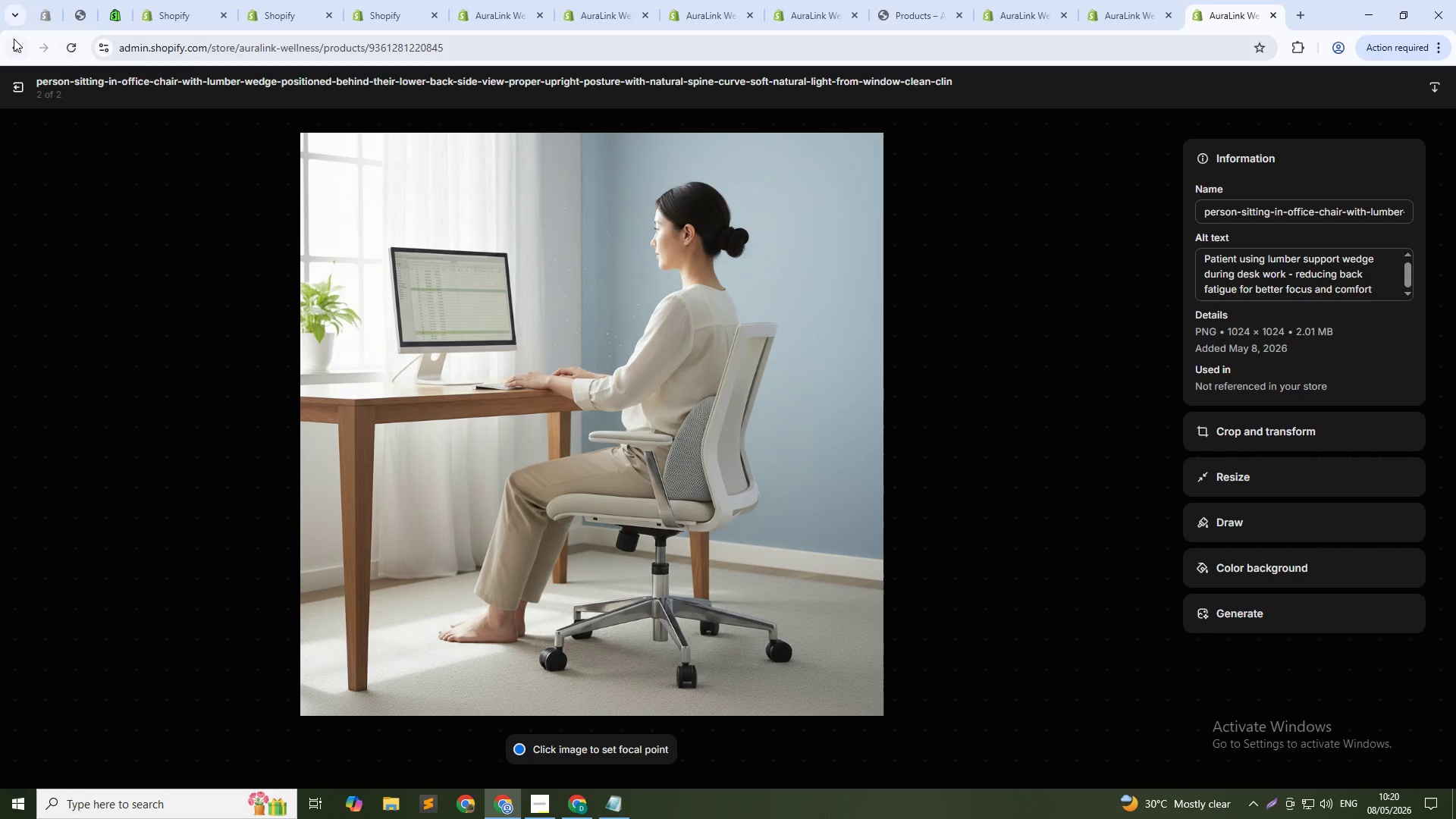 
left_click([13, 92])
 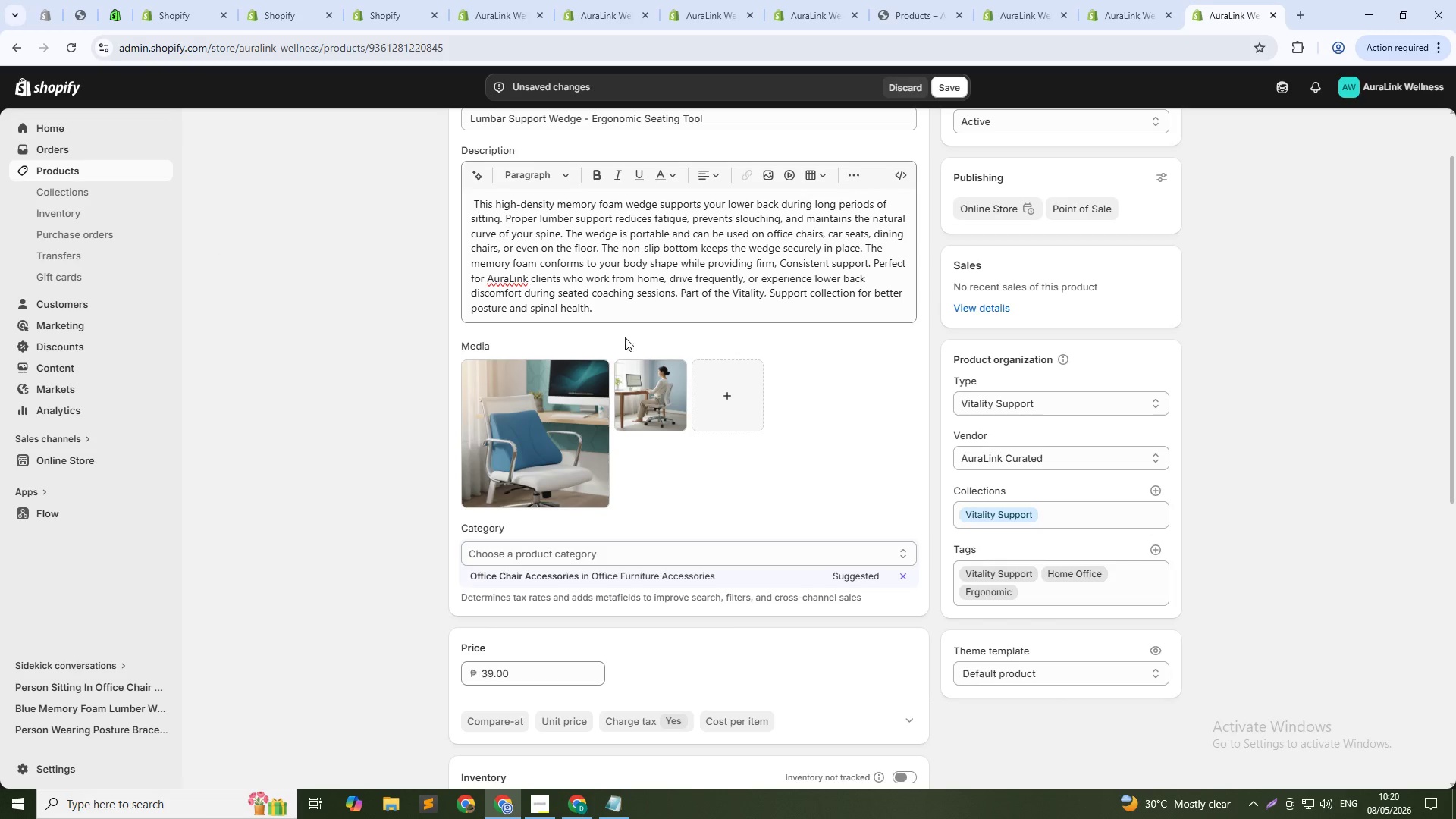 
scroll: coordinate [796, 331], scroll_direction: down, amount: 11.0
 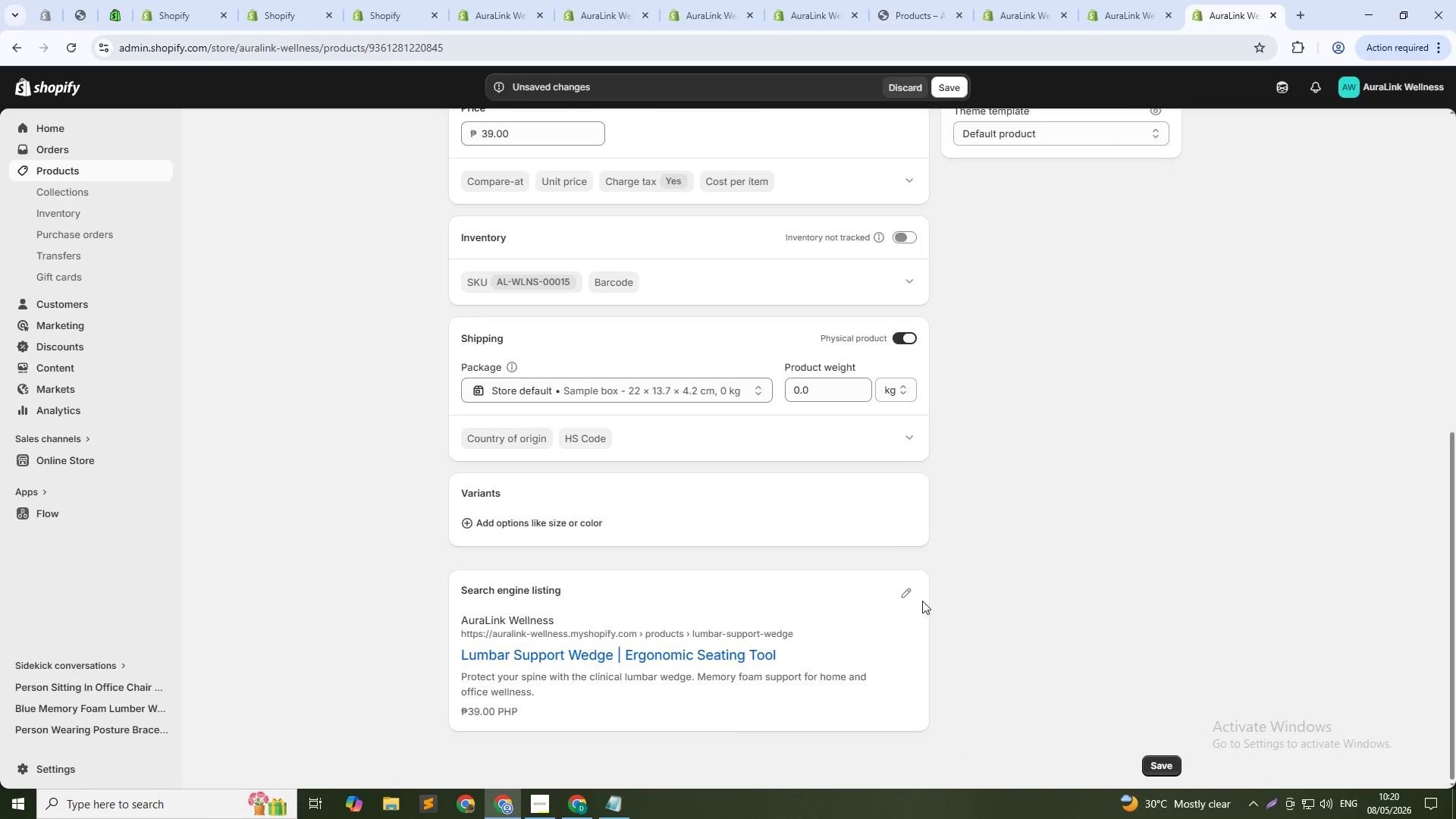 
left_click([902, 593])
 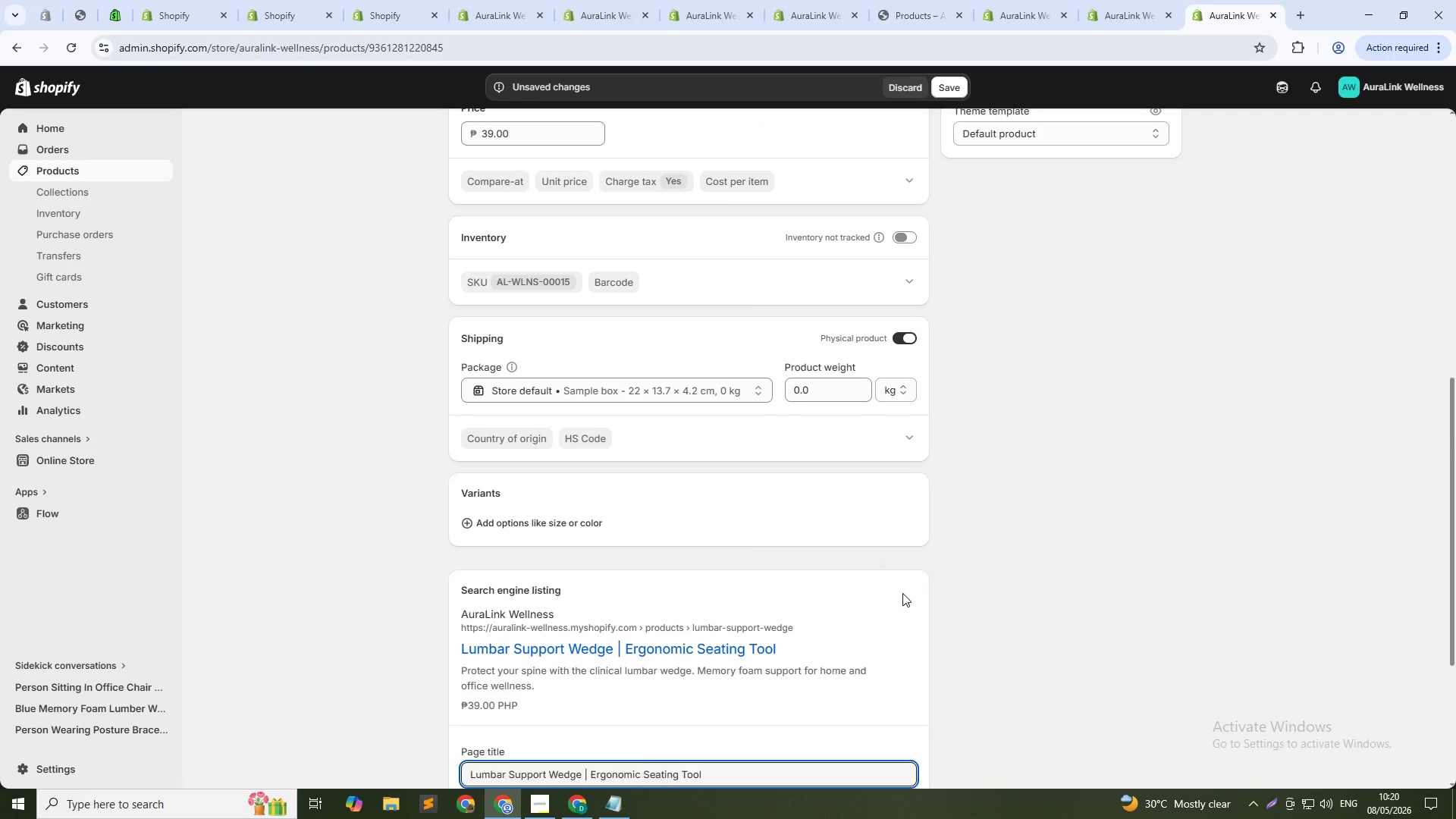 
scroll: coordinate [902, 593], scroll_direction: down, amount: 7.0
 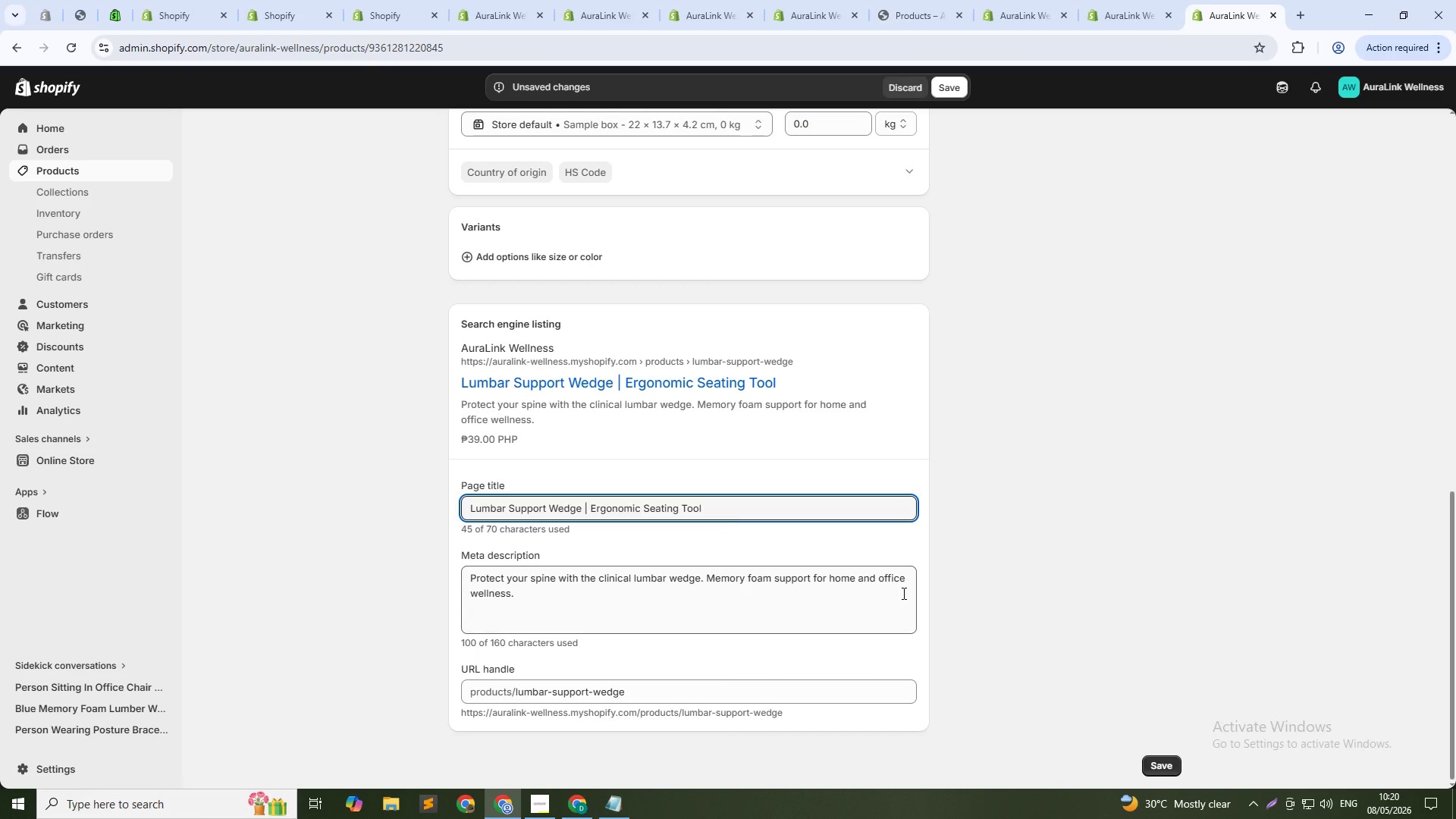 
wait(9.55)
 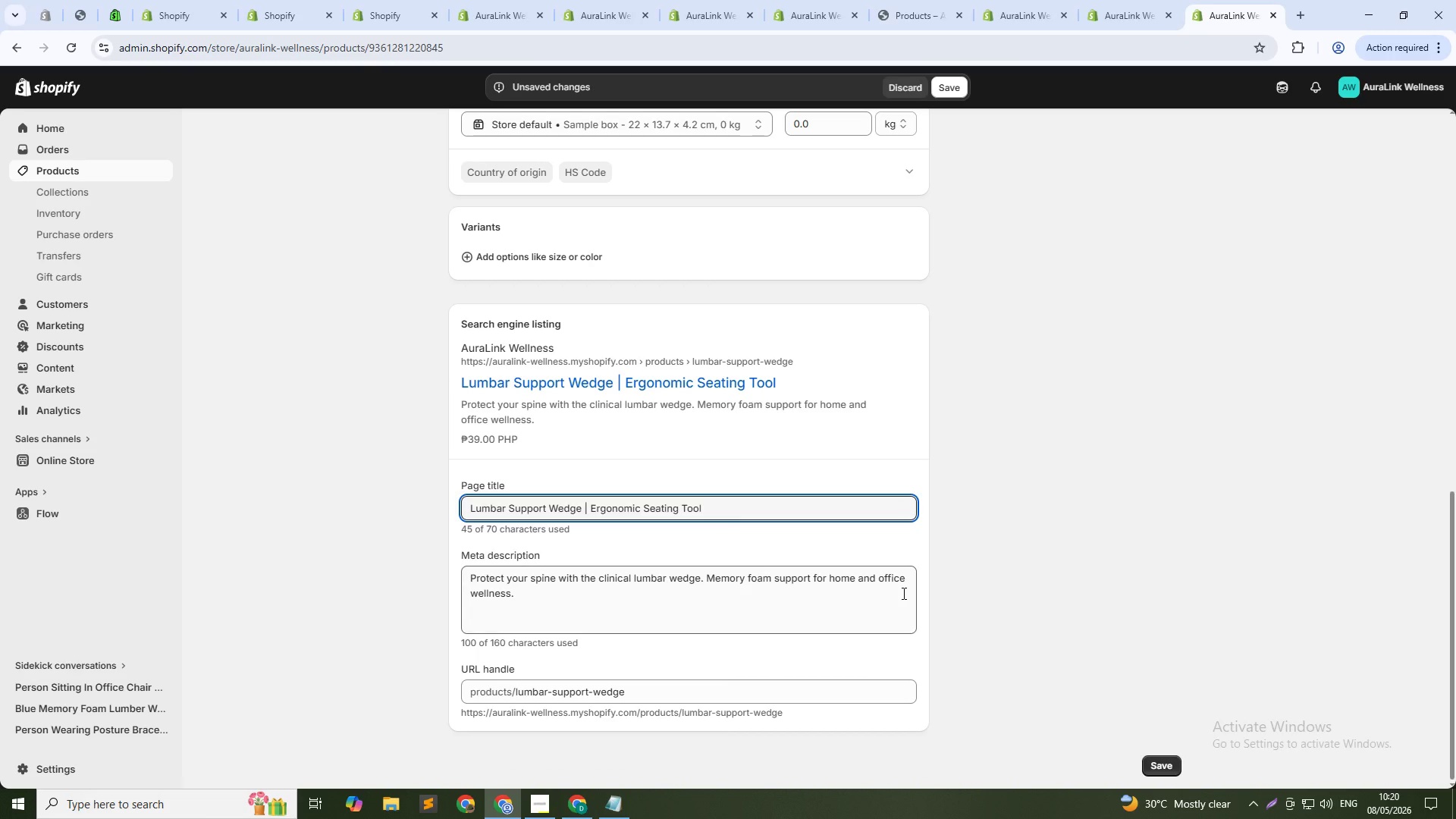 
left_click([585, 503])
 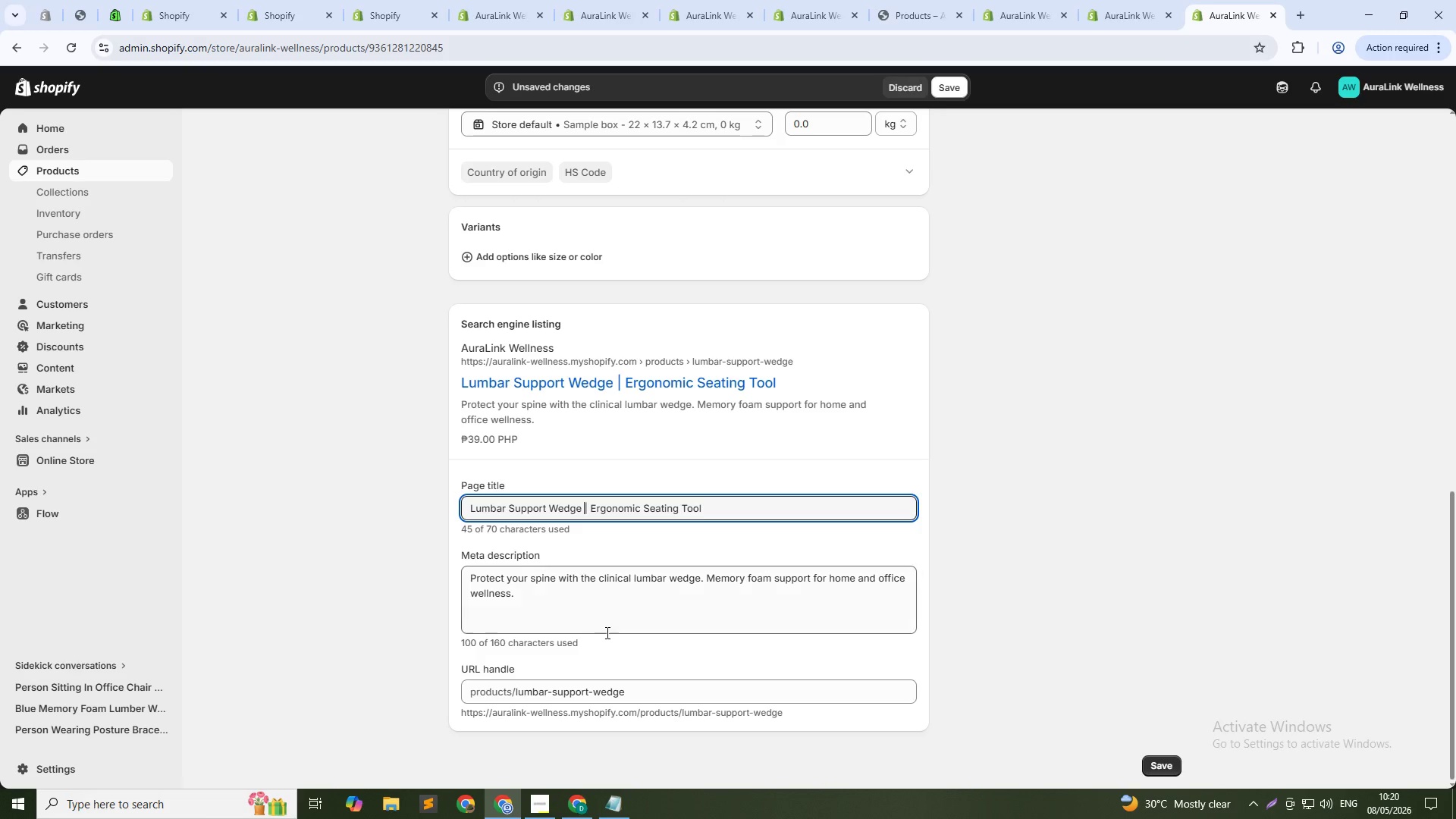 
key(Backspace)
 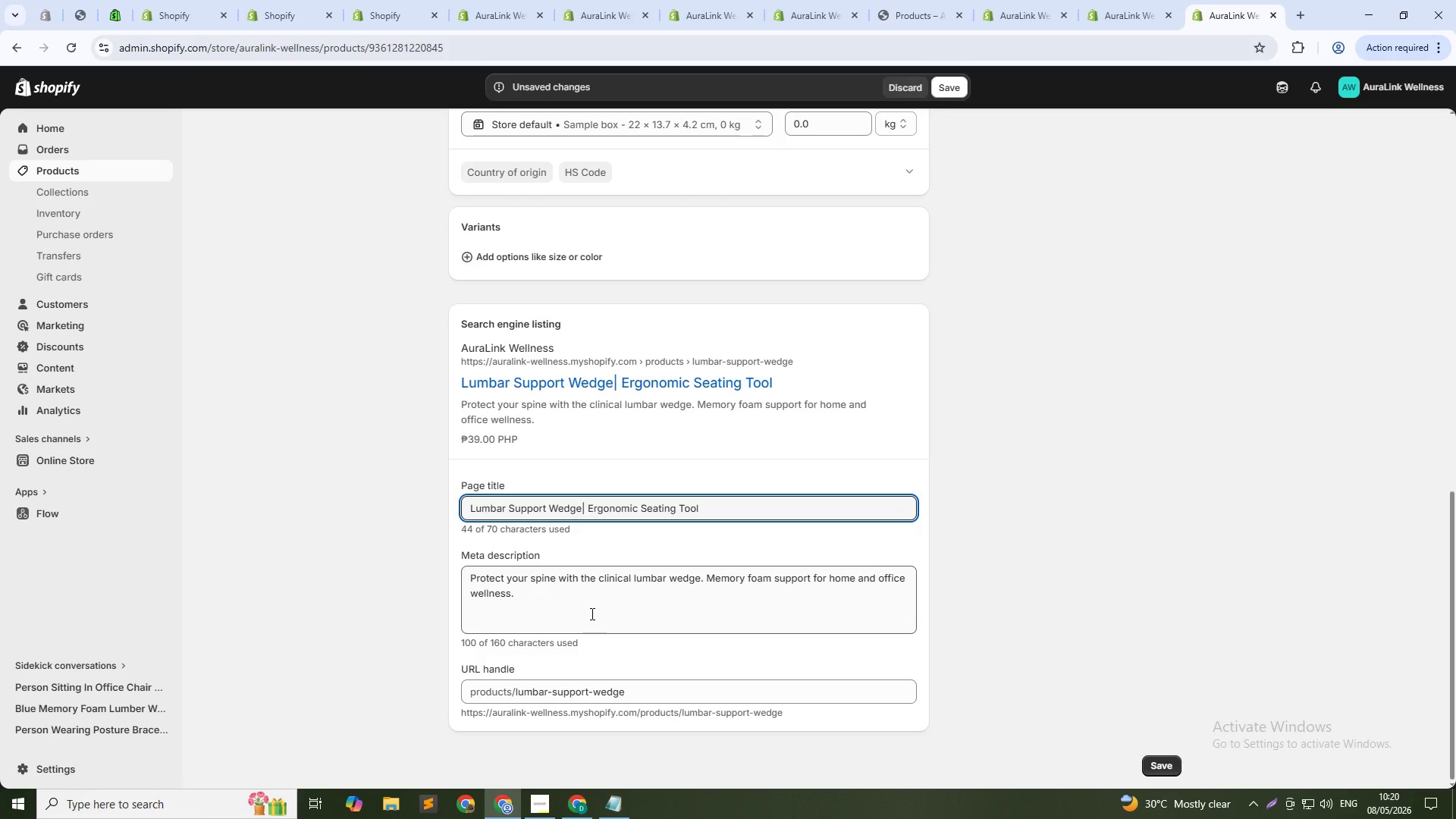 
key(ArrowRight)
 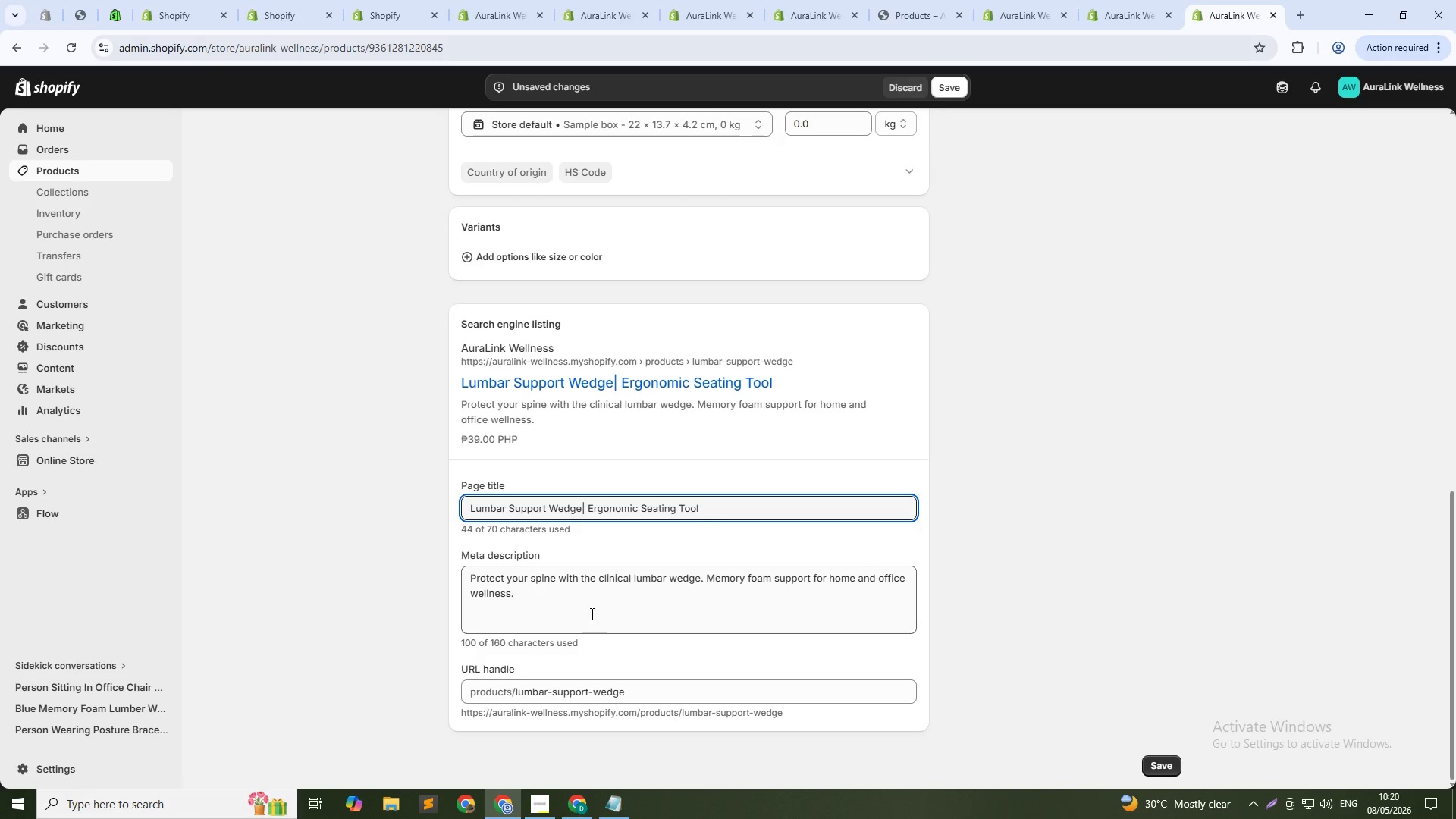 
key(Backspace)
 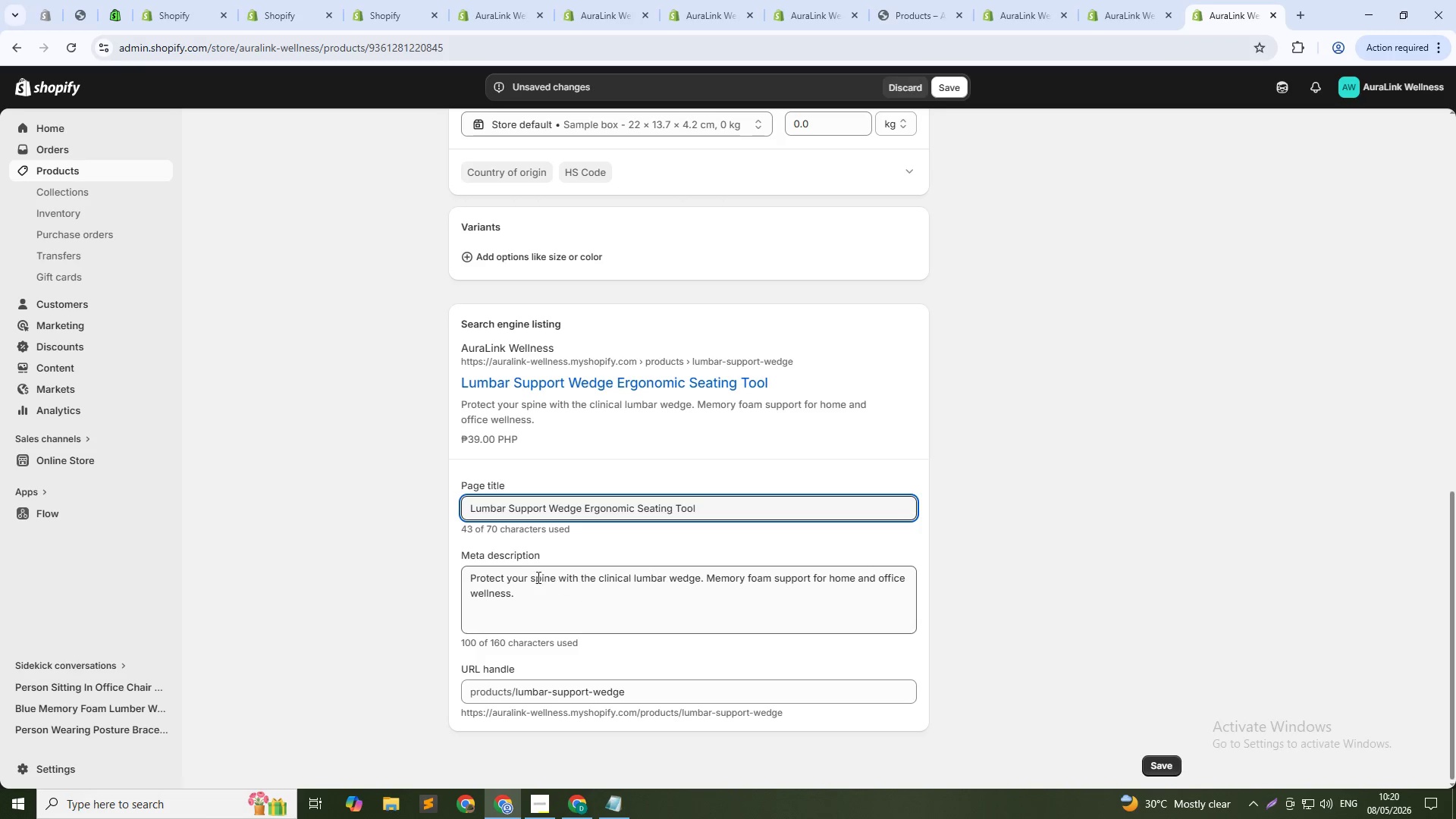 
left_click([535, 576])
 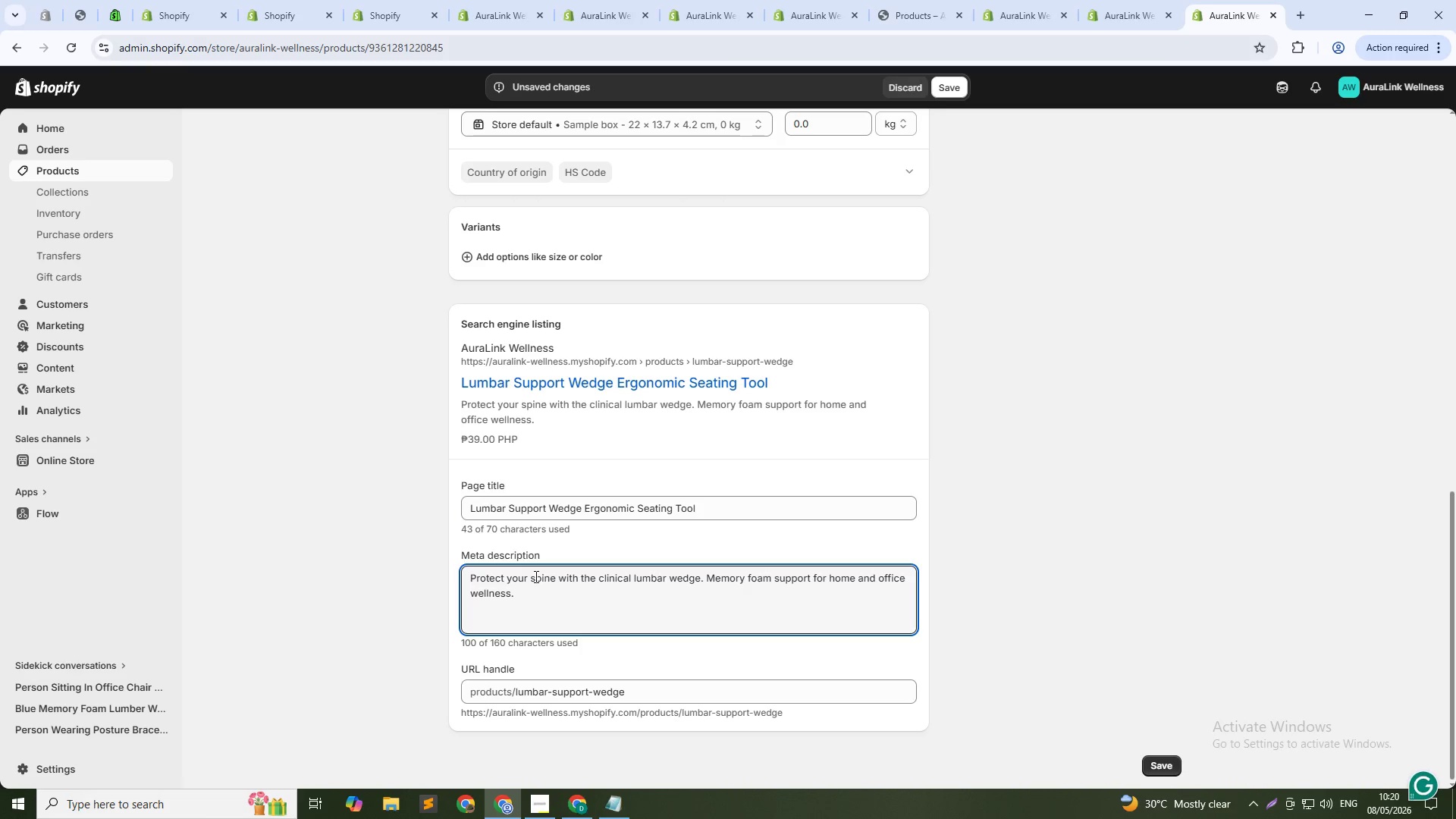 
key(Control+ControlLeft)
 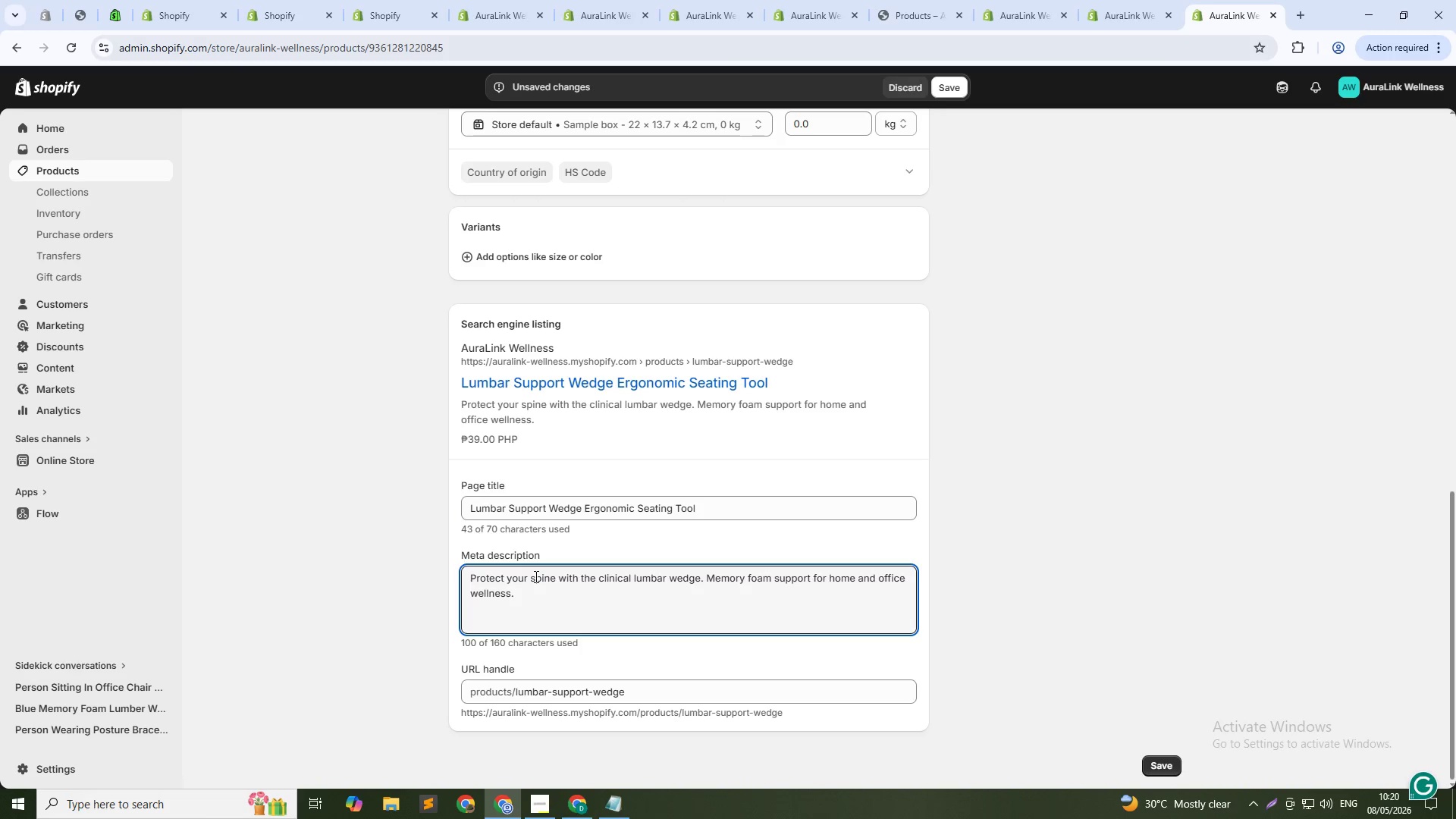 
key(Control+A)
 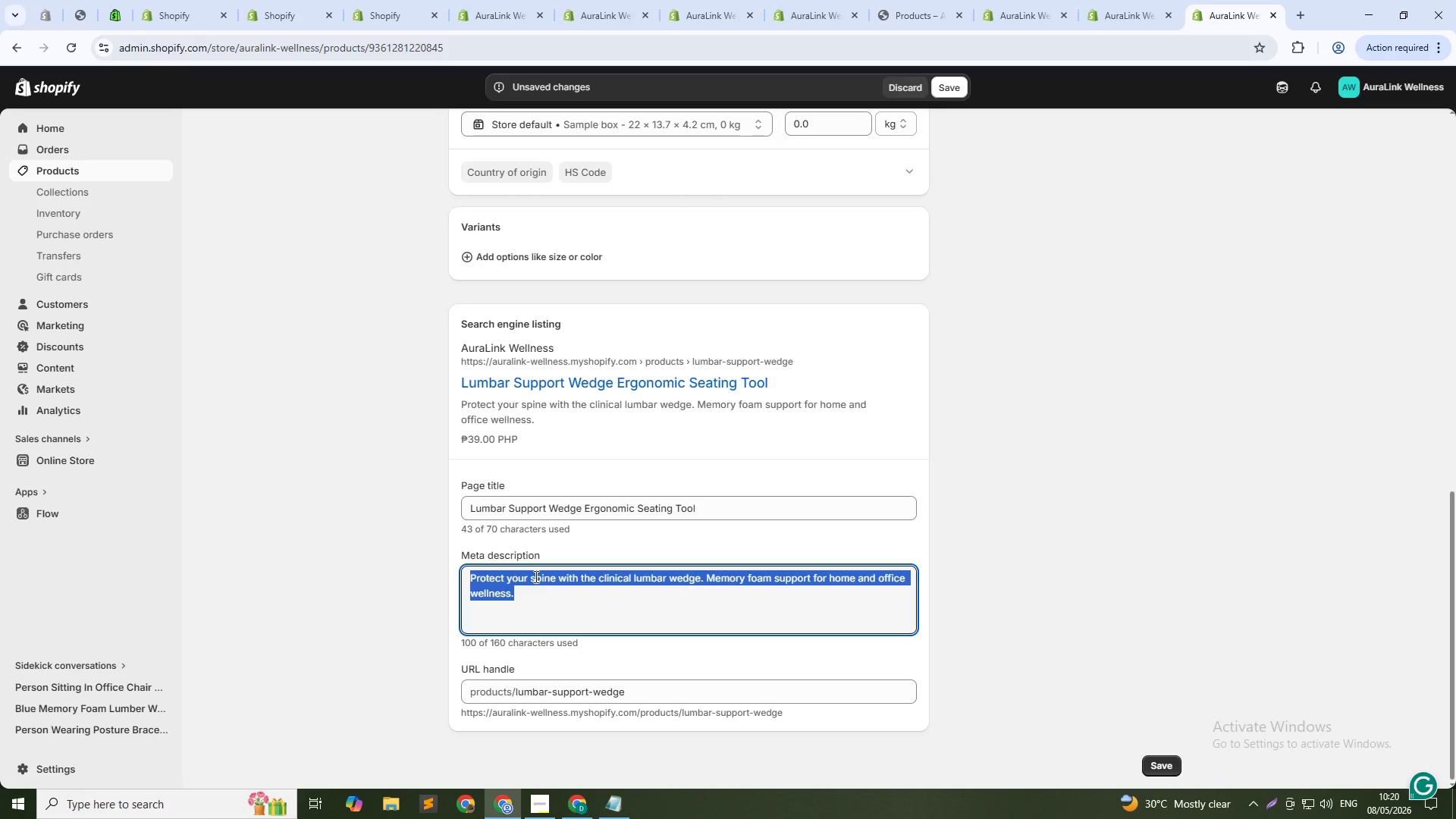 
type(High -)
key(Backspace)
key(Backspace)
type(-density memory for)
key(Backspace)
type(am lumber wedge for back support. Reduces fatigue, prevents slouching. Portable. Vitaliity )
key(Backspace)
key(Backspace)
key(Backspace)
key(Backspace)
key(Backspace)
key(Backspace)
type(lity Support.)
 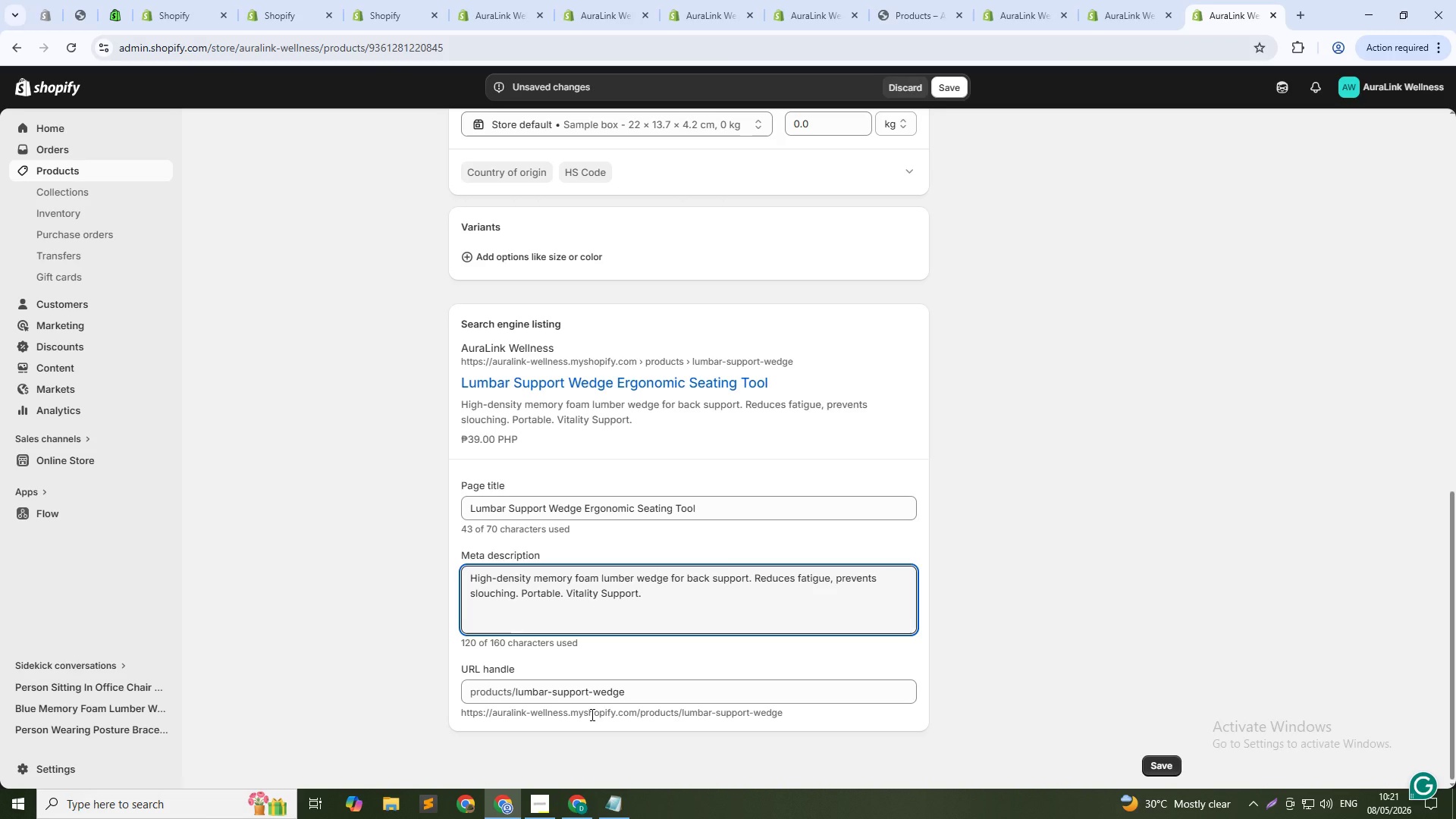 
wait(8.89)
 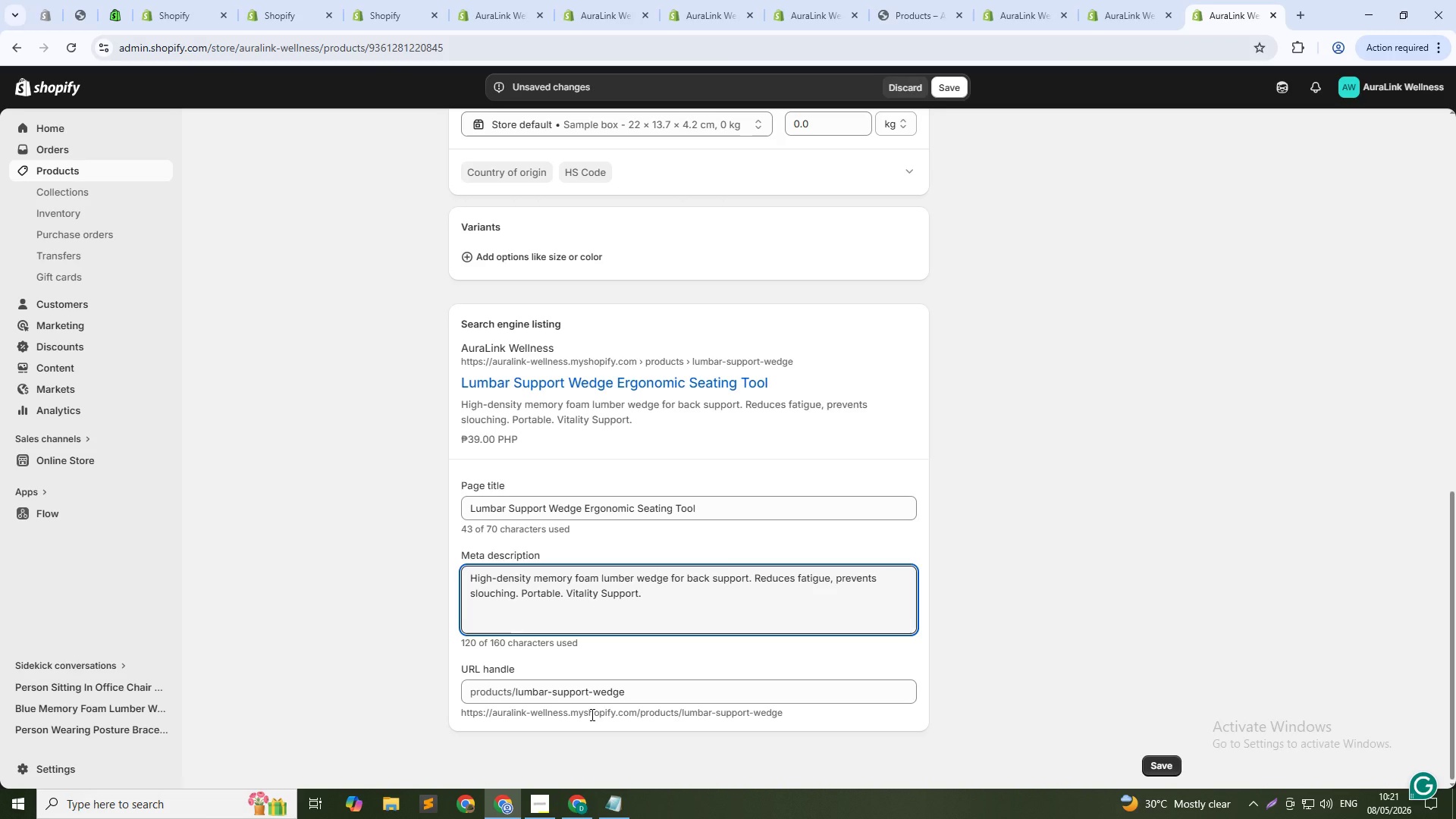 
left_click([664, 686])
 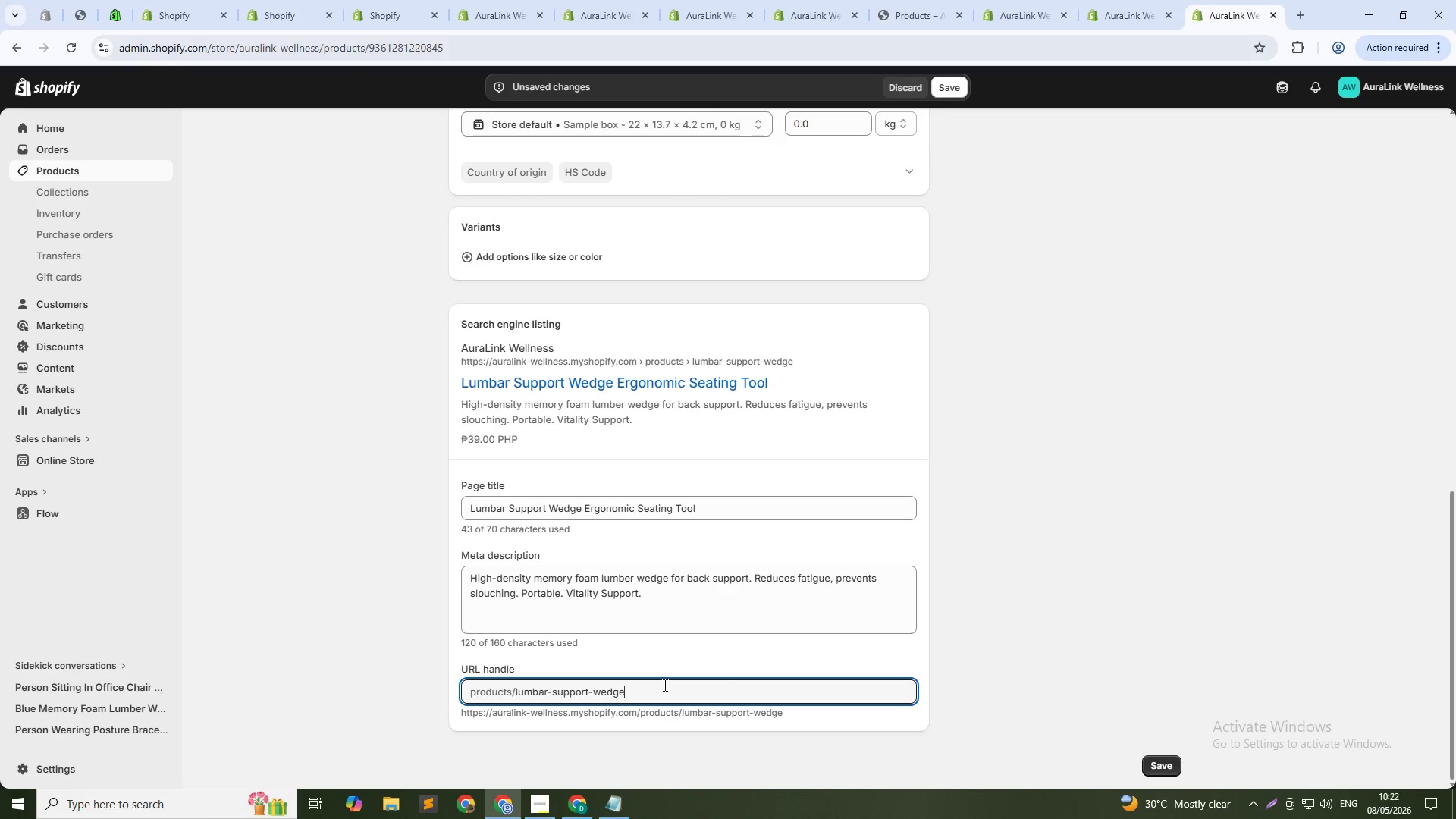 
type(-er)
 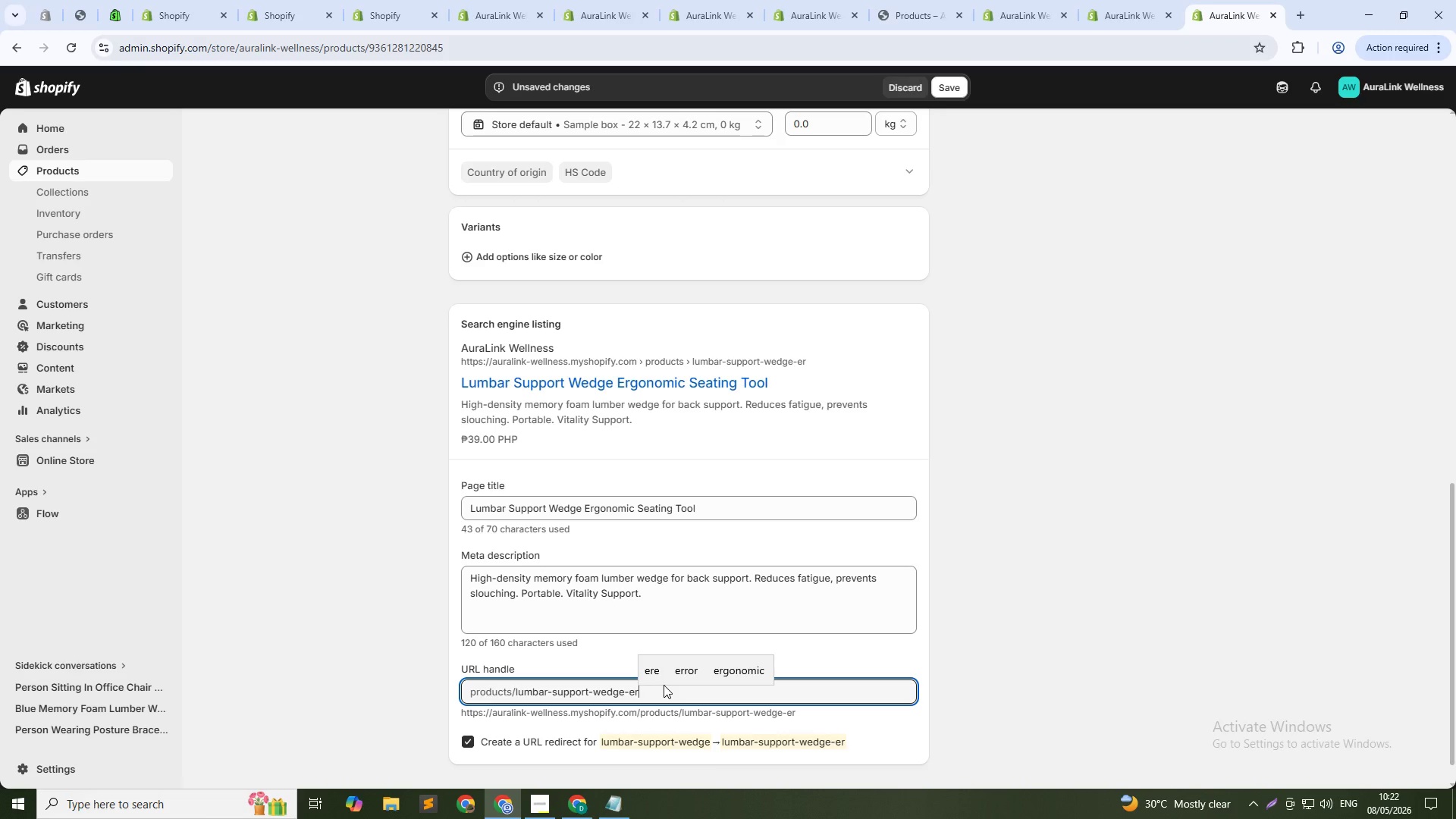 
type(gonoic)
 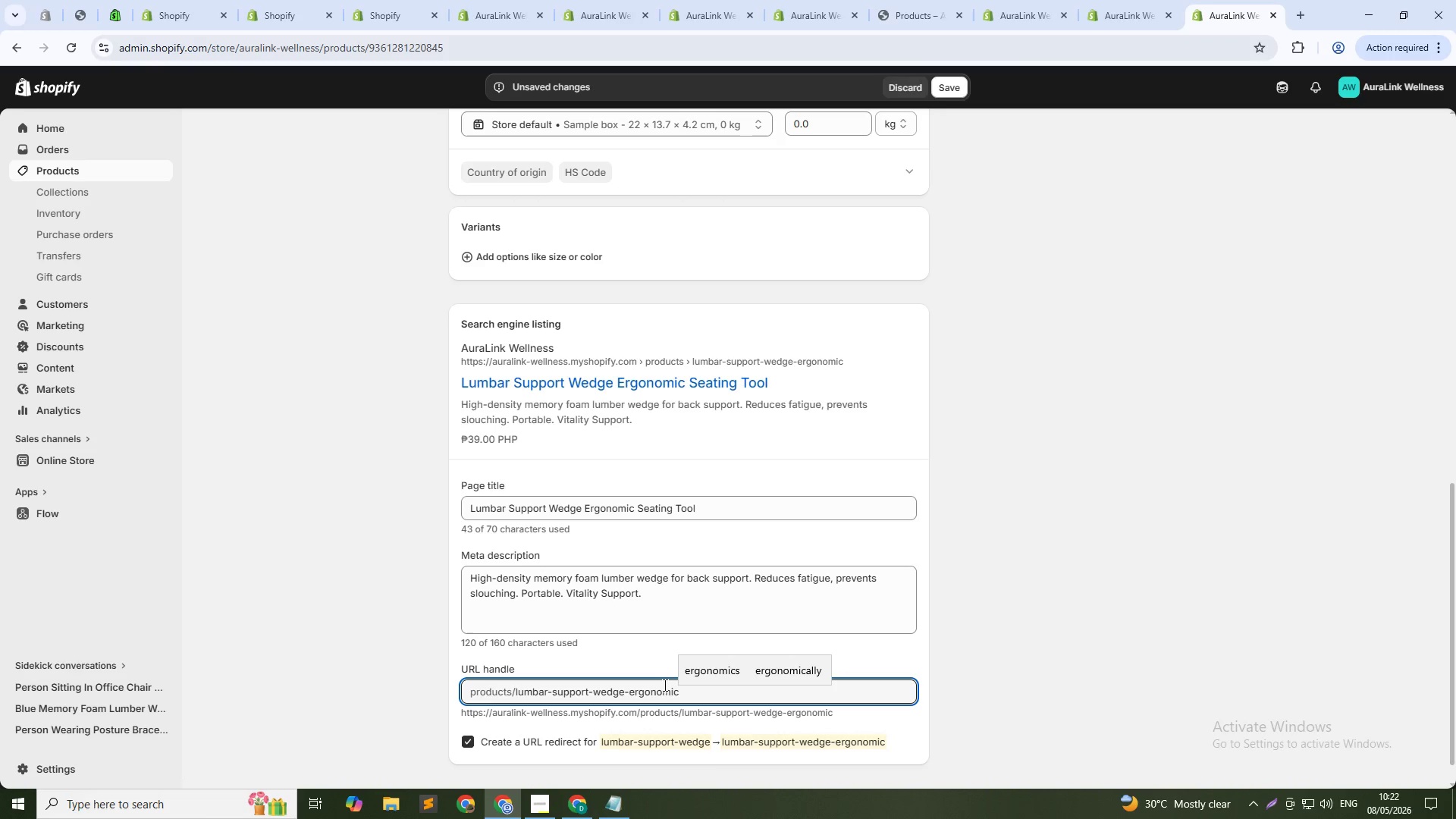 
hold_key(key=M, duration=0.31)
 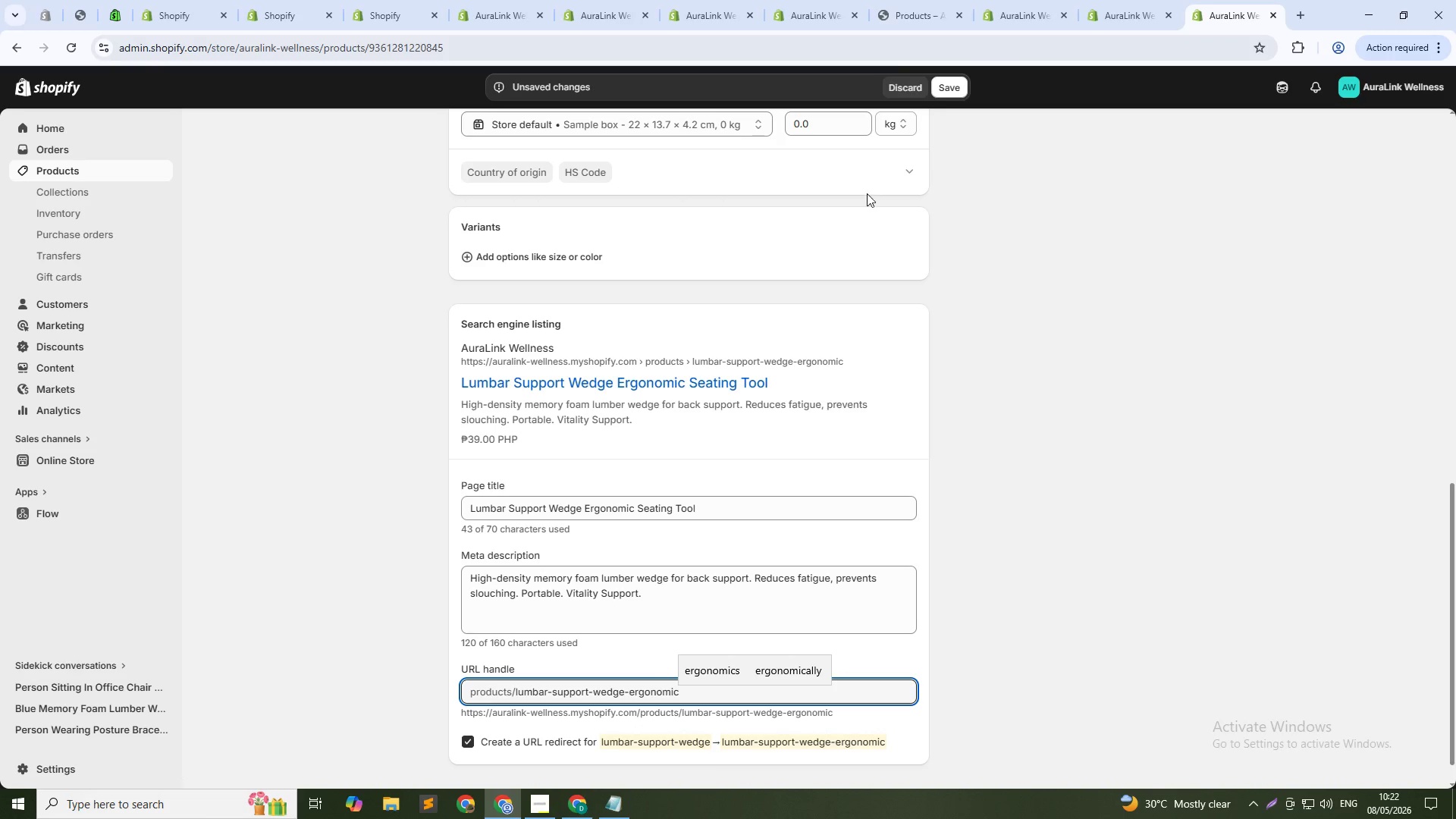 
left_click([941, 82])
 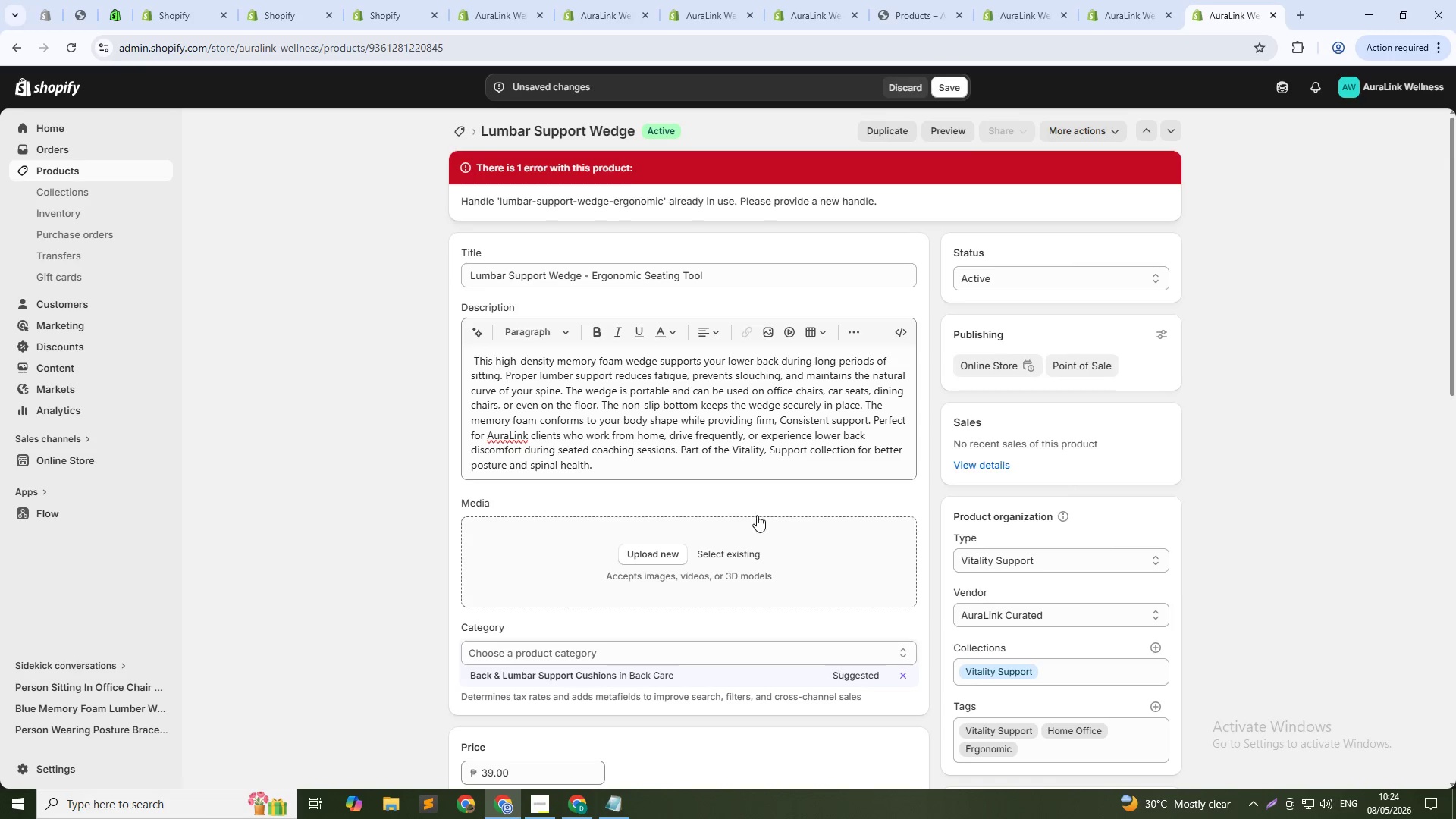 
wait(143.27)
 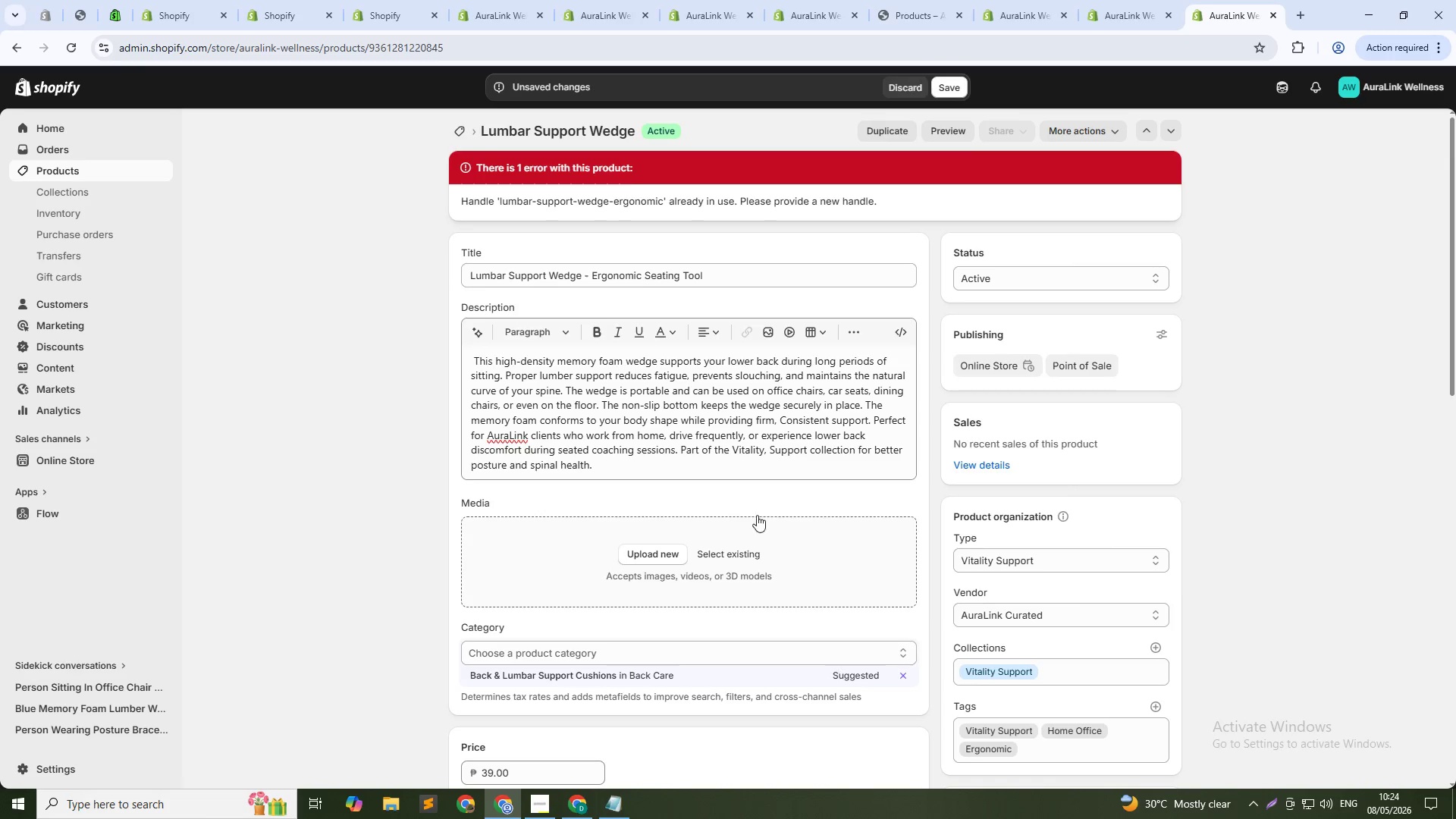 
scroll: coordinate [687, 339], scroll_direction: down, amount: 31.0
 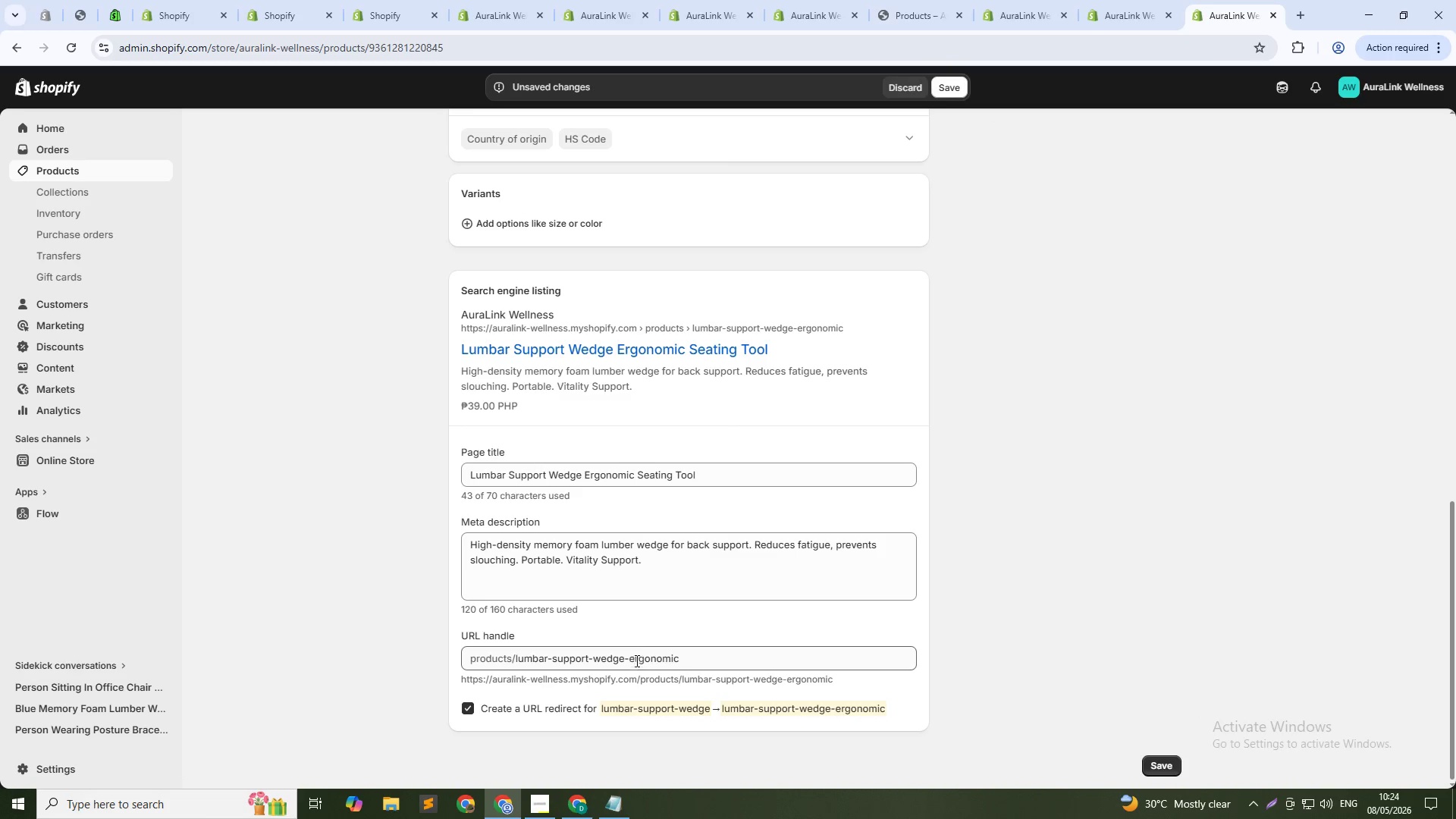 
double_click([669, 651])
 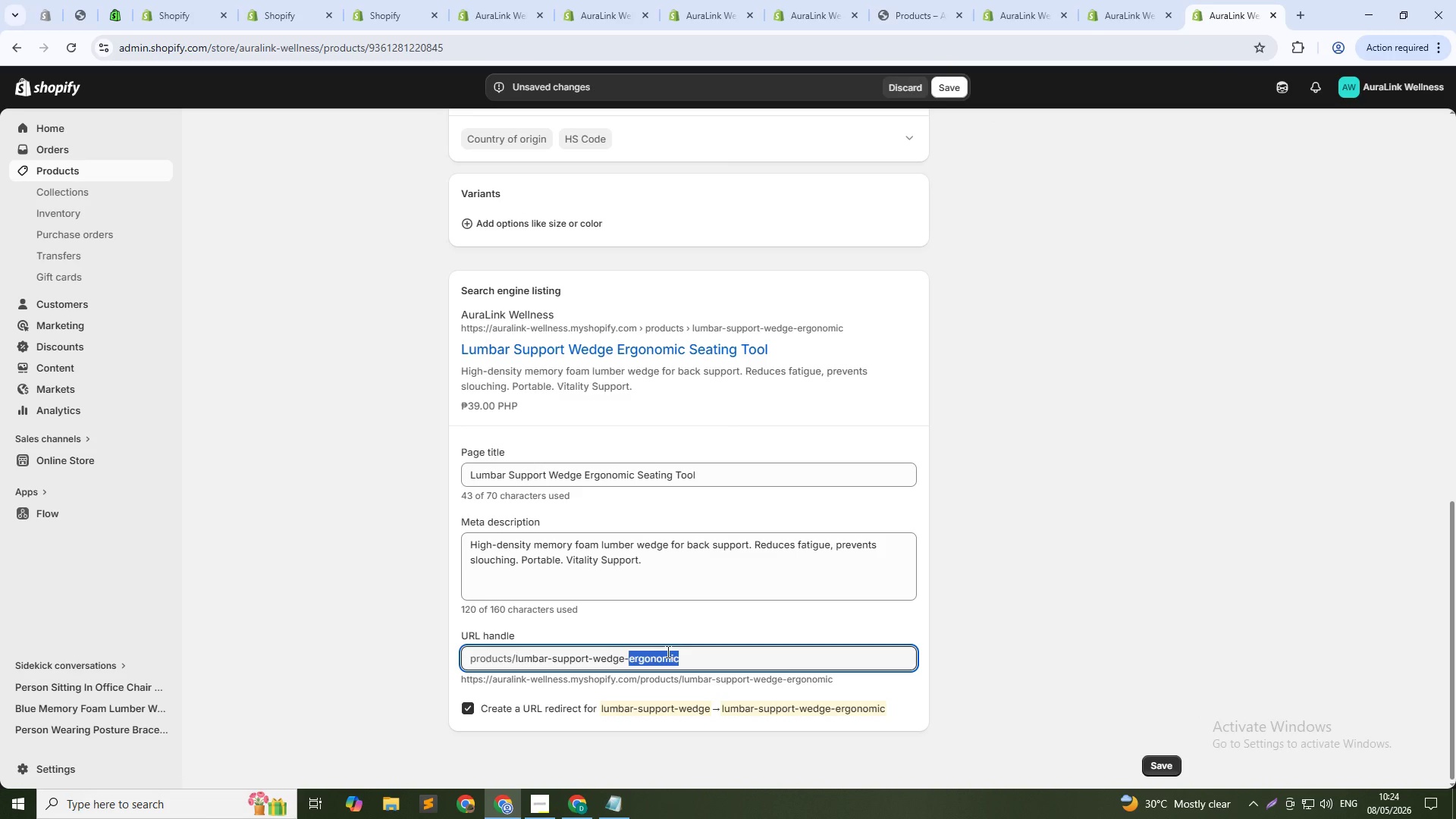 
key(Backspace)
 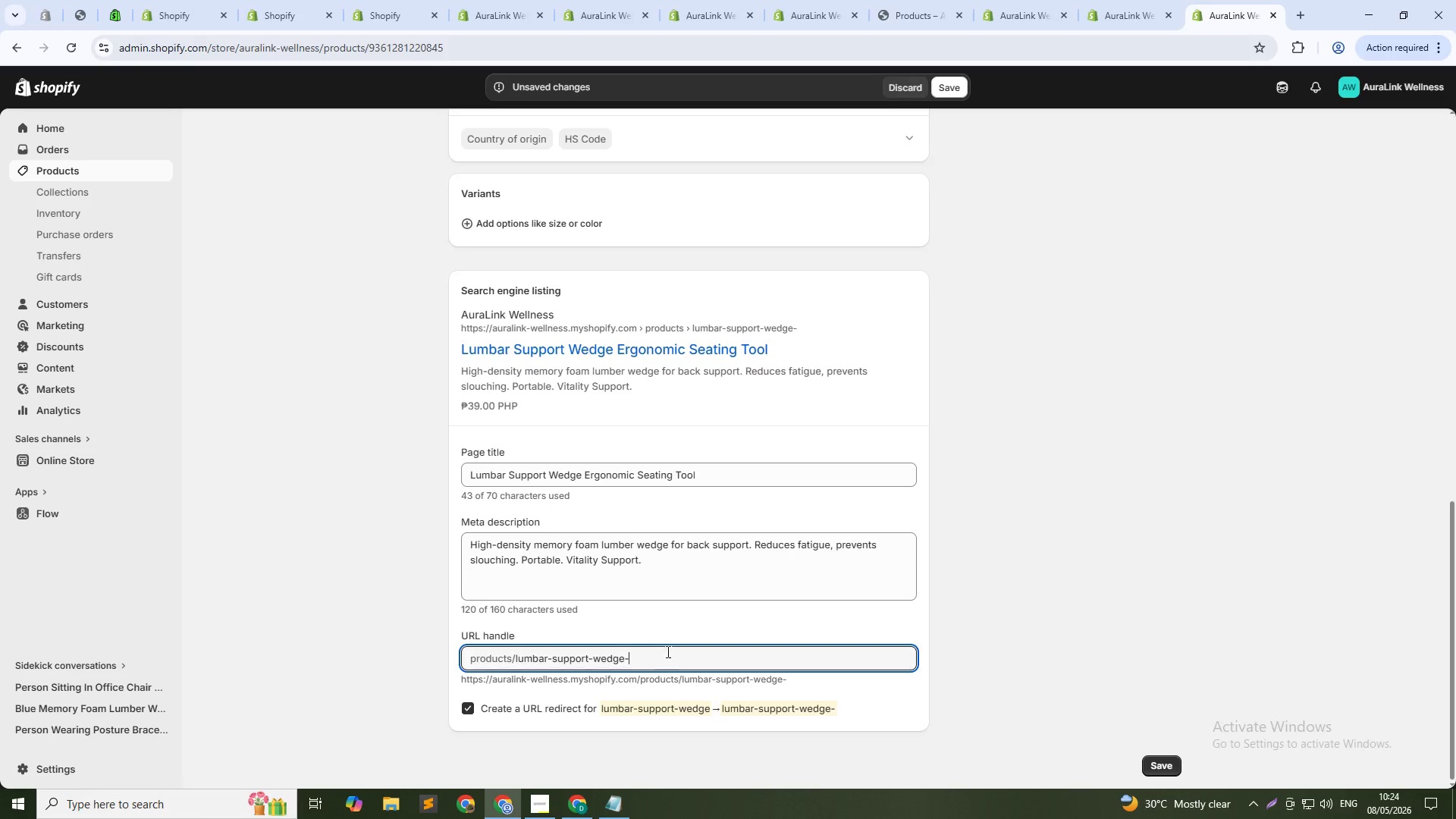 
key(Backspace)
 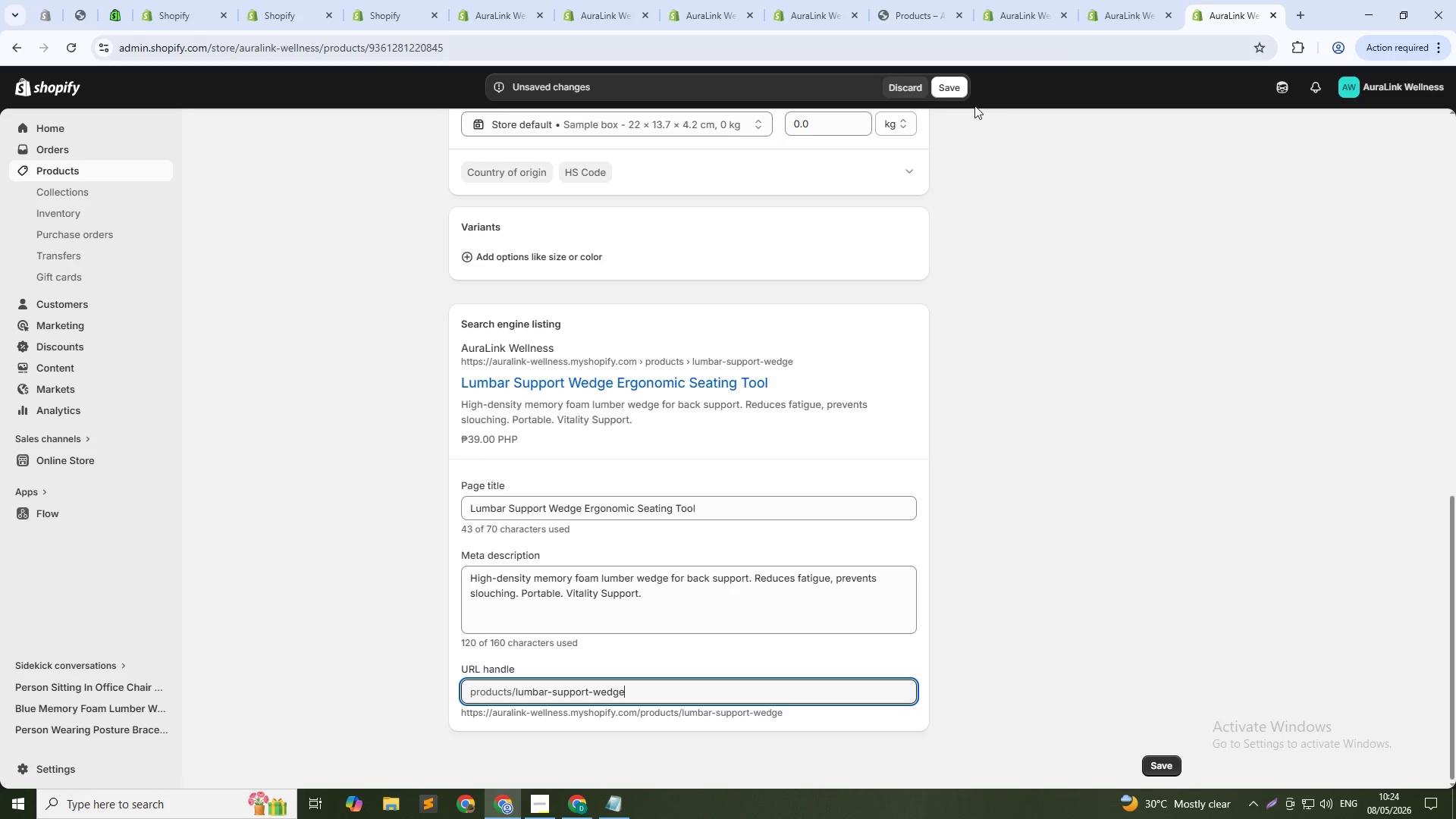 
left_click([963, 84])
 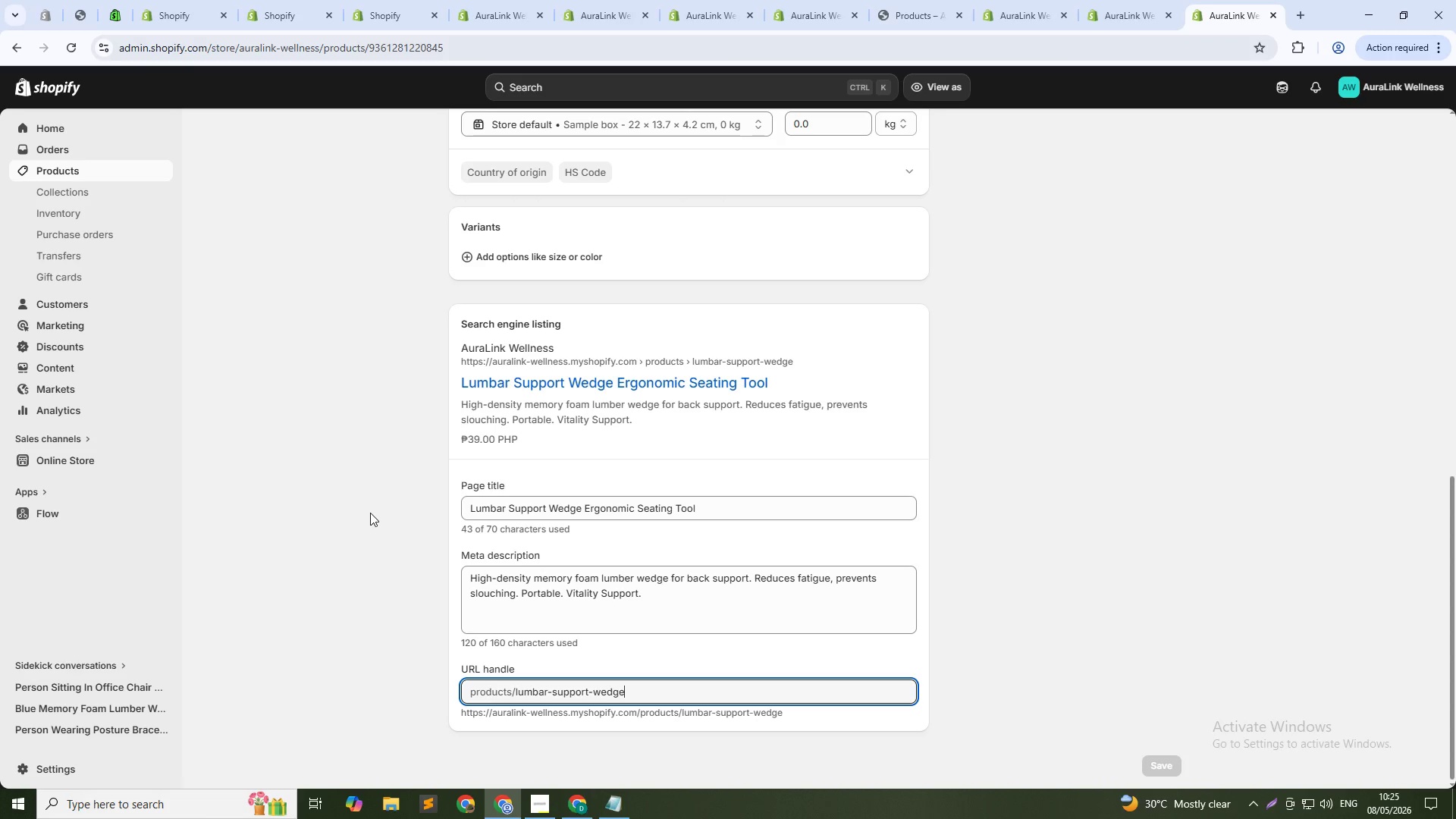 
wait(30.11)
 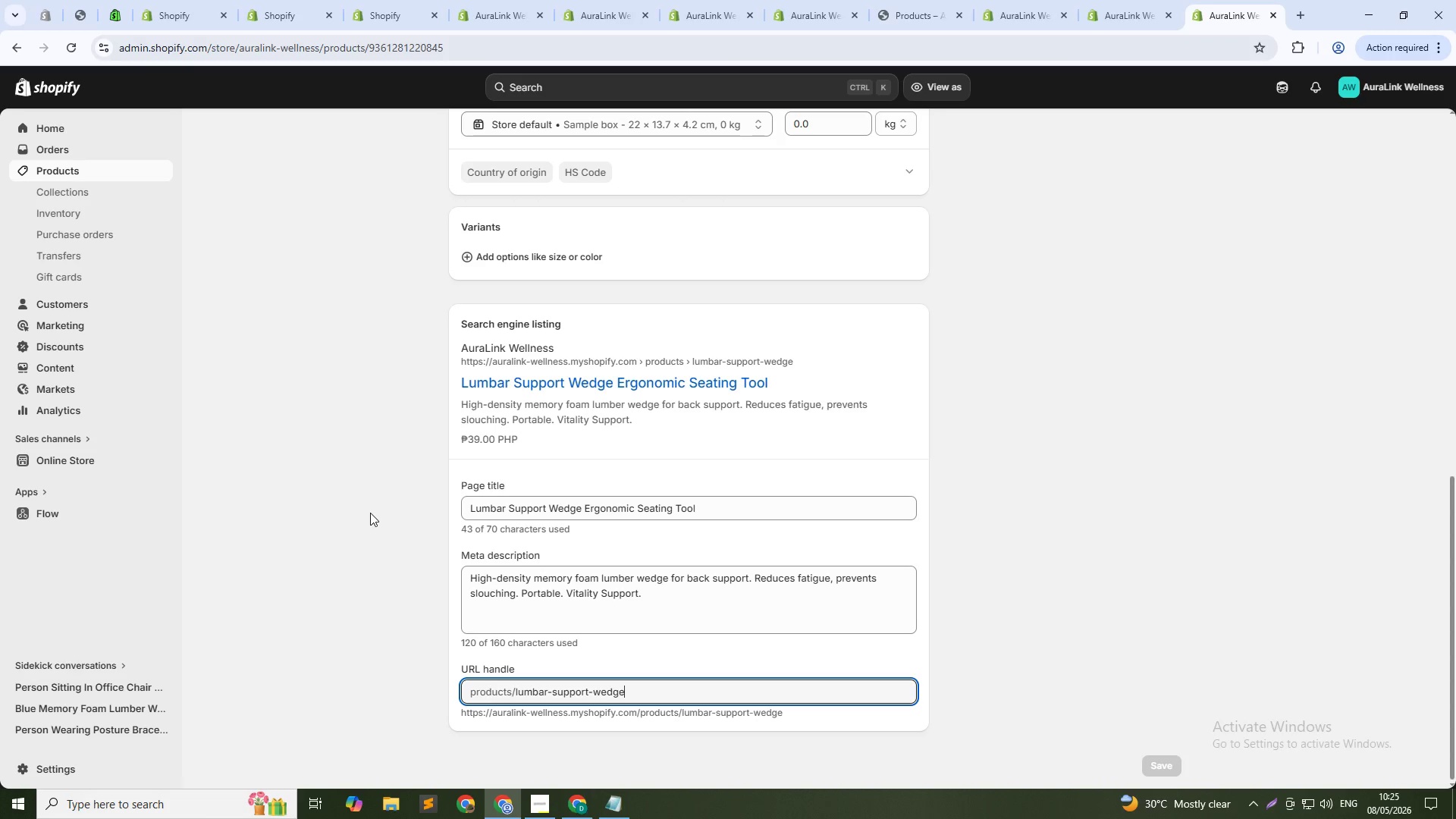 
scroll: coordinate [656, 356], scroll_direction: up, amount: 2.0
 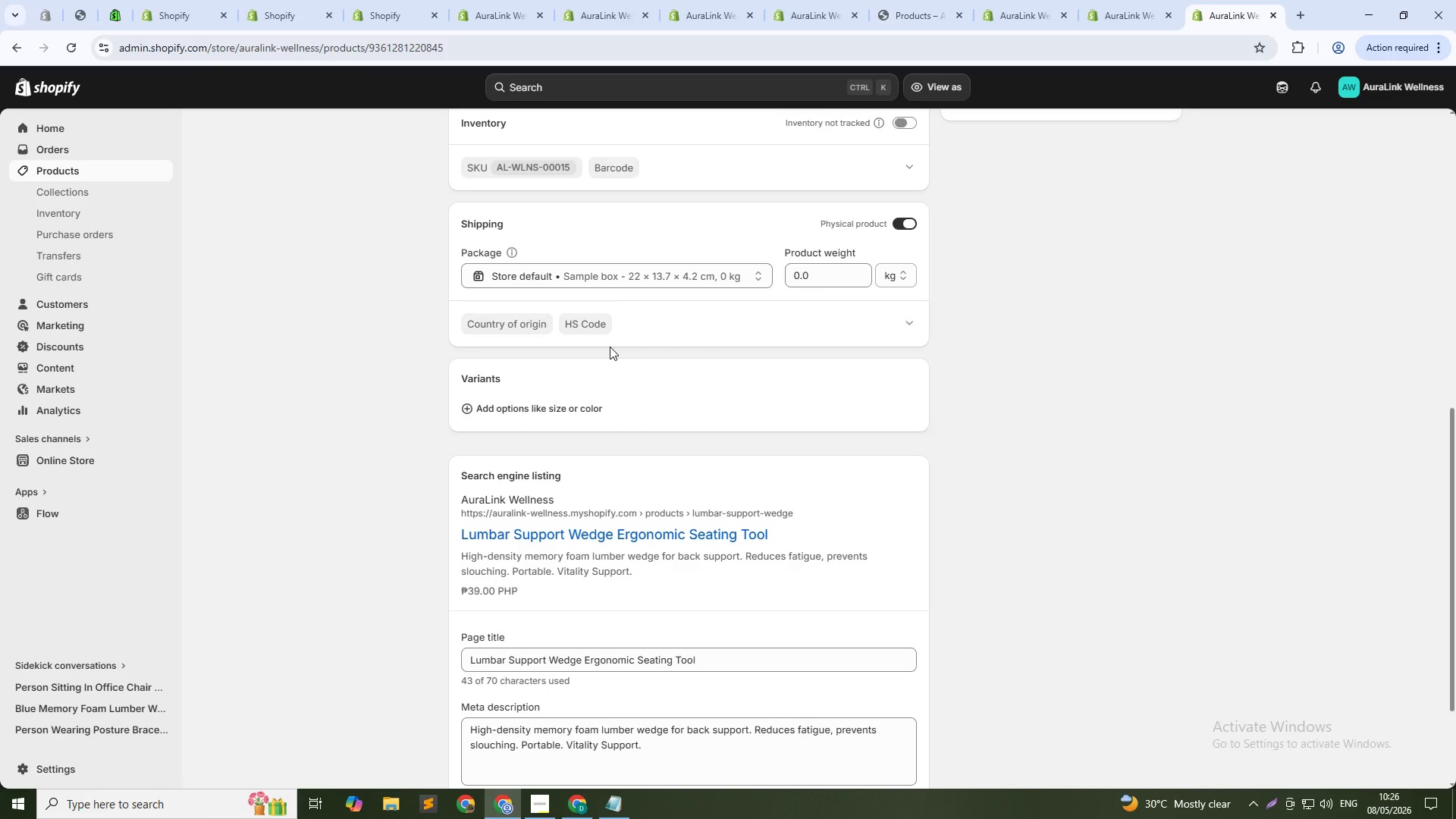 
wait(70.6)
 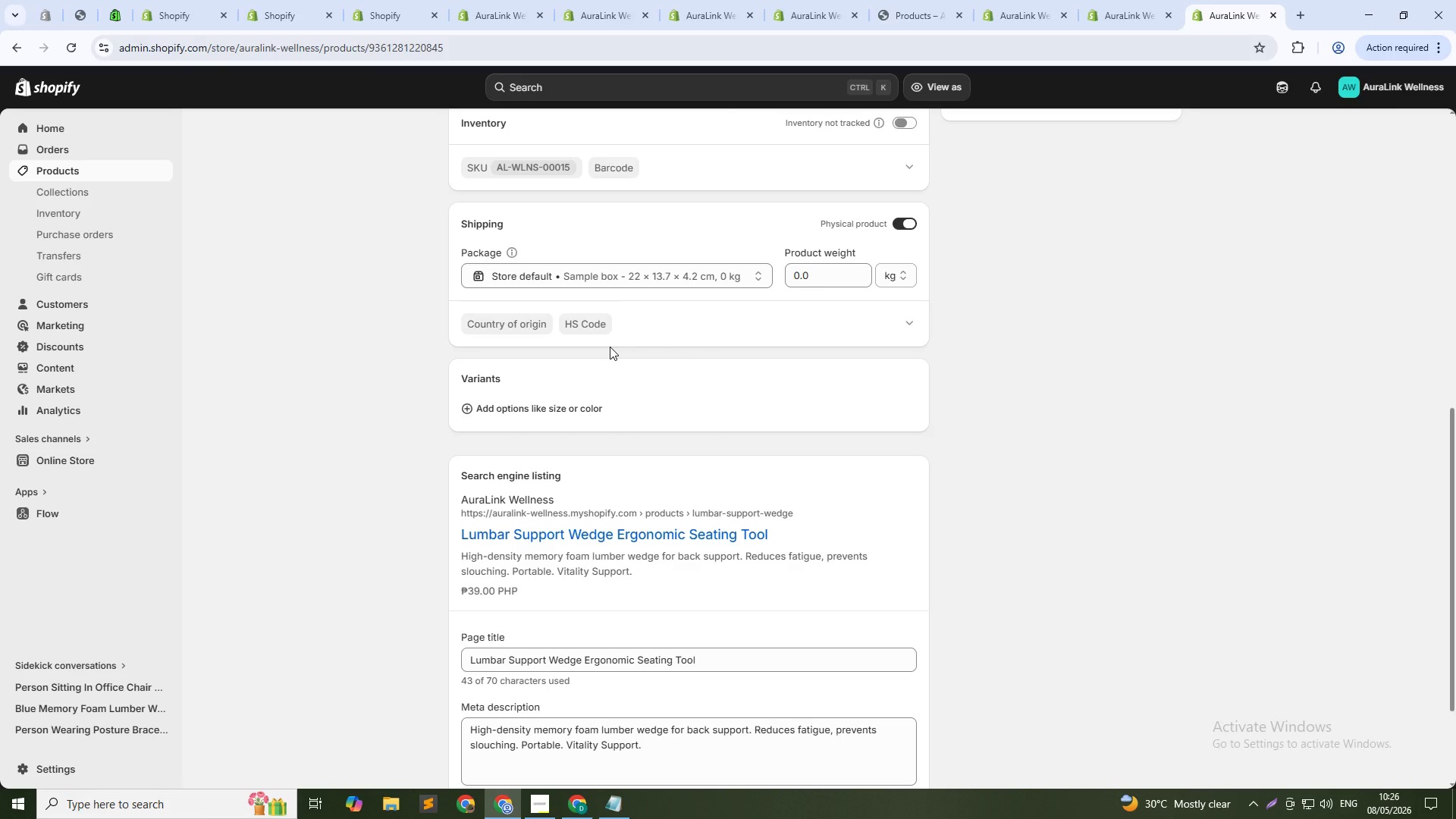 
left_click([63, 180])
 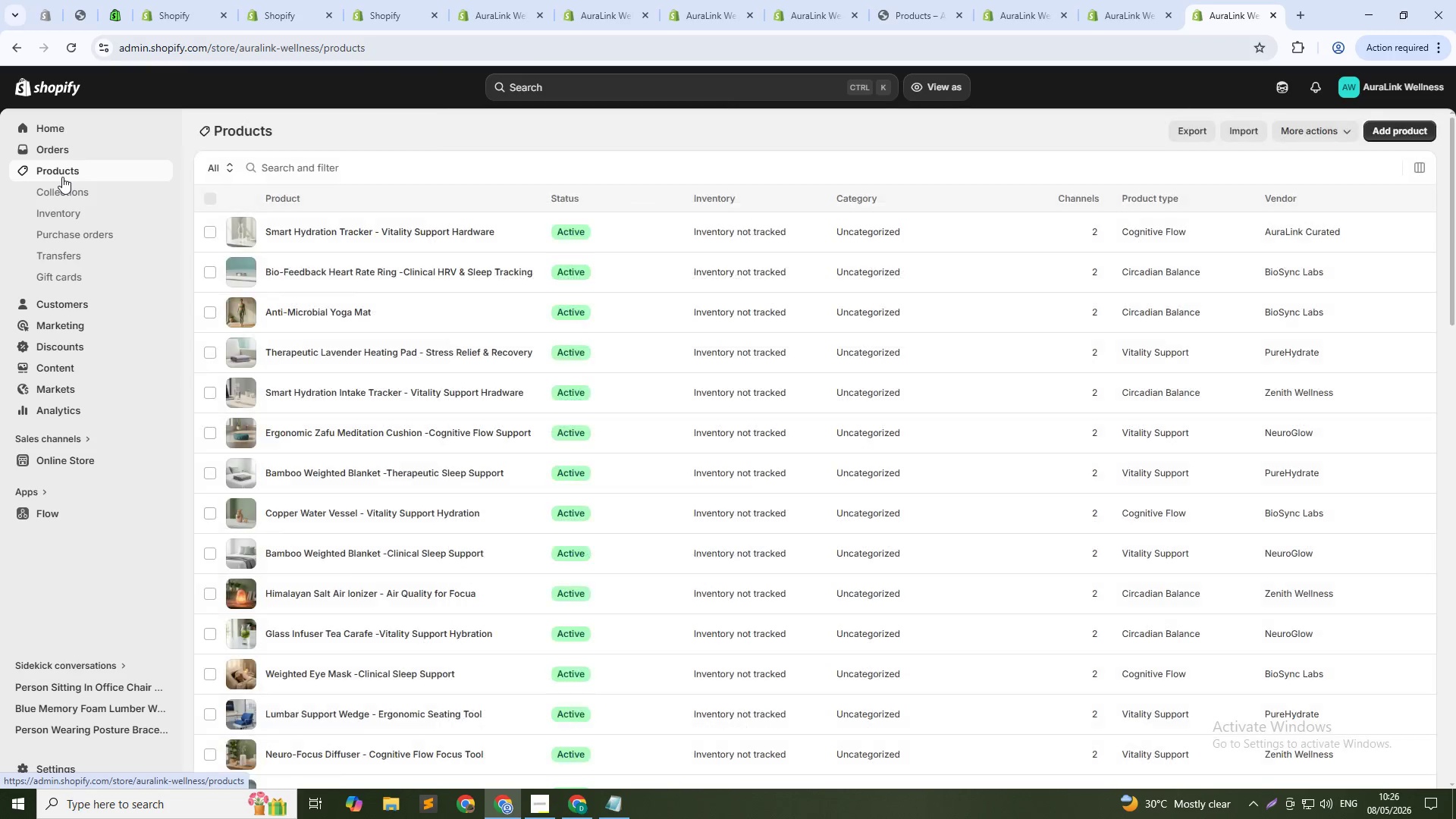 
scroll: coordinate [378, 460], scroll_direction: down, amount: 14.0
 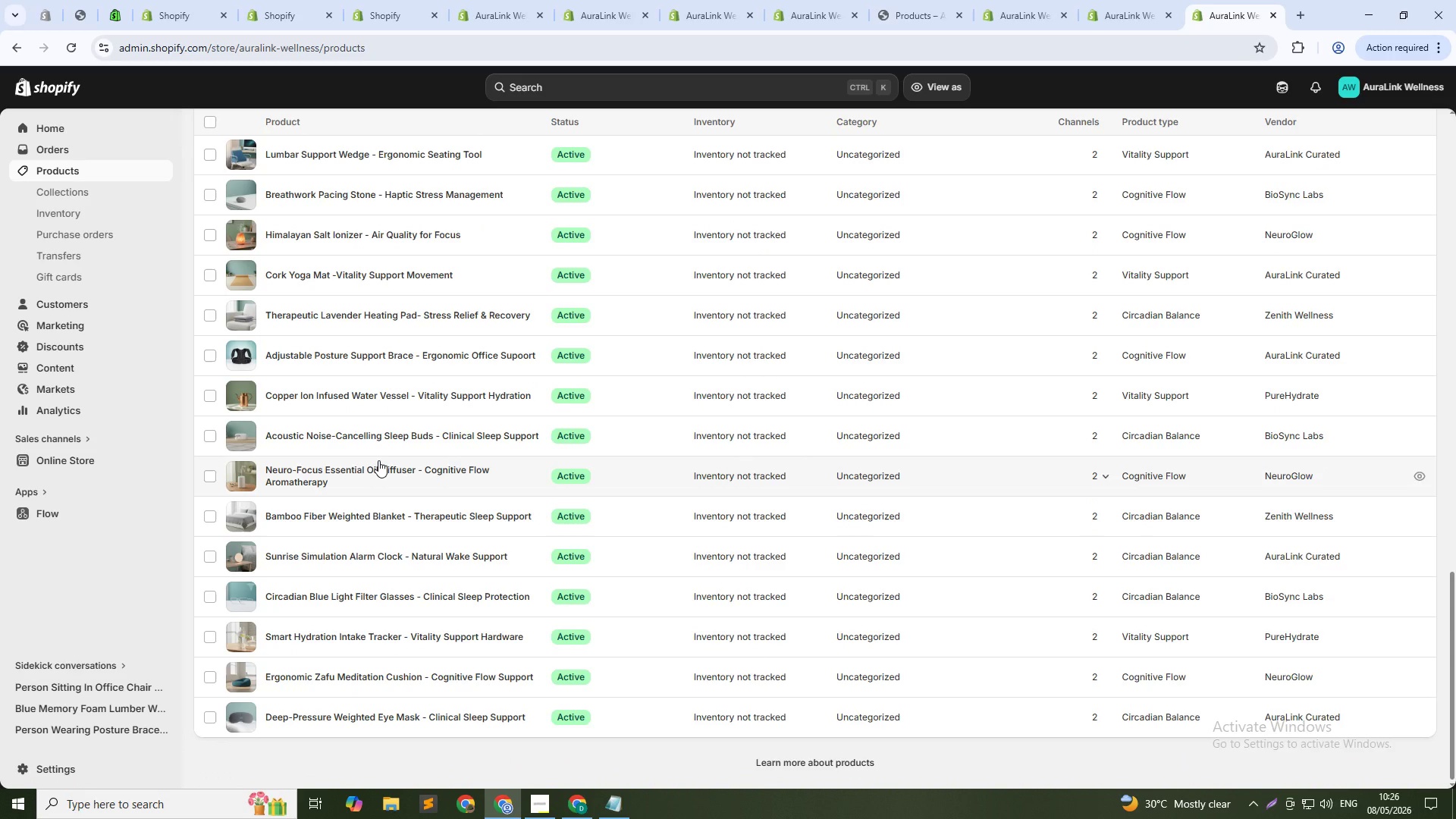 
scroll: coordinate [519, 312], scroll_direction: up, amount: 26.0
 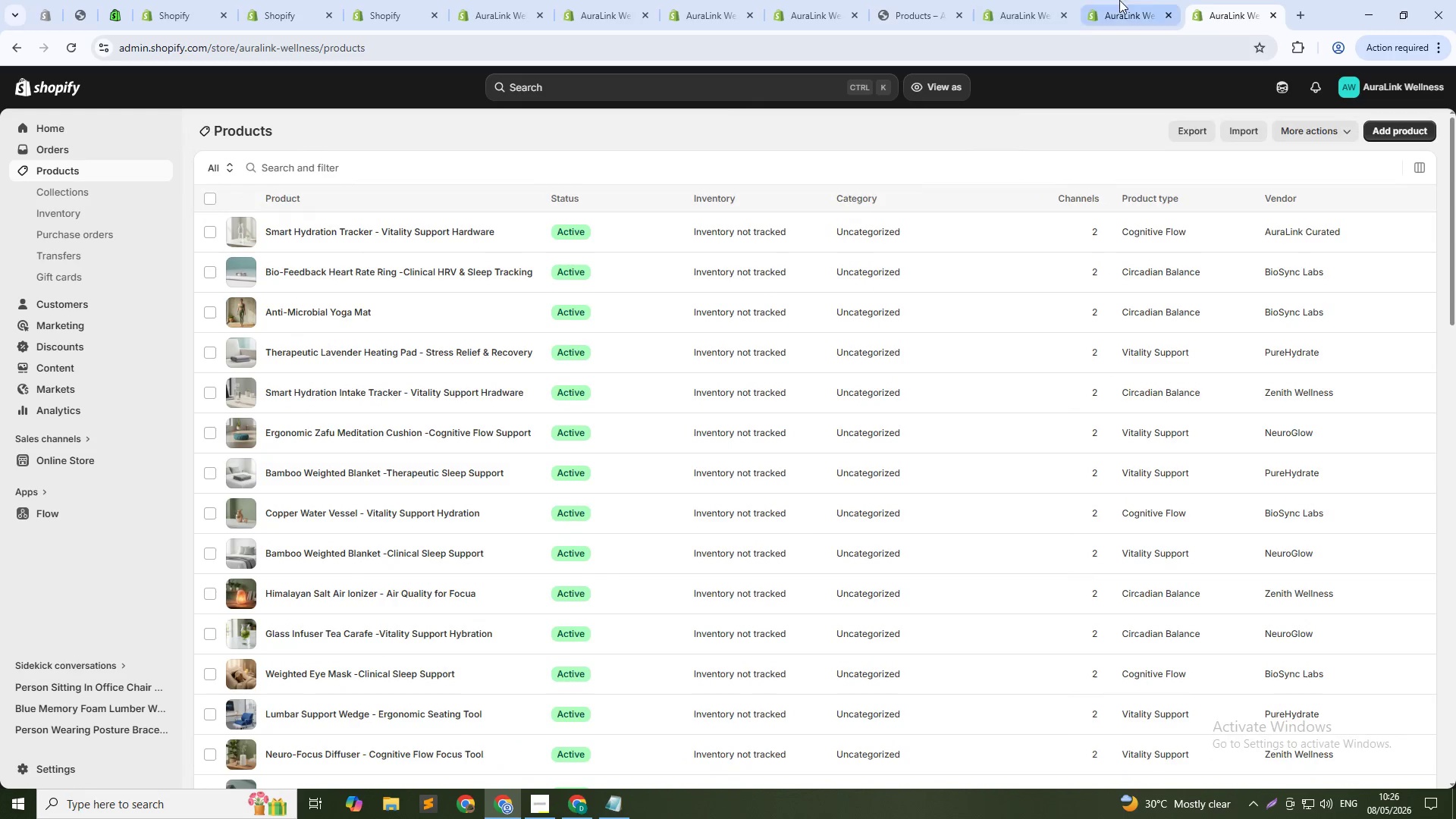 
left_click([1147, 0])
 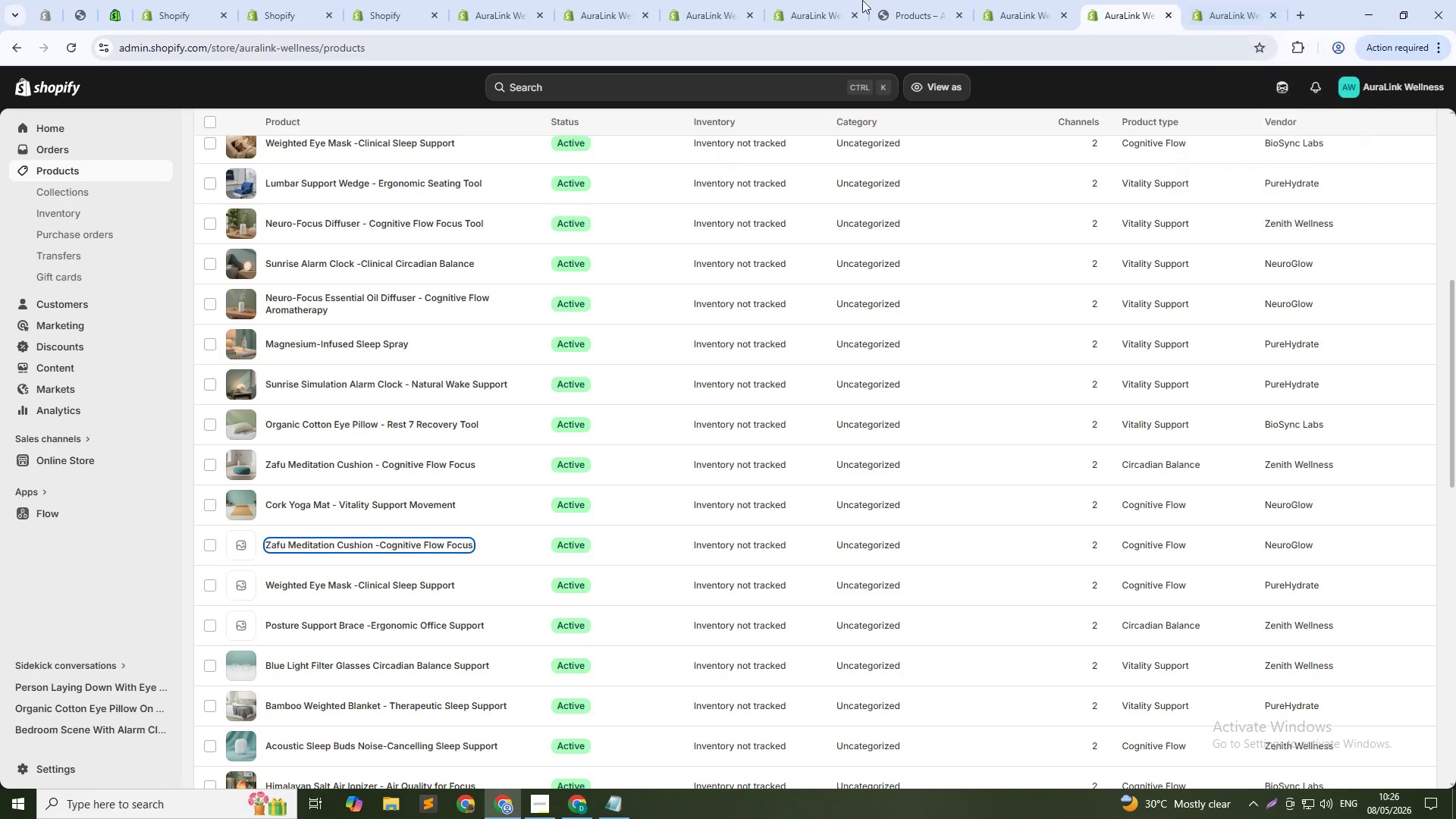 
left_click([1006, 0])
 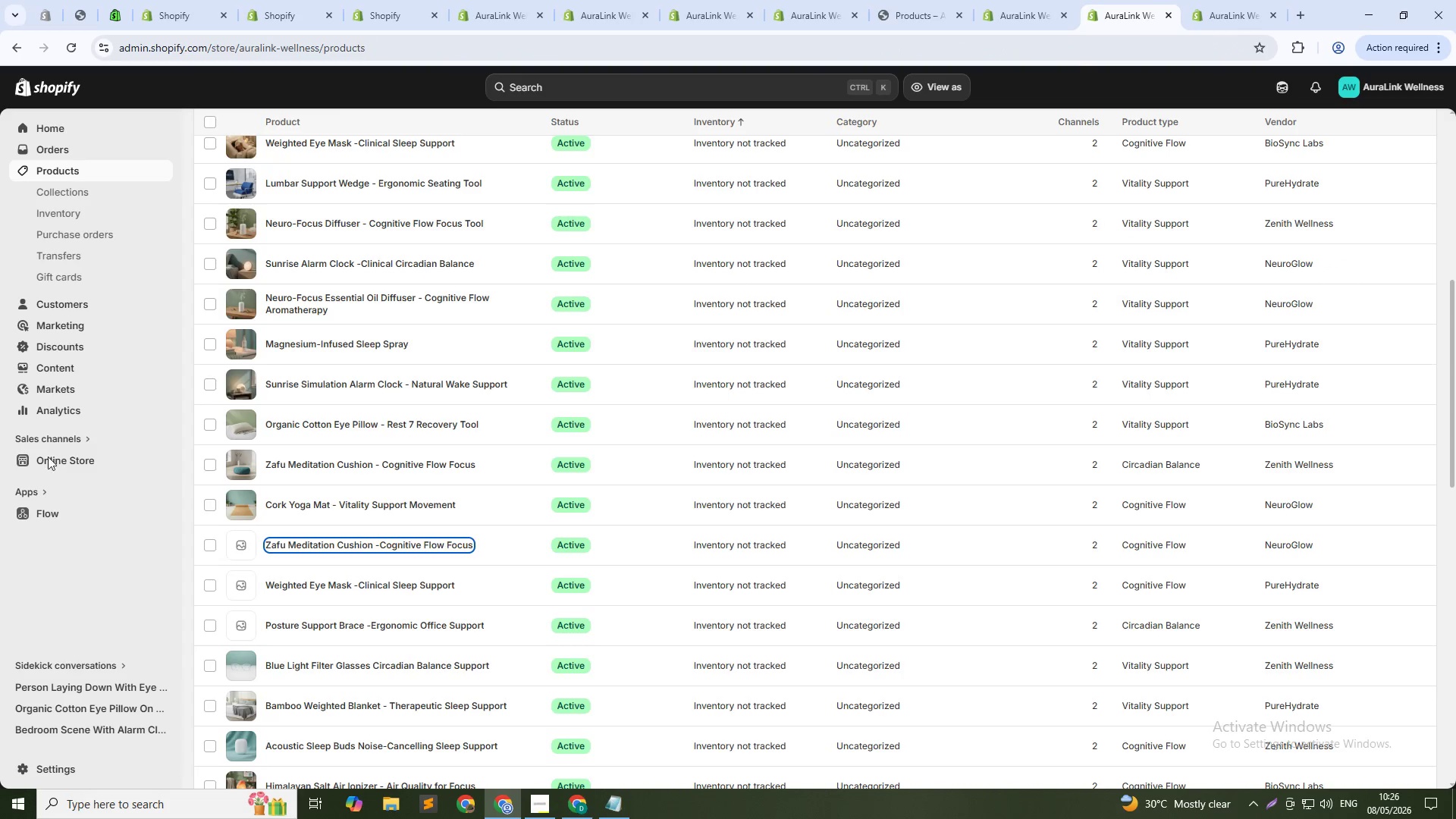 
left_click([50, 458])
 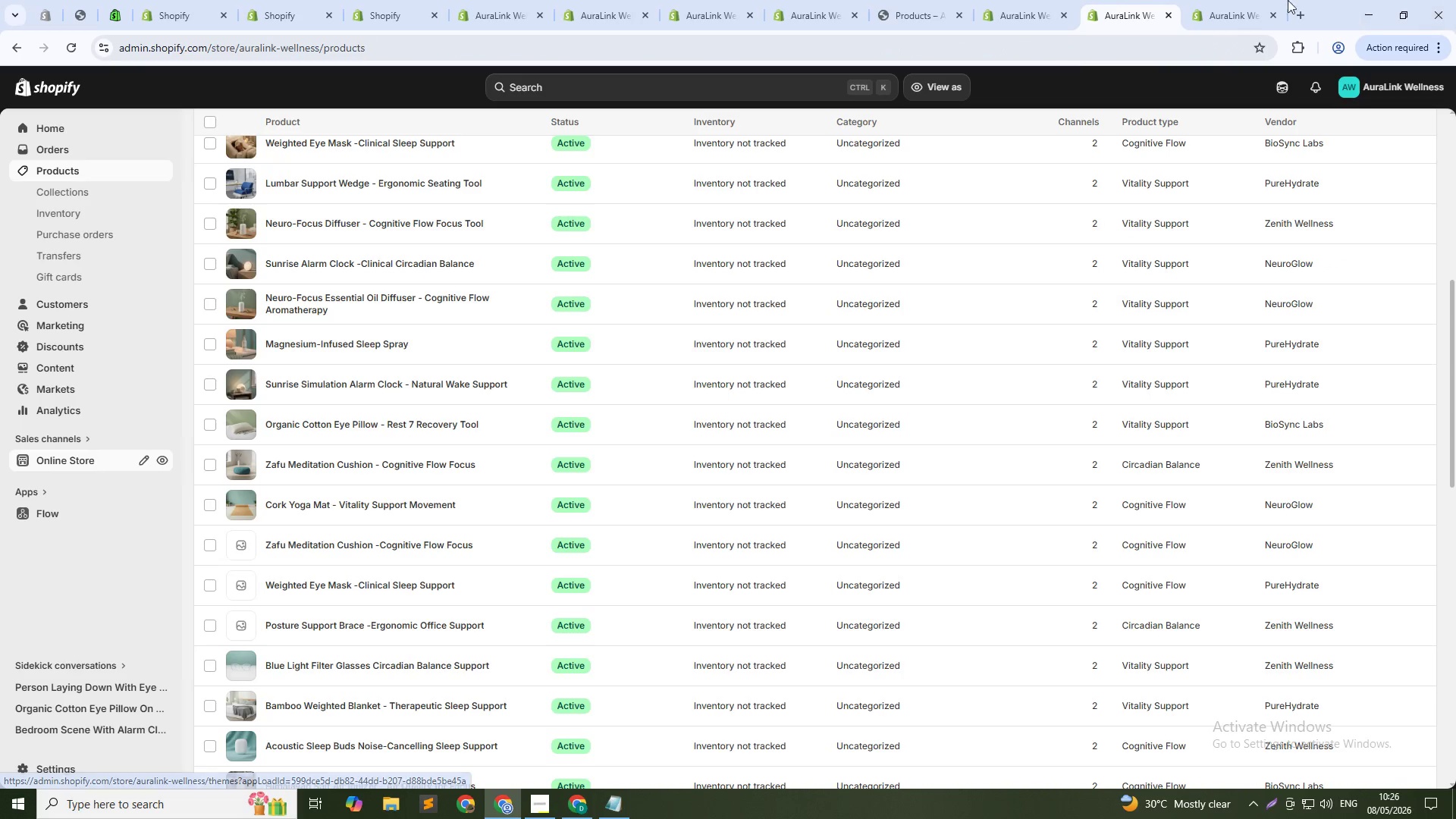 
left_click([1222, 0])
 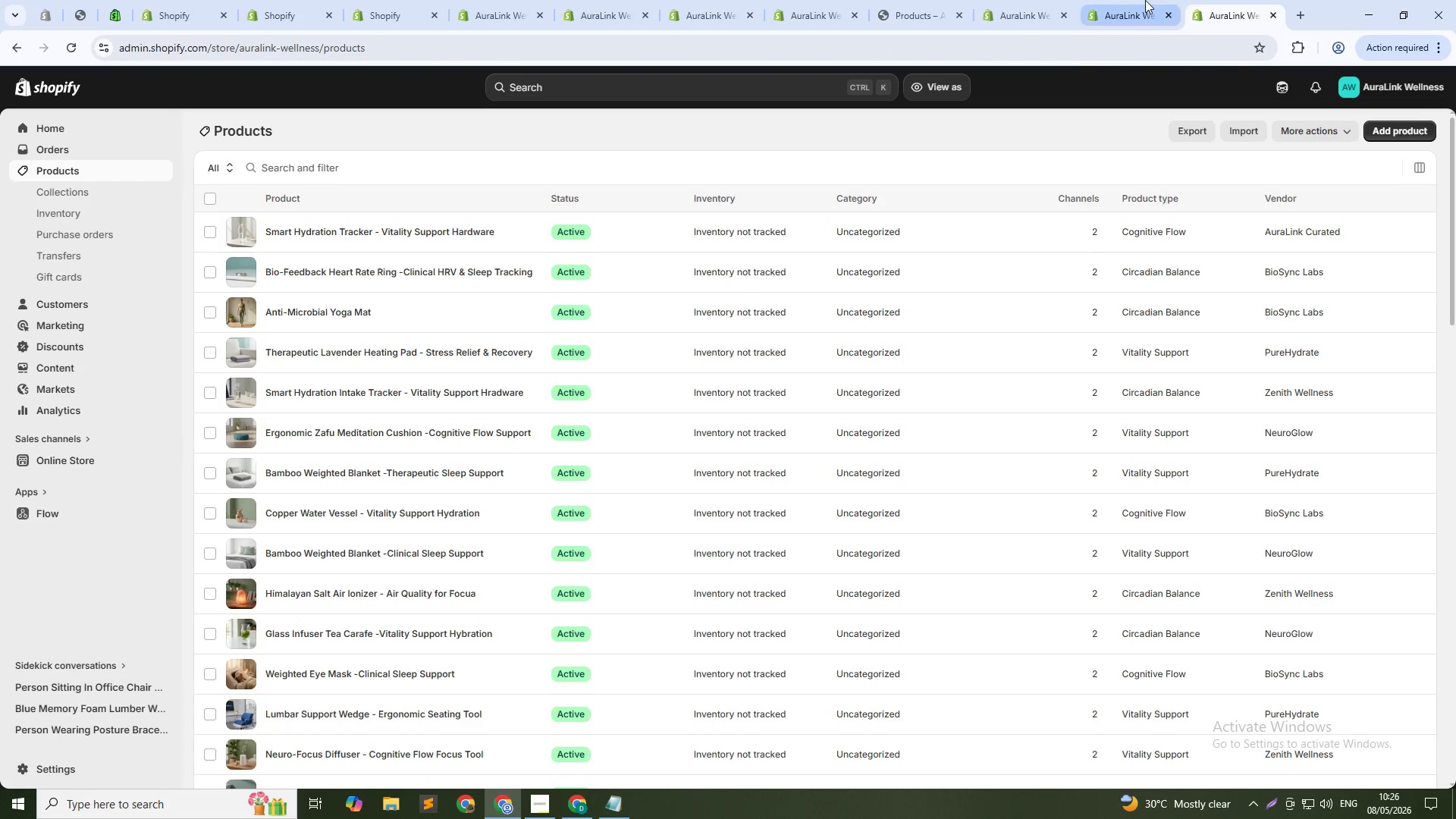 
left_click([1145, 0])
 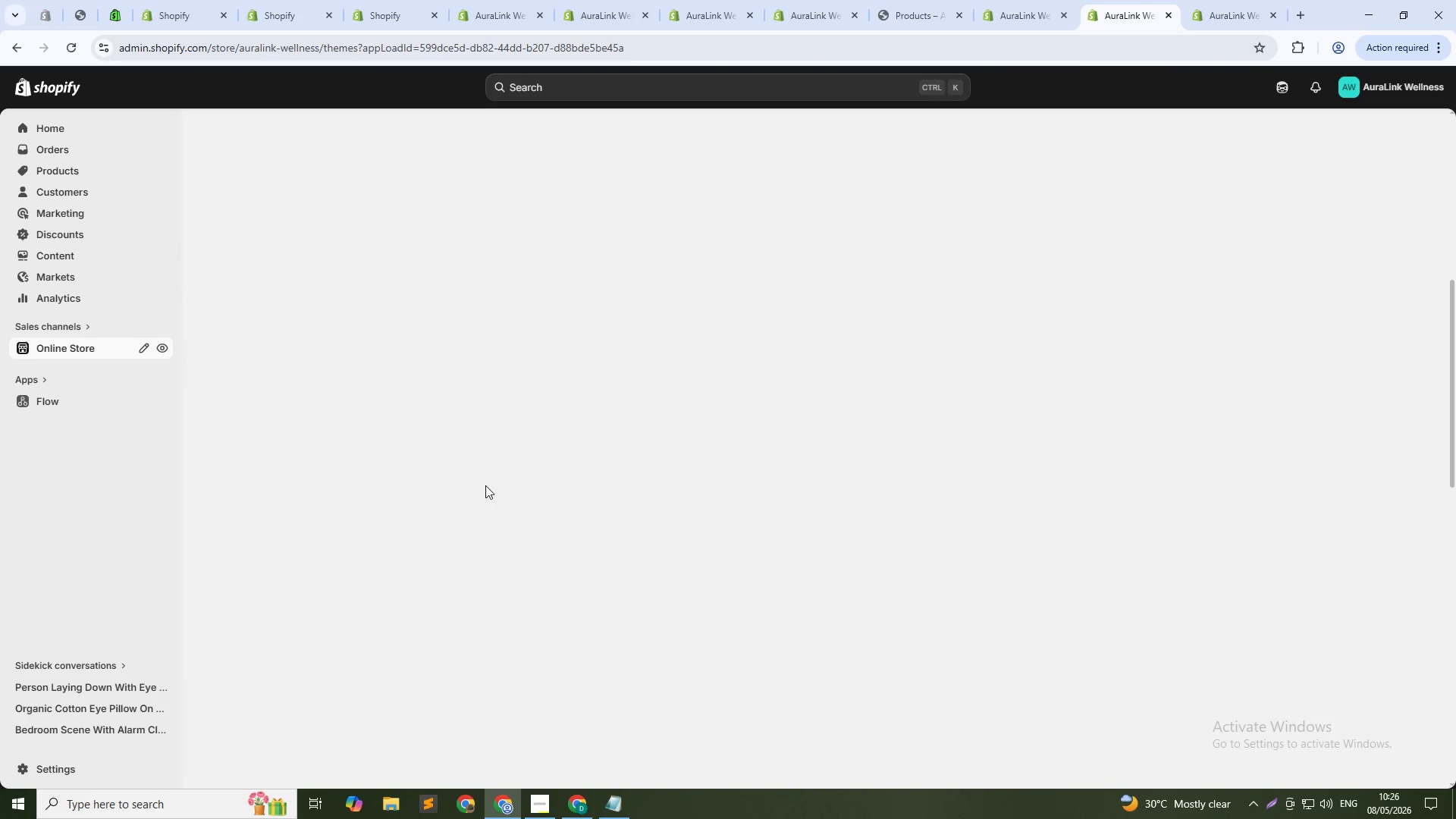 
mouse_move([793, 418])
 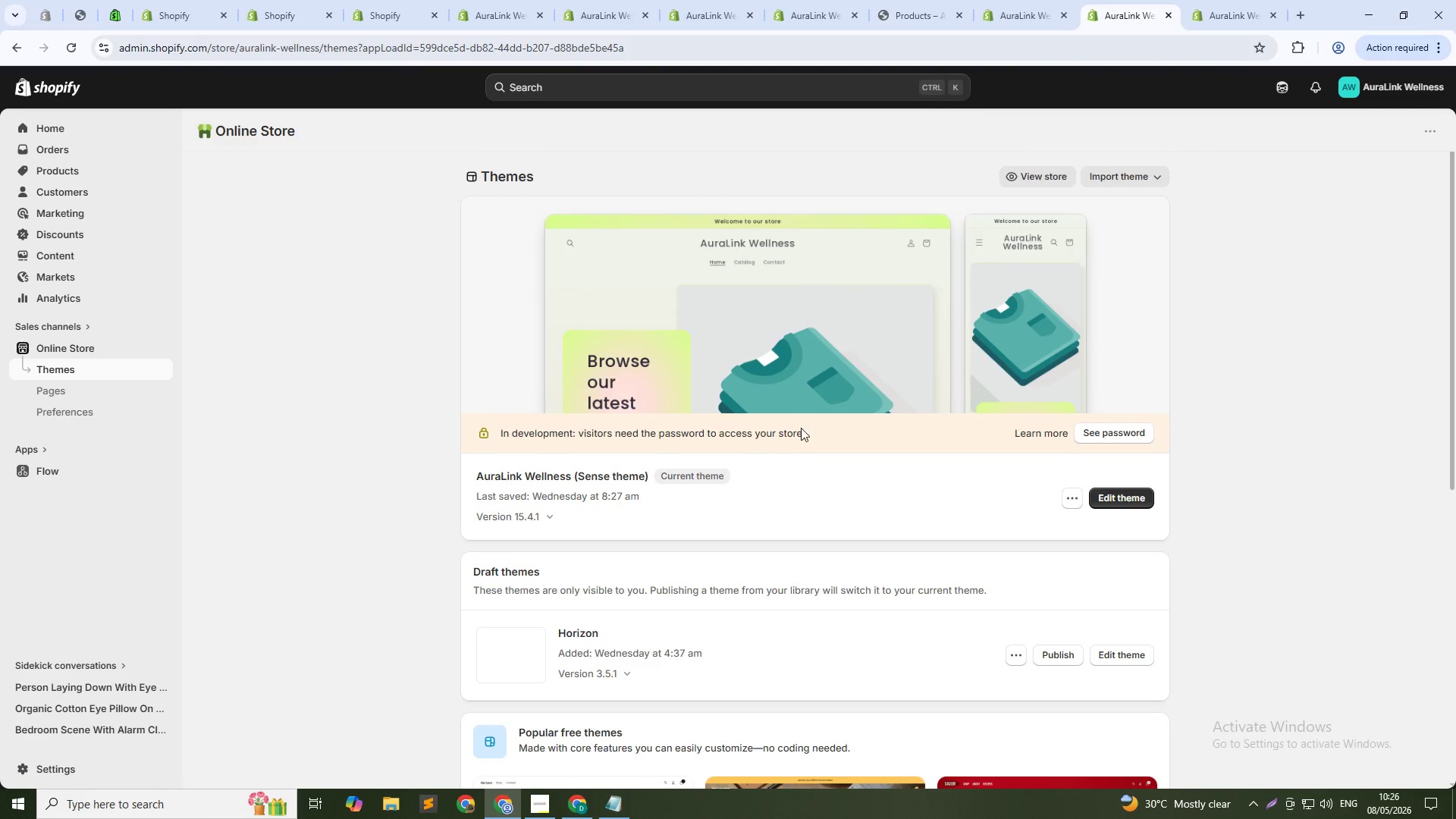 
scroll: coordinate [801, 428], scroll_direction: down, amount: 4.0
 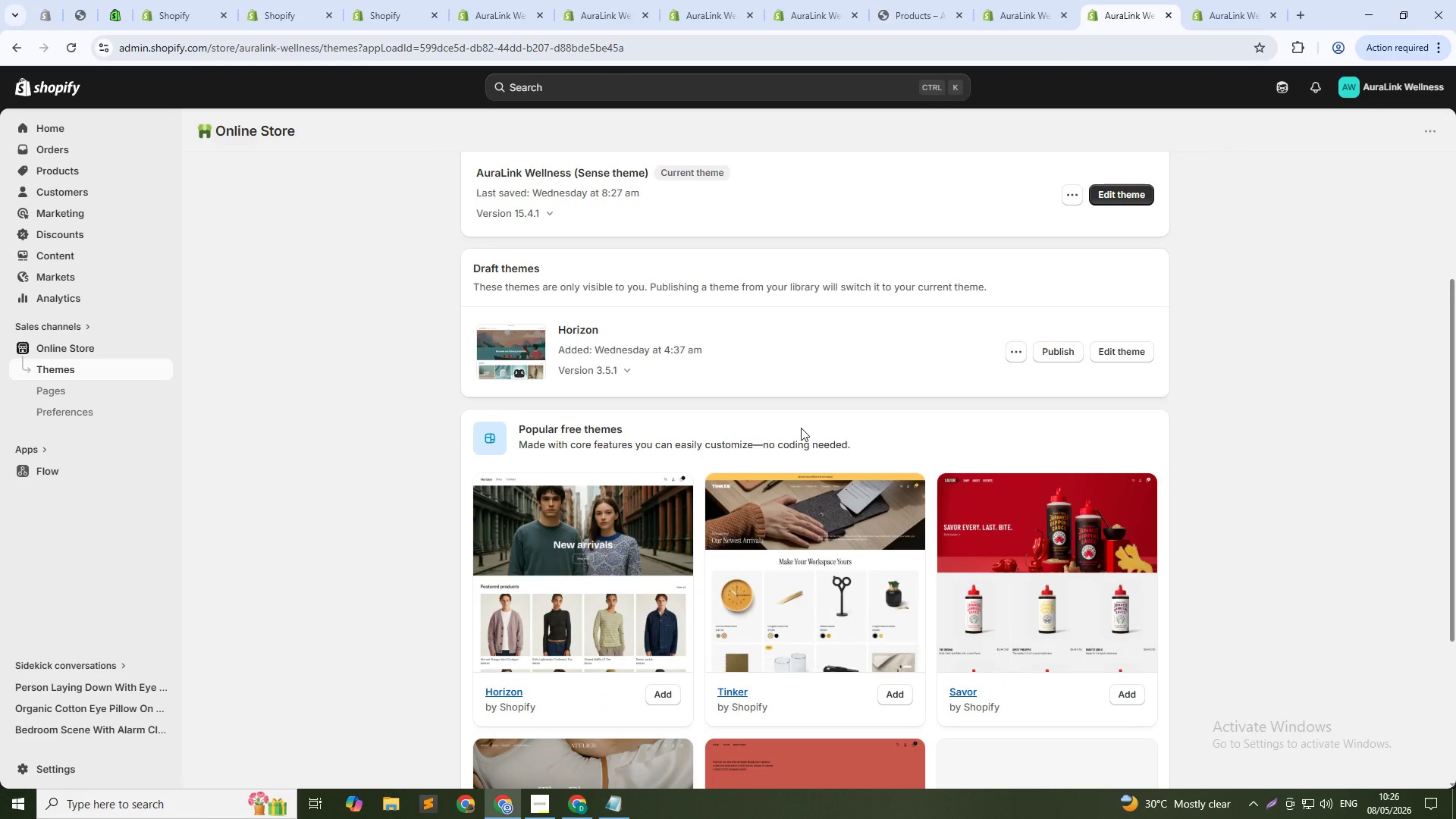 
scroll: coordinate [801, 428], scroll_direction: up, amount: 6.0
 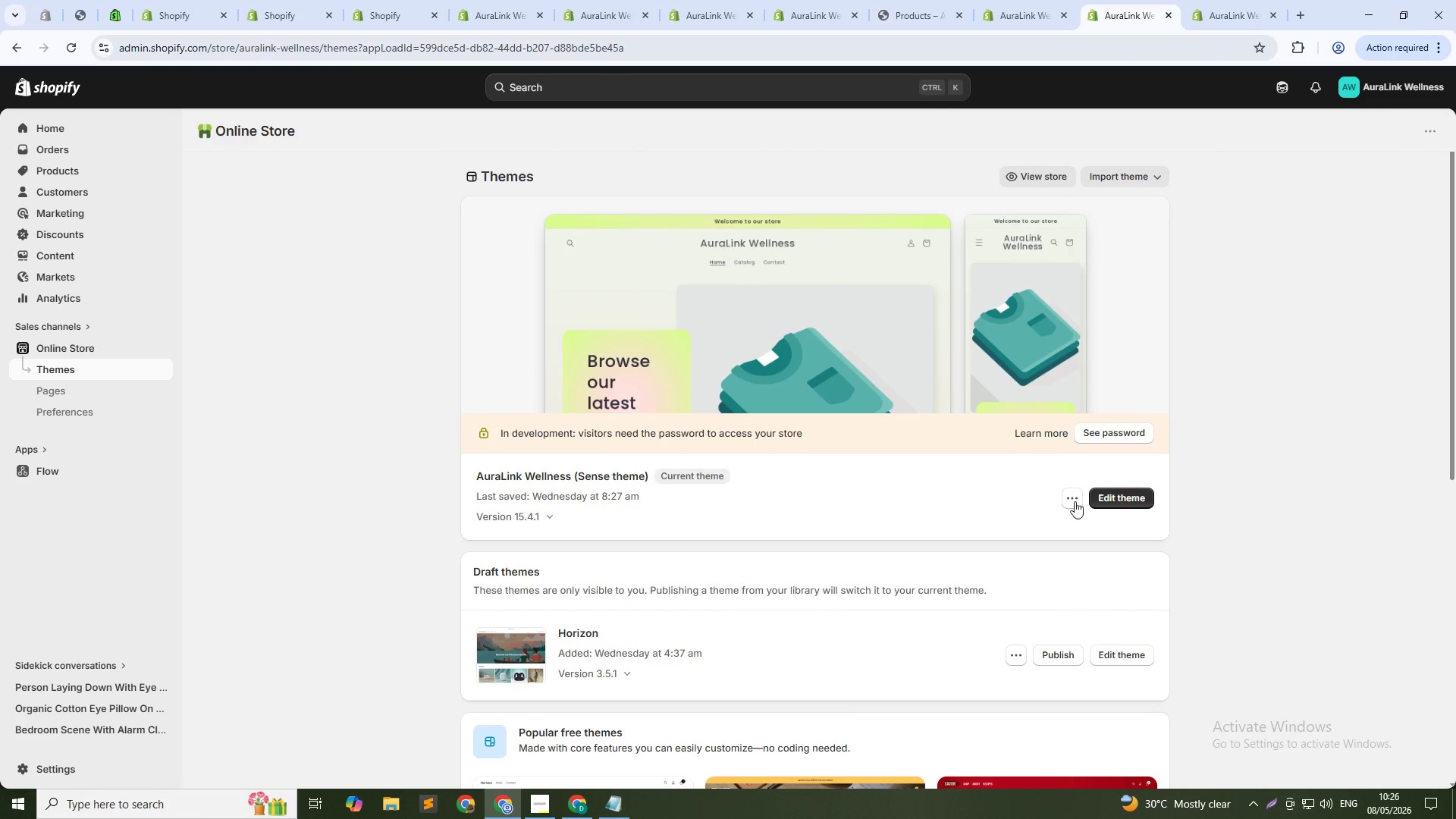 
middle_click([1113, 500])
 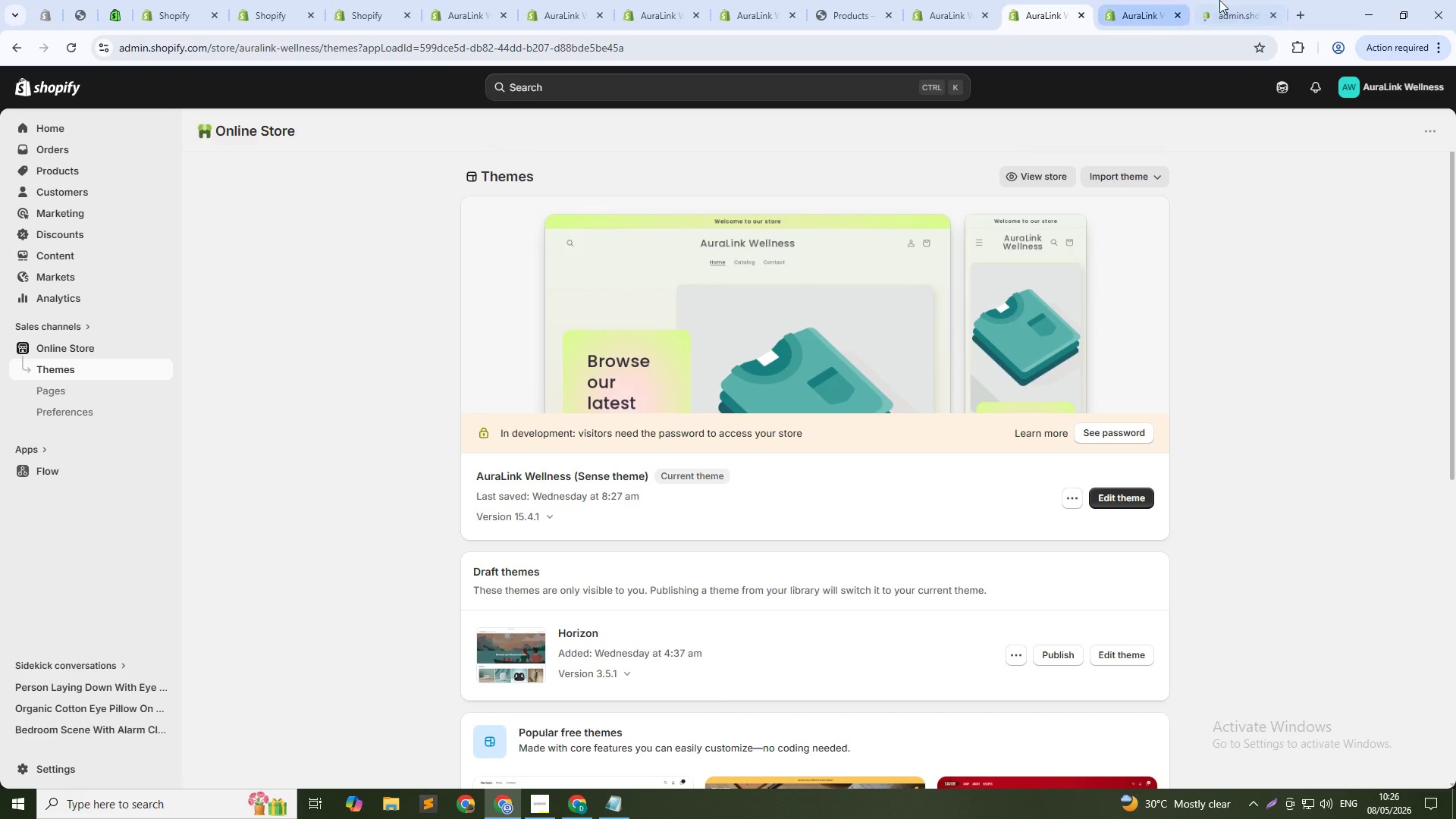 
left_click_drag(start_coordinate=[1242, 0], to_coordinate=[1139, 6])
 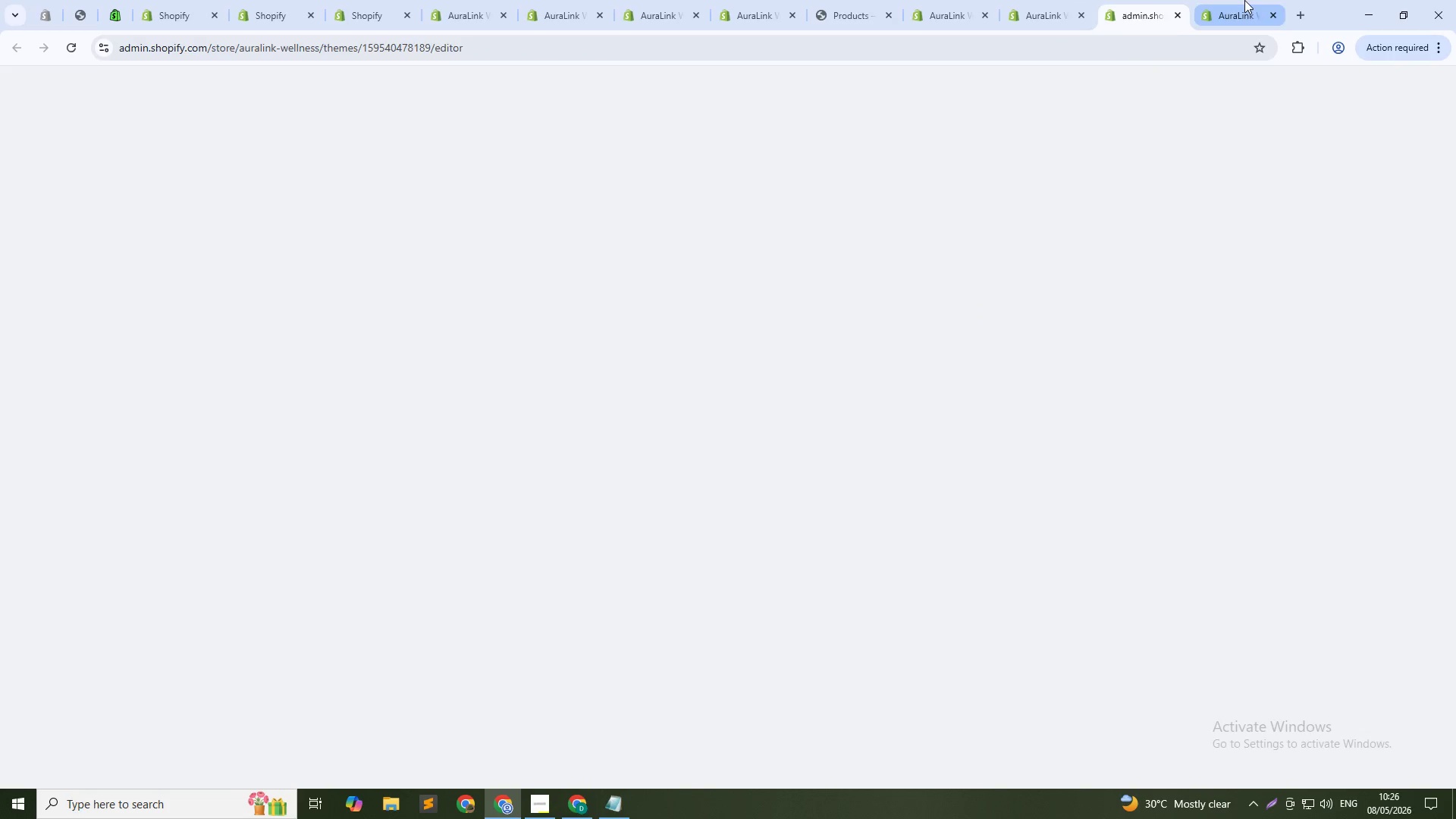 
left_click([1244, 0])
 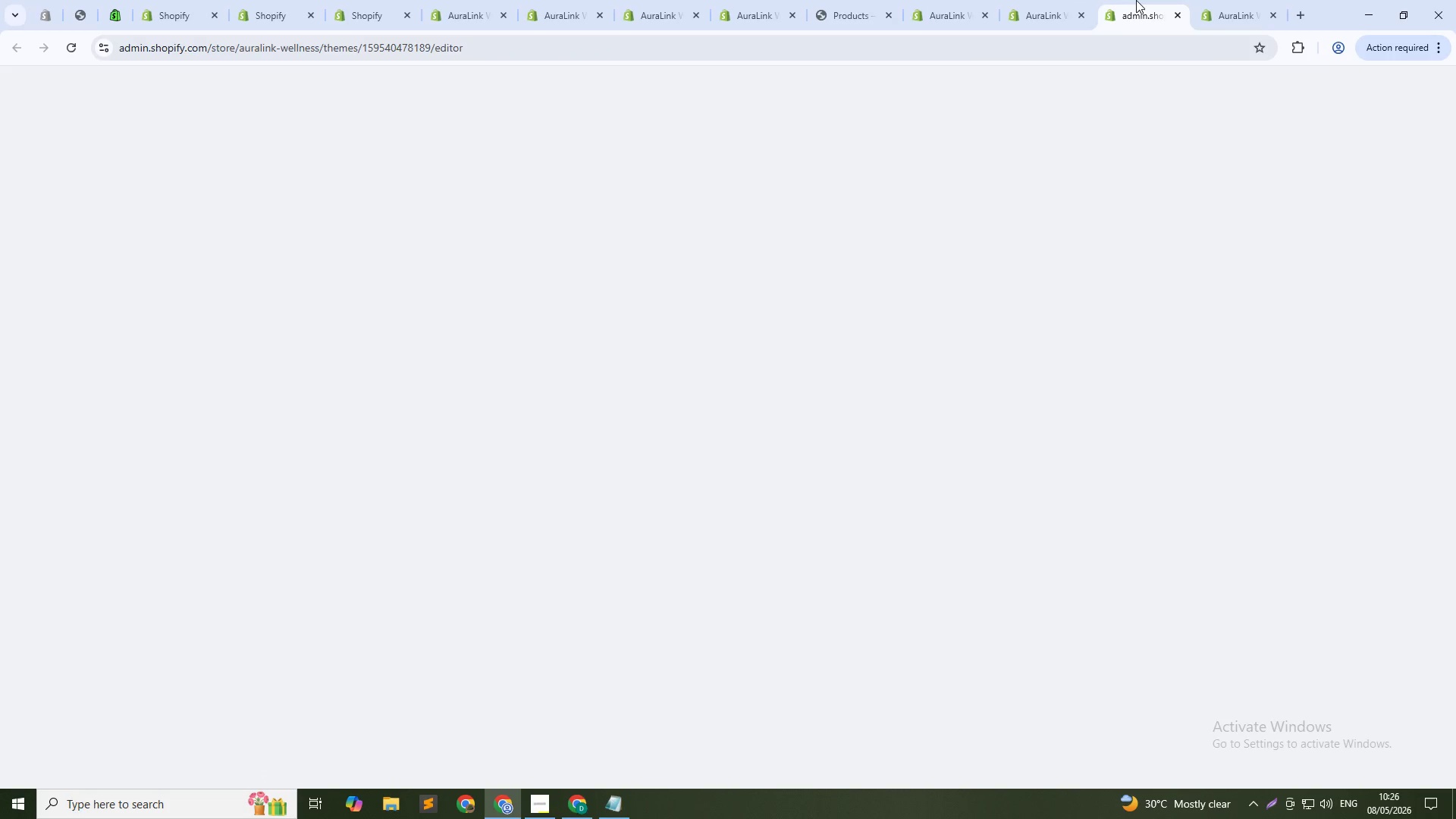 
left_click([1136, 0])
 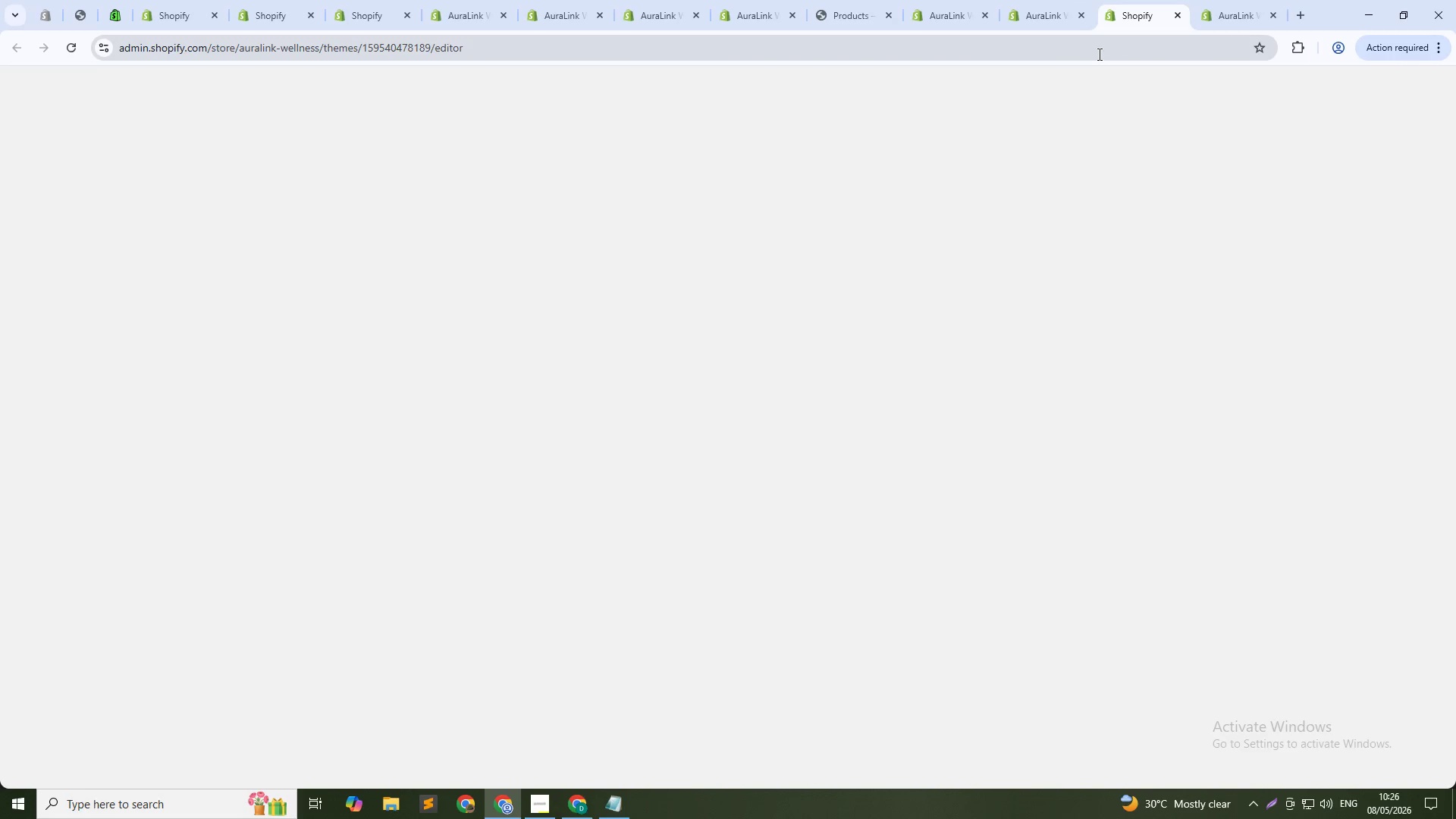 
mouse_move([1059, 14])
 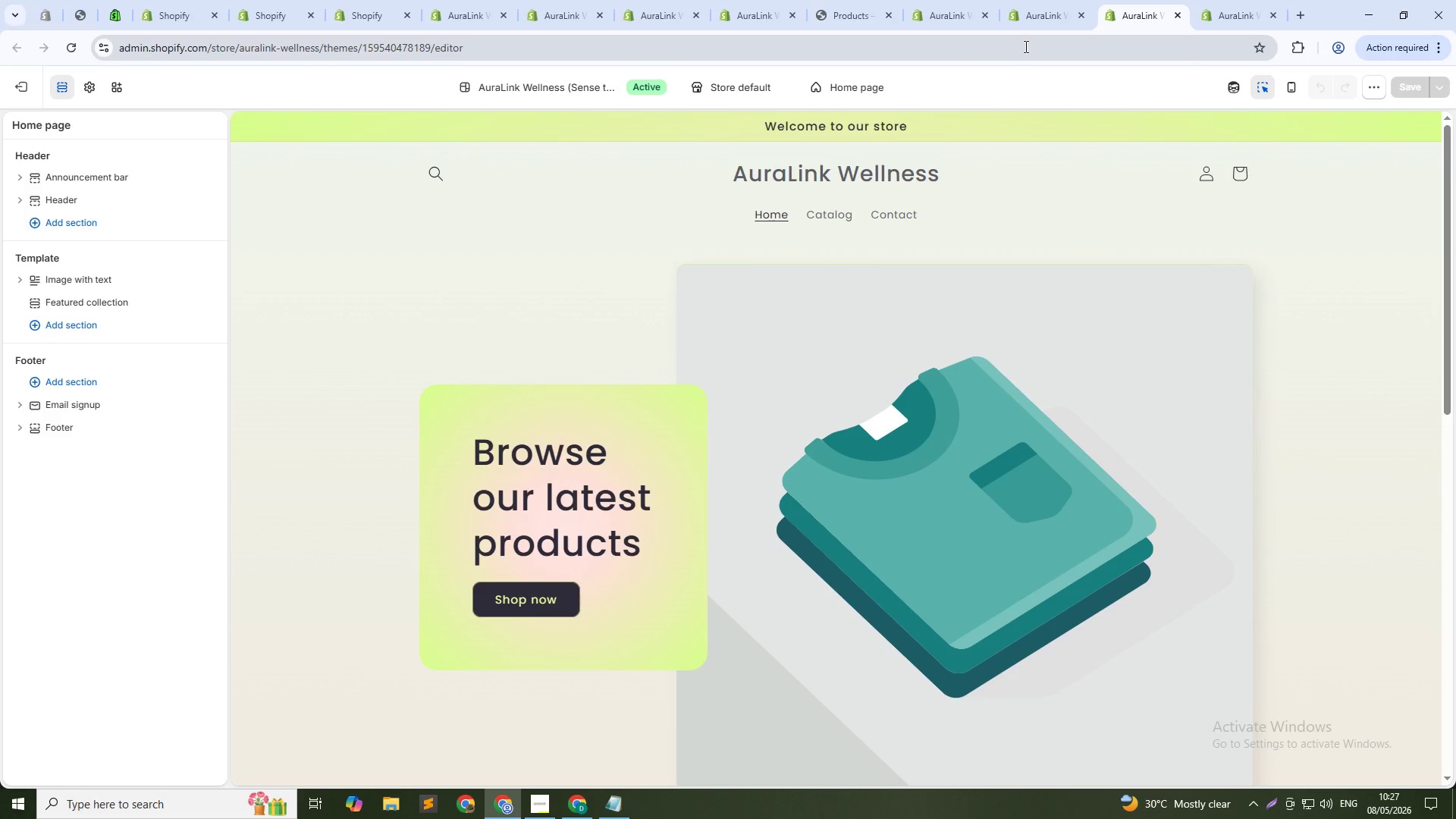 
wait(16.53)
 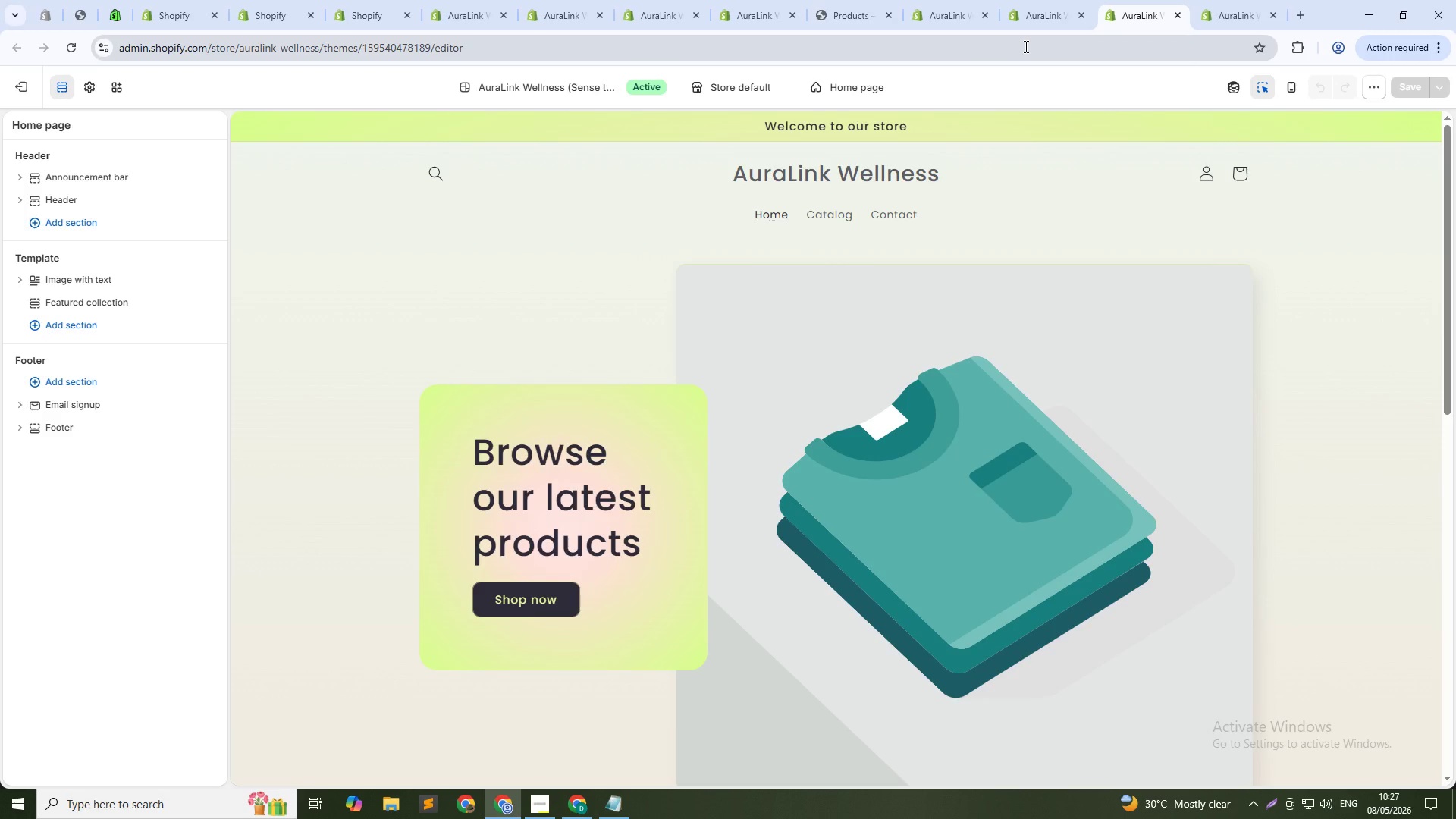 
left_click([88, 89])
 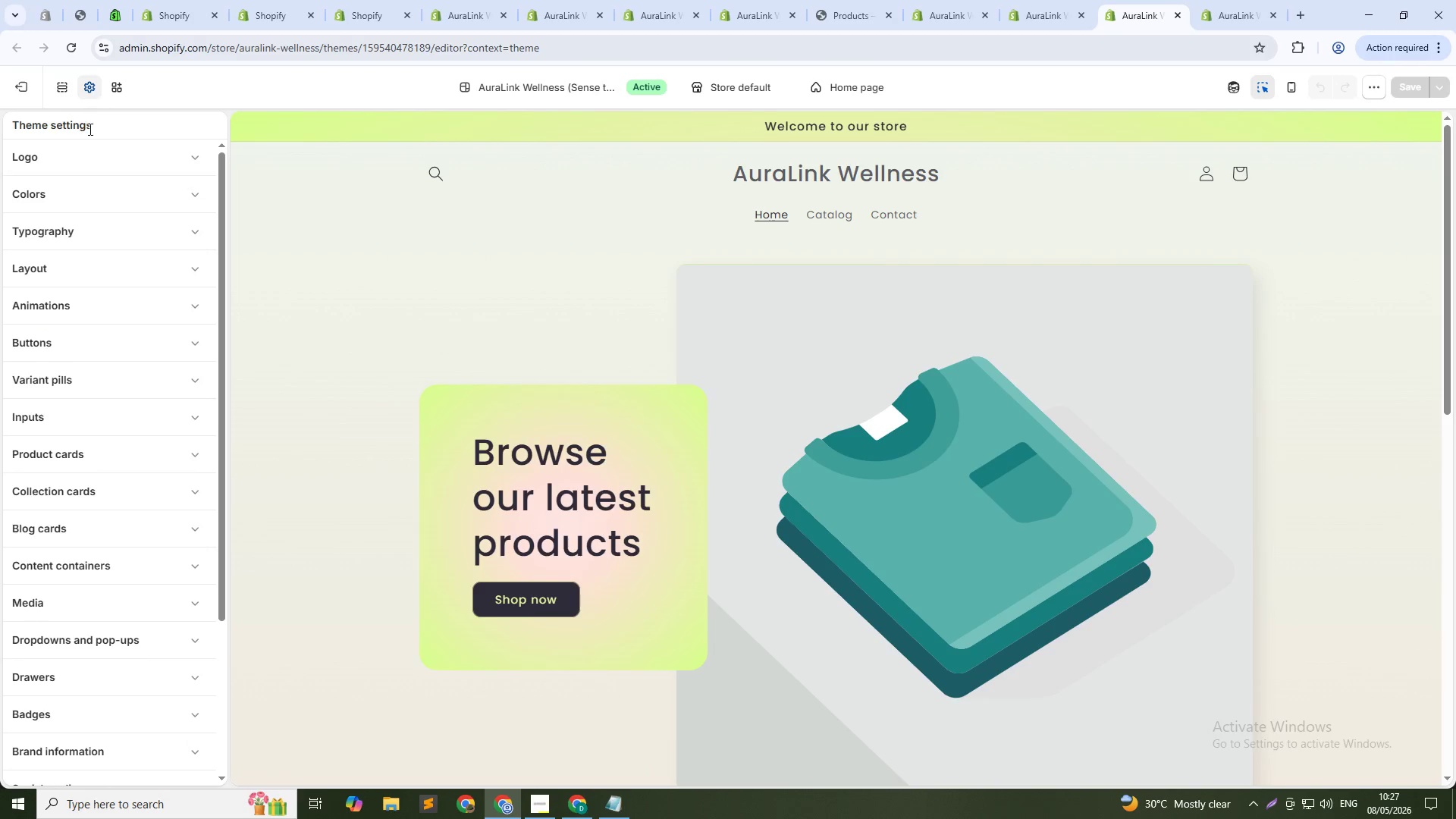 
mouse_move([83, 196])
 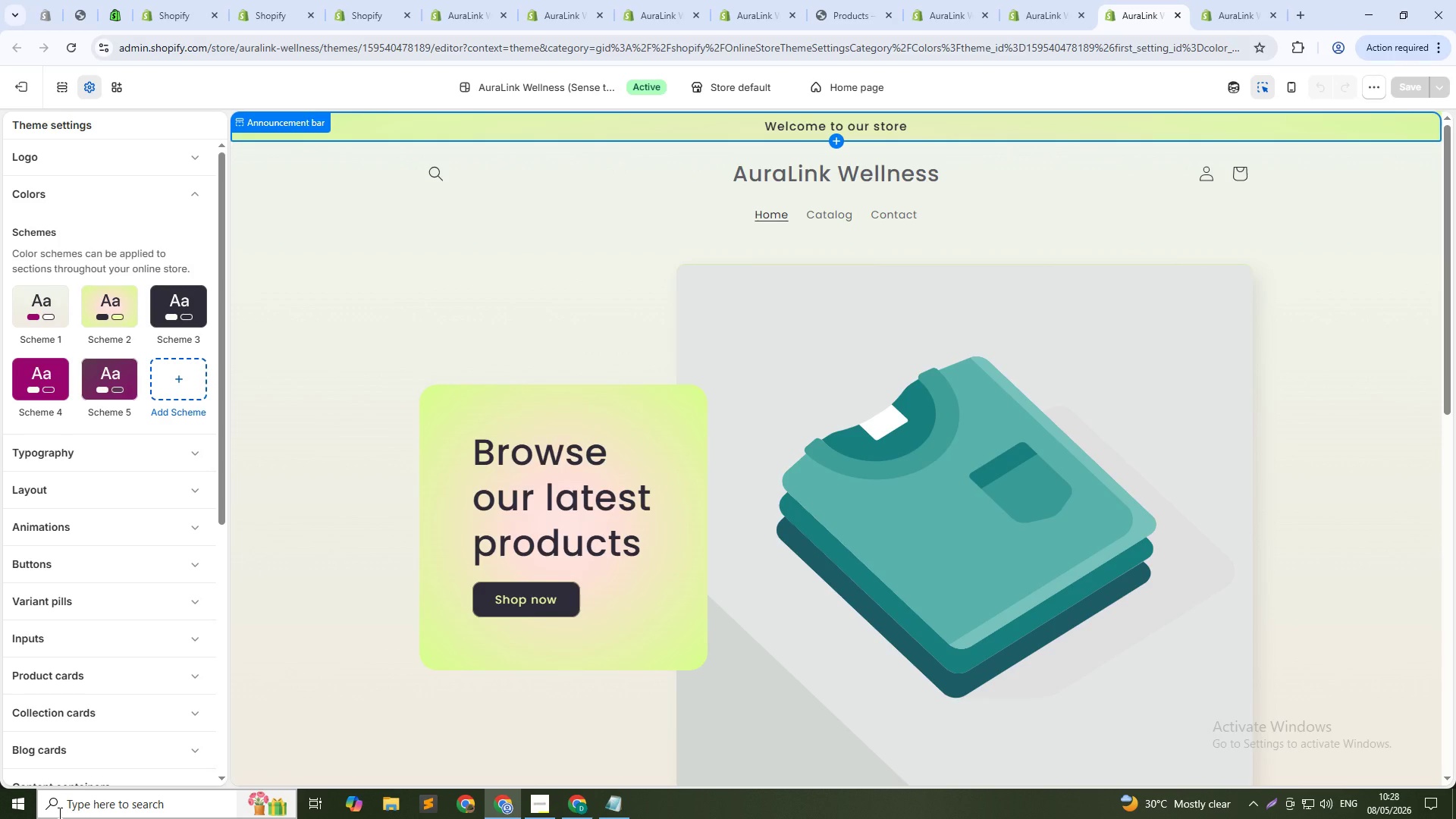 
wait(51.02)
 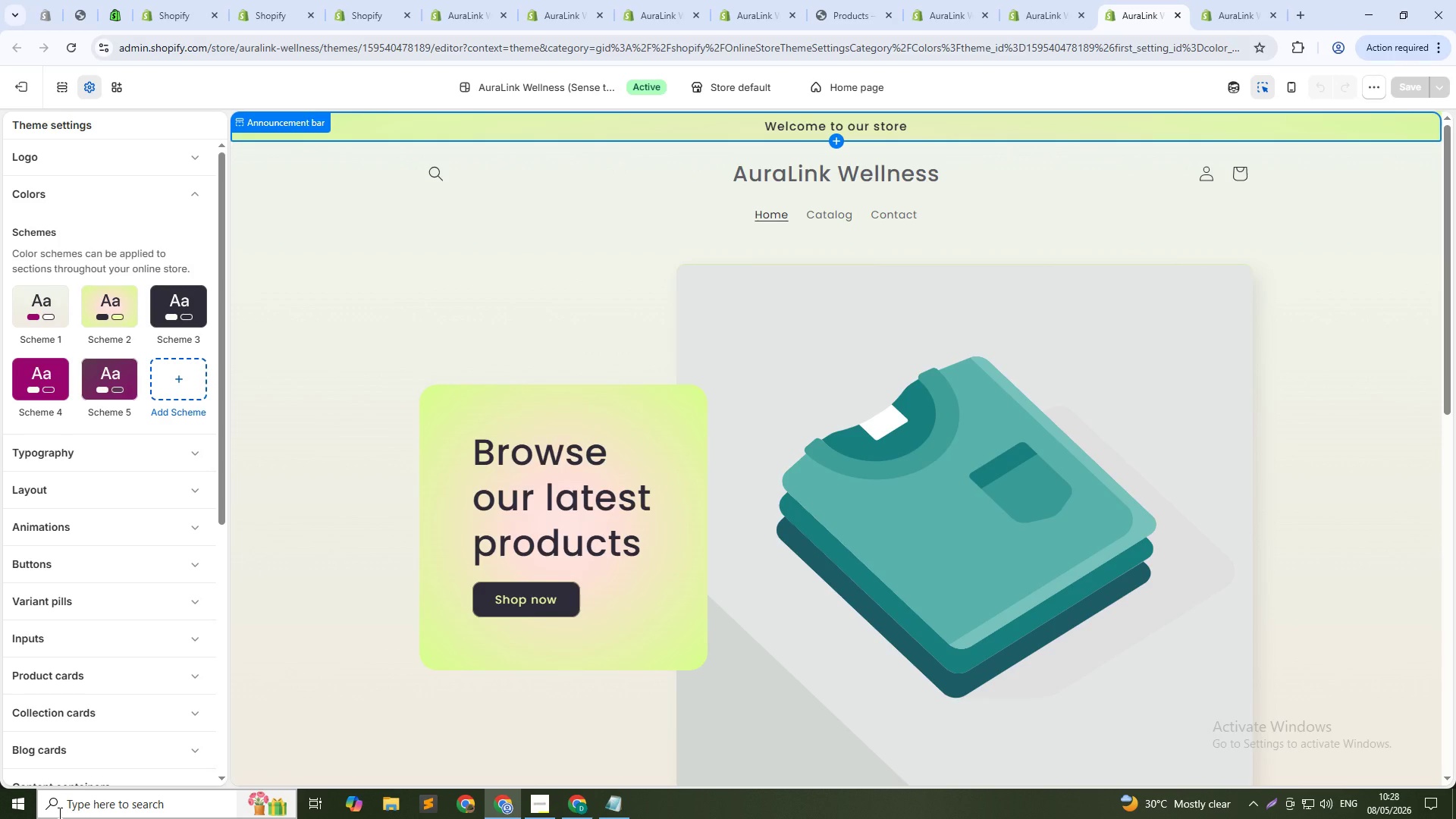 
left_click([184, 376])
 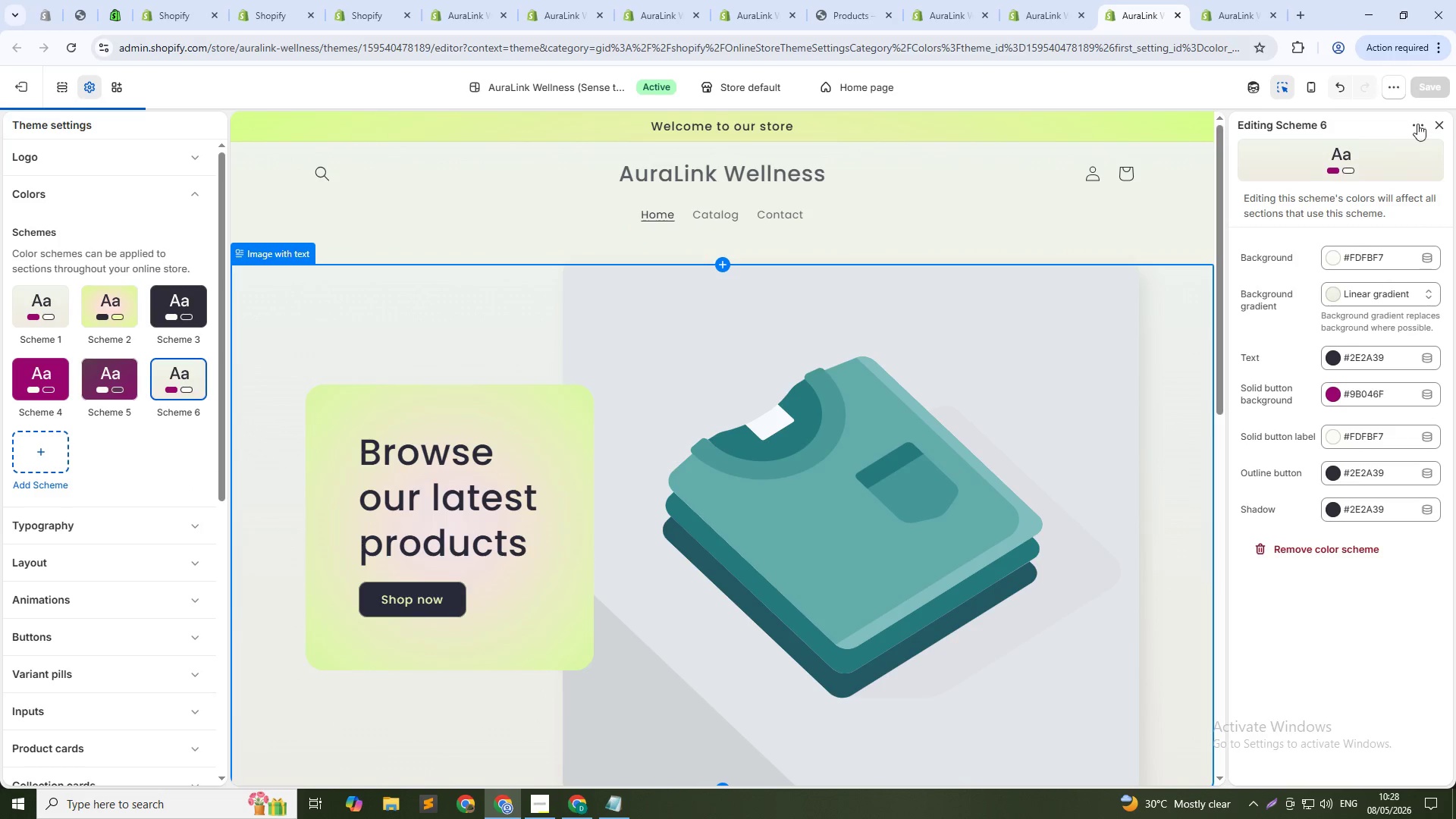 
left_click([1335, 259])
 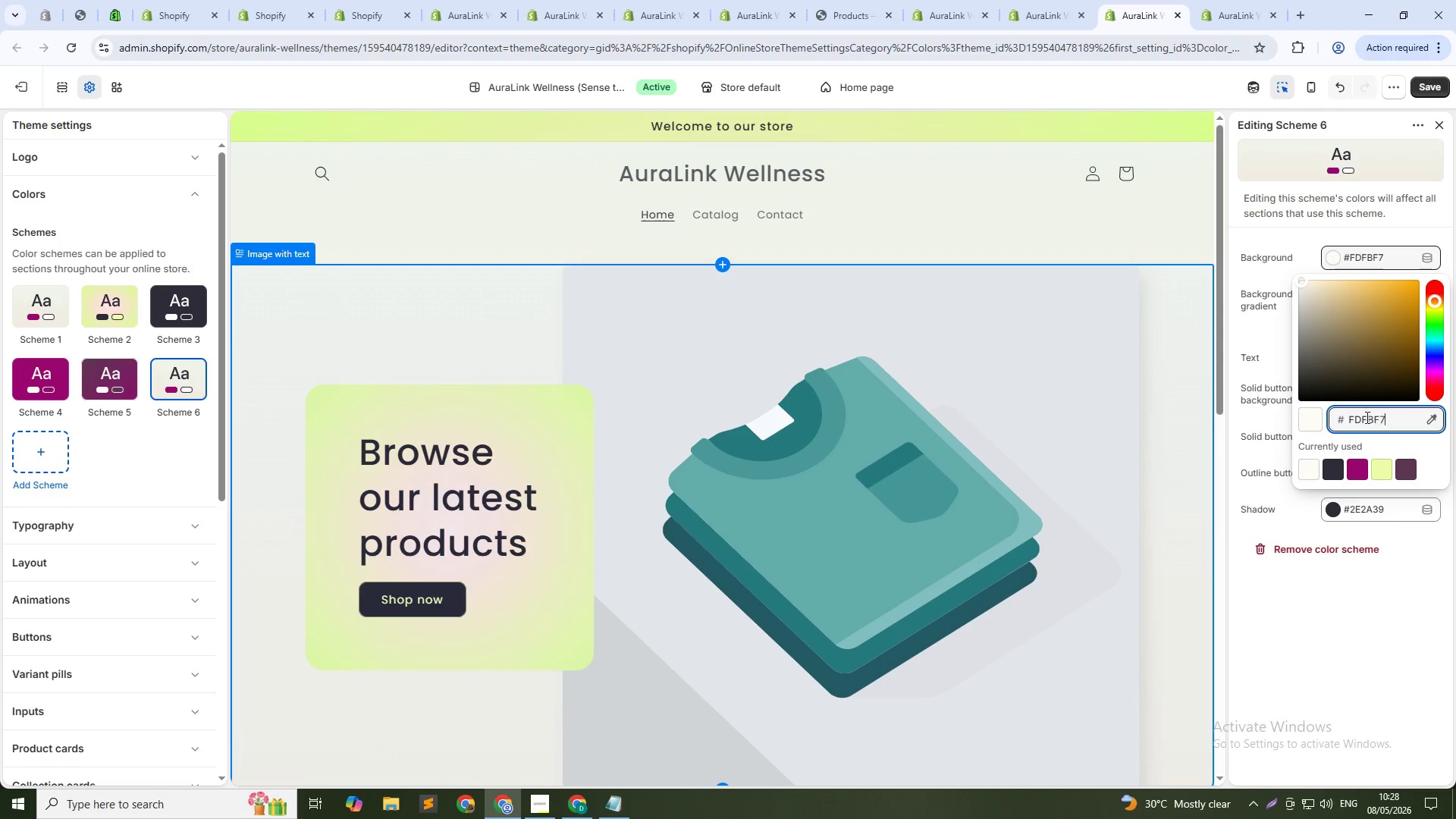 
double_click([1361, 422])
 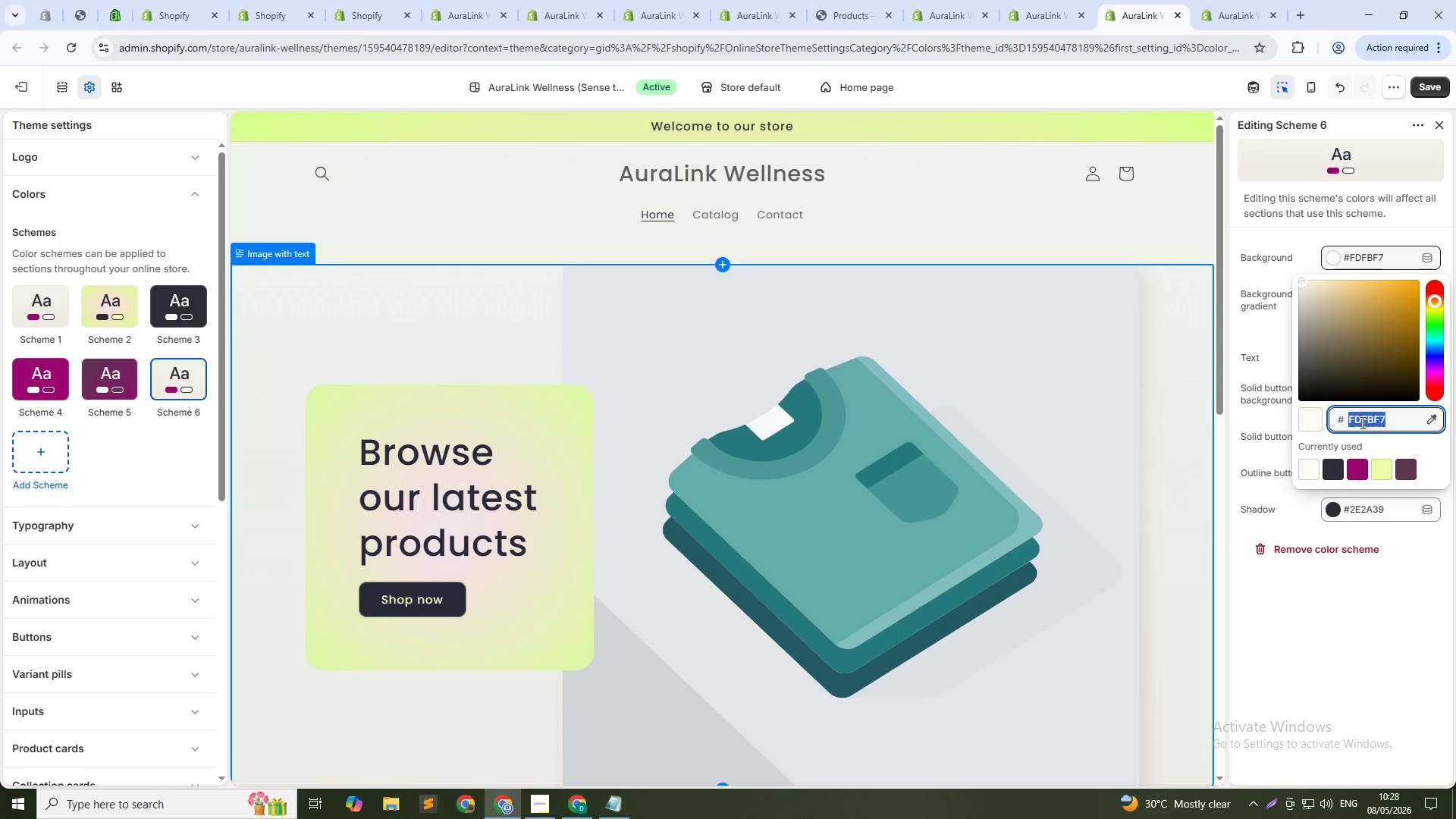 
triple_click([1361, 422])
 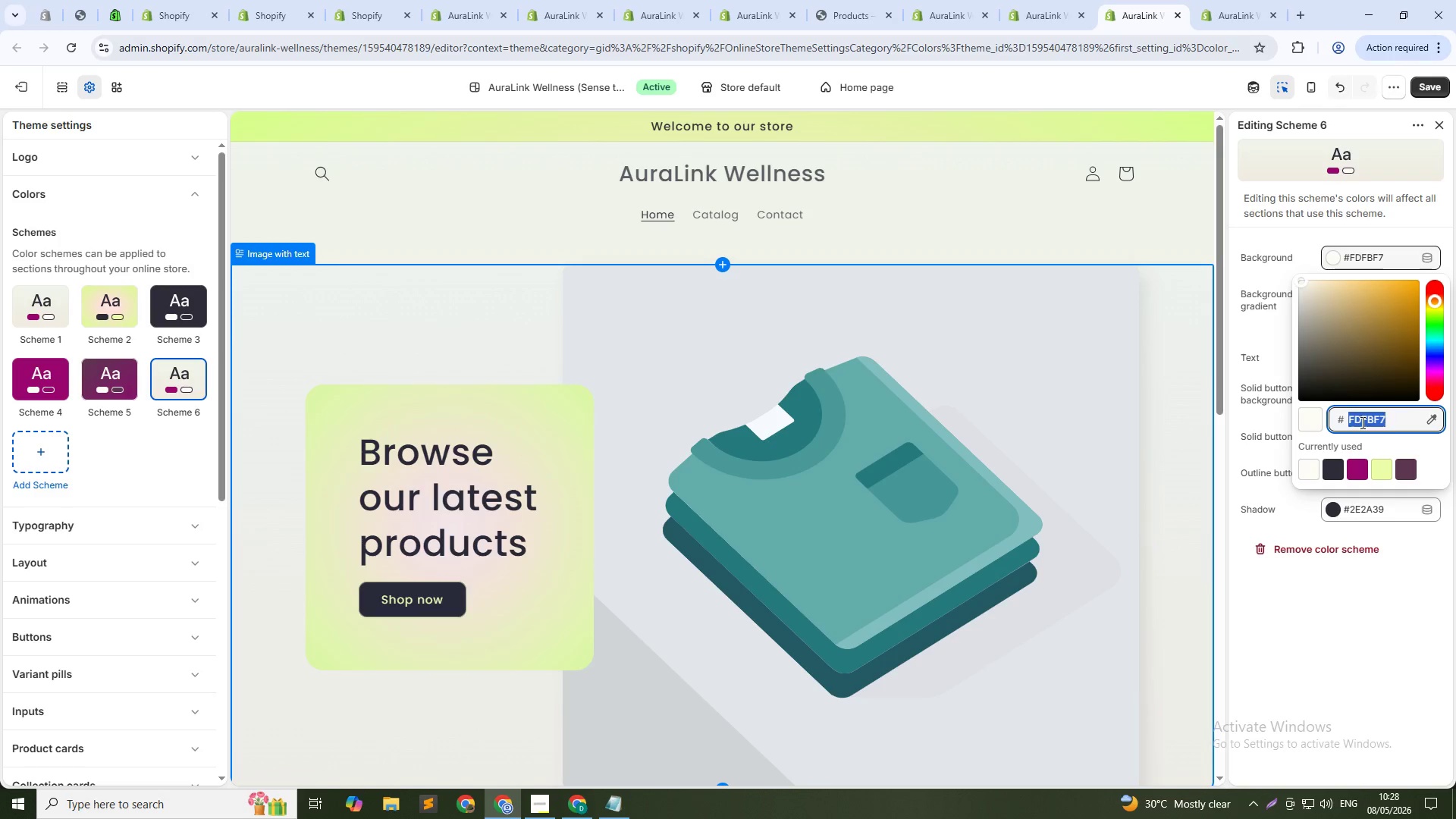 
type(ffffff)
 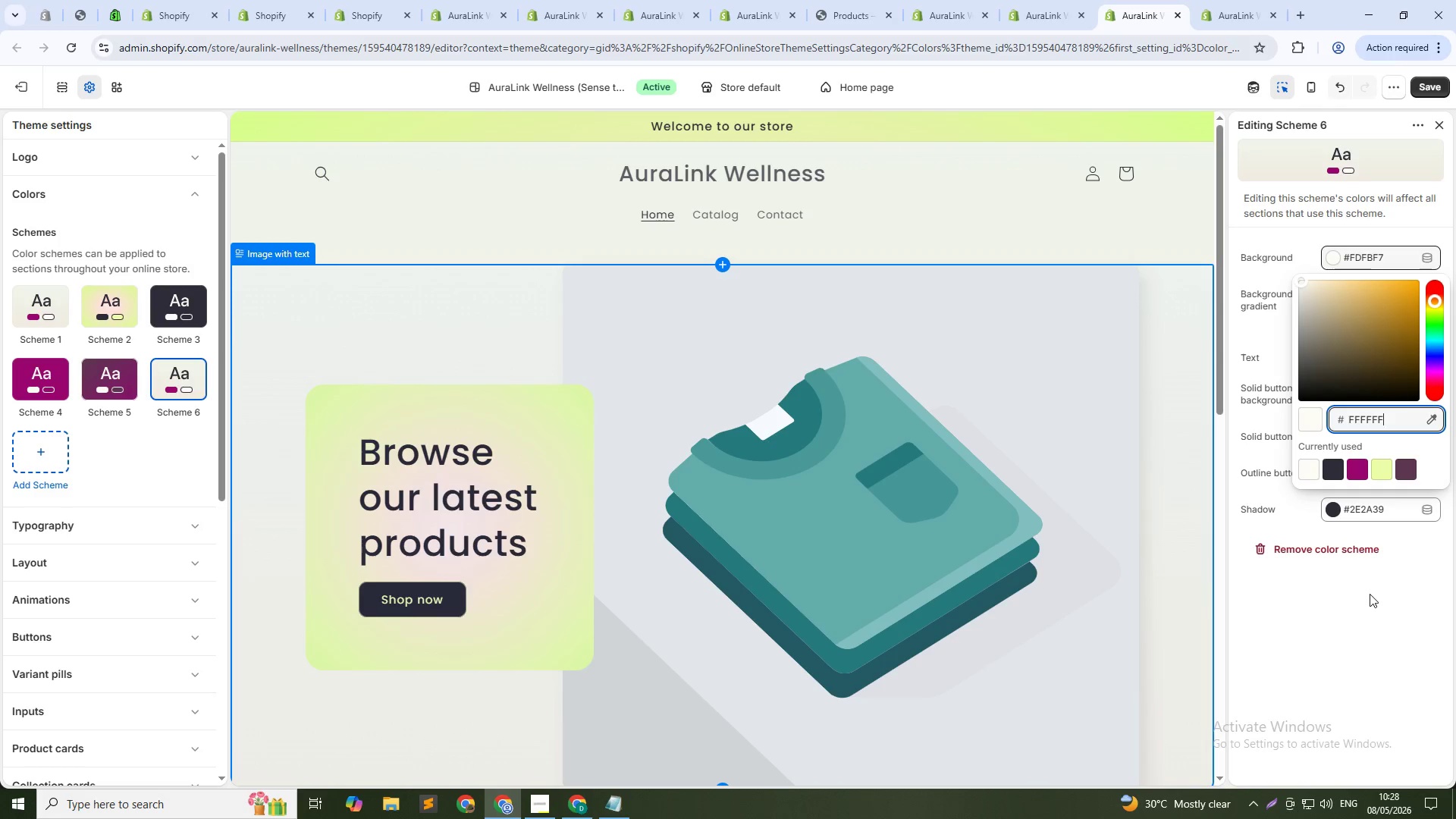 
left_click([1370, 594])
 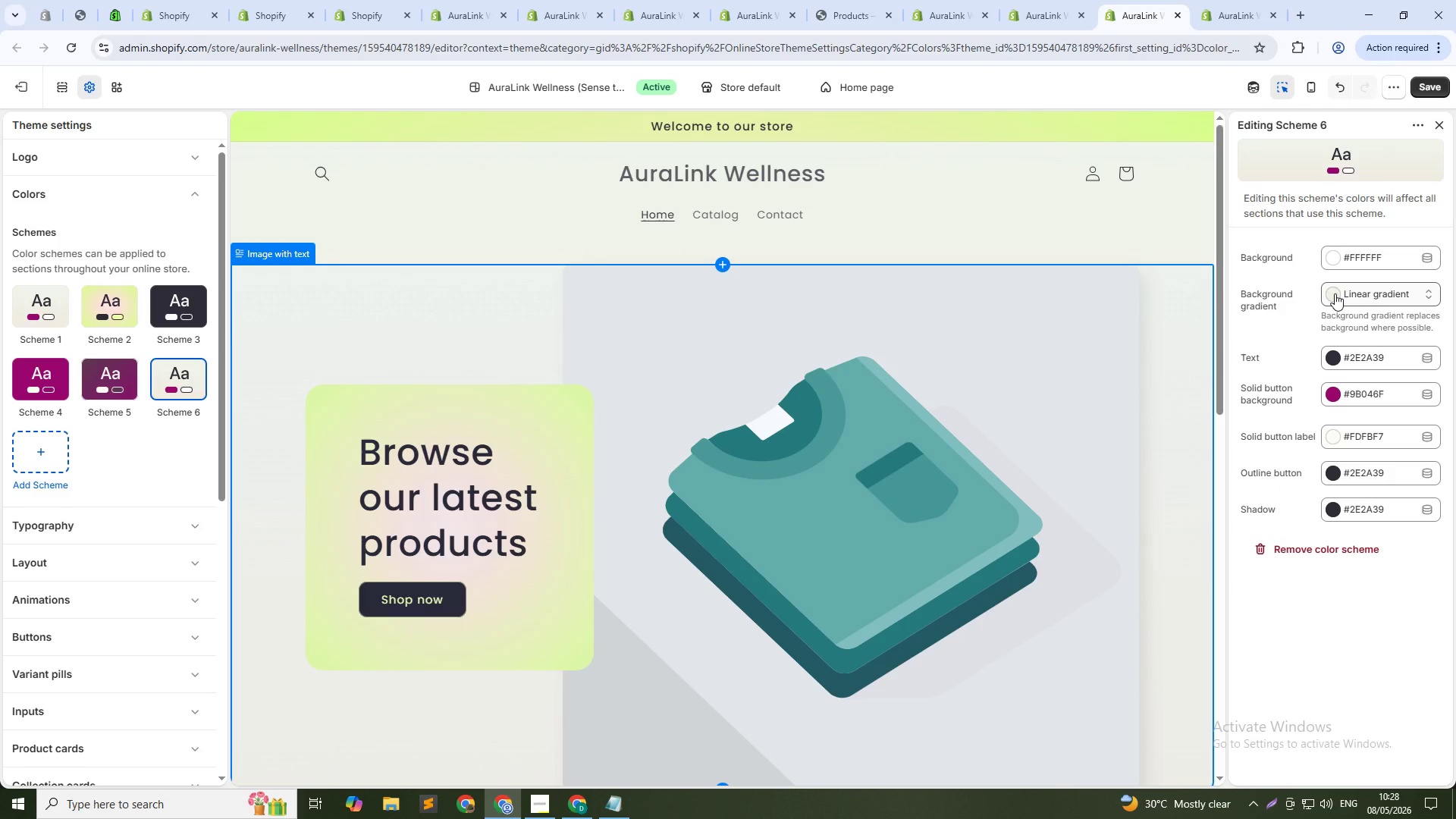 
wait(18.39)
 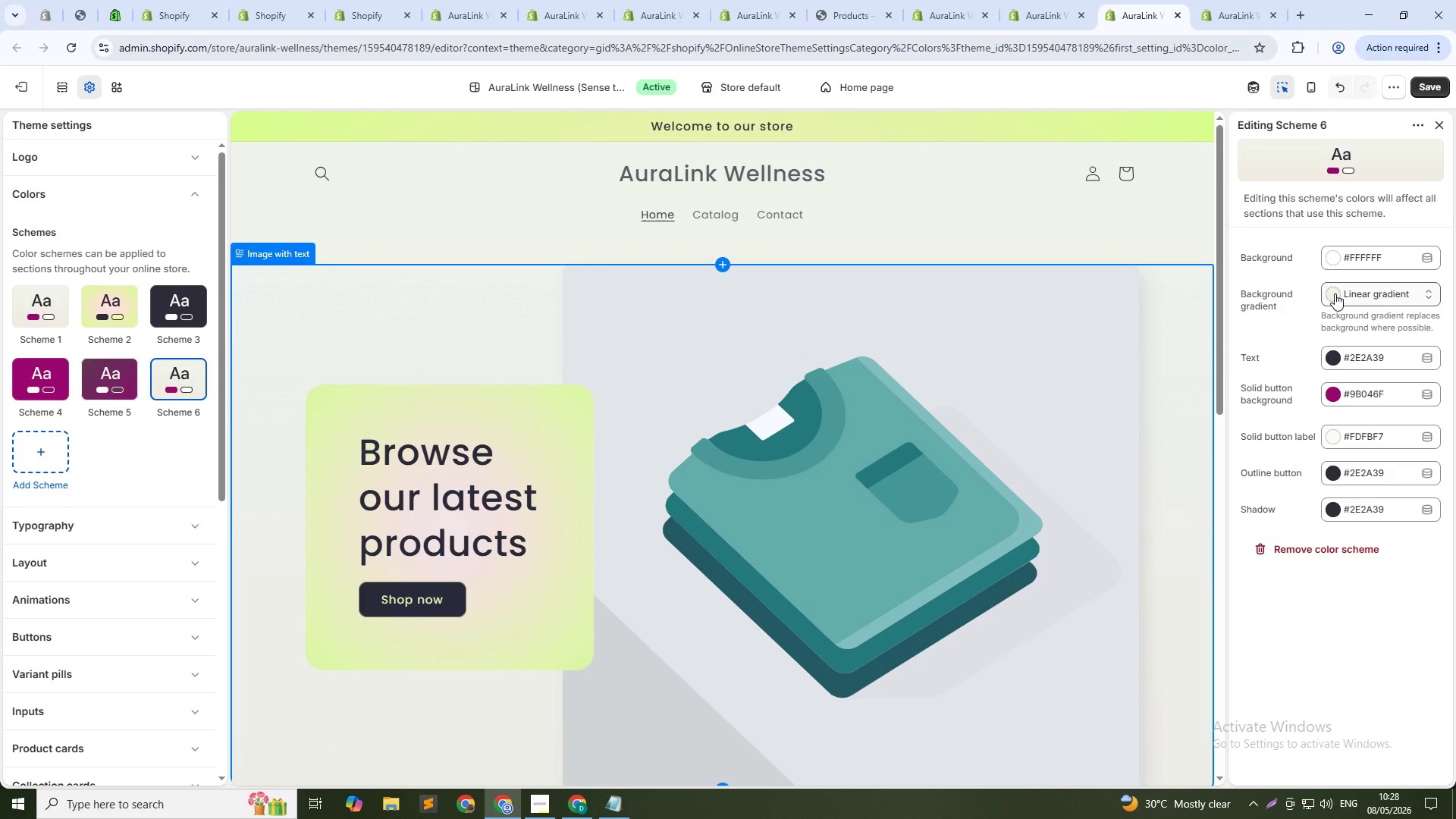 
left_click([1338, 358])
 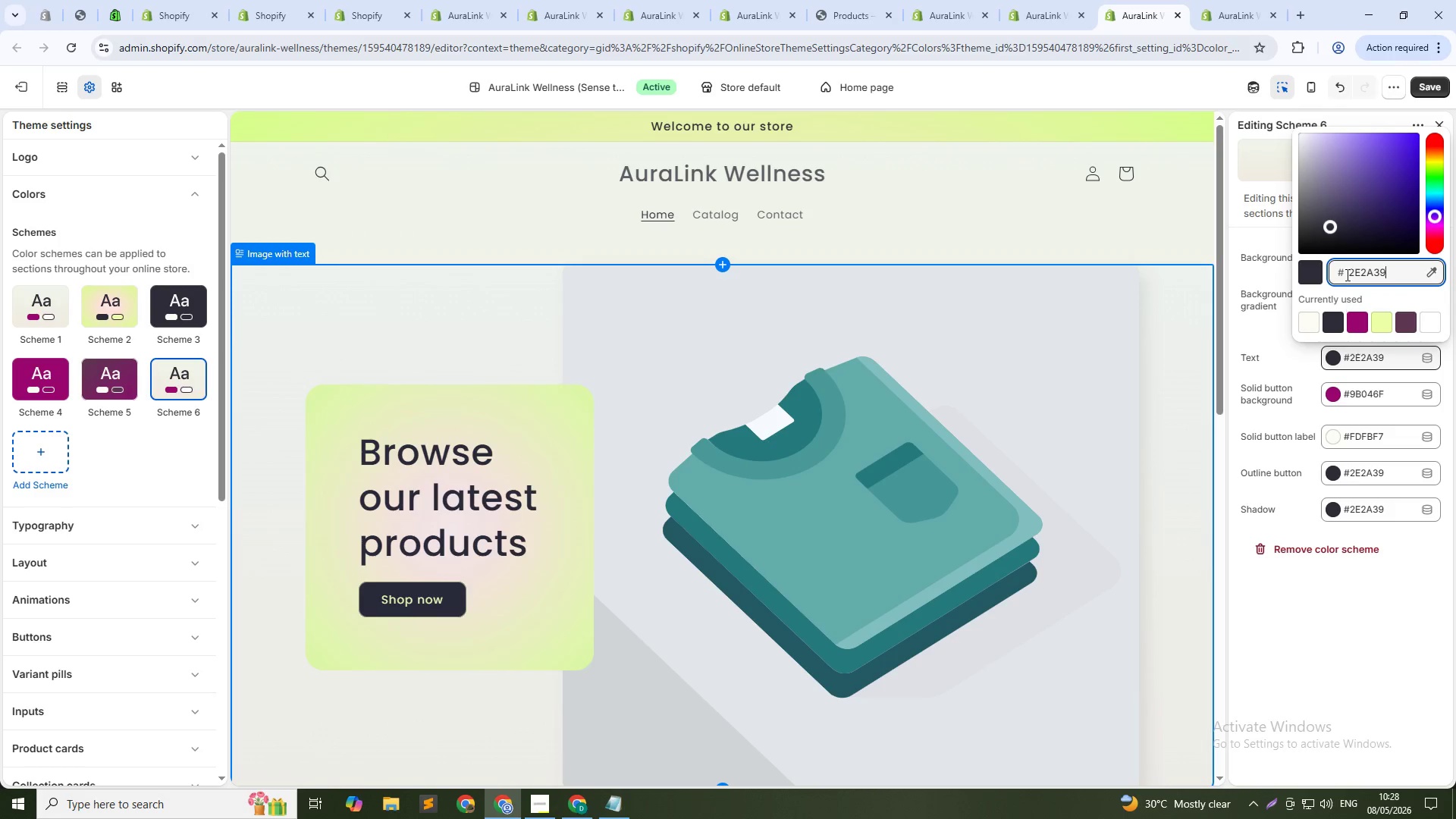 
left_click_drag(start_coordinate=[1352, 275], to_coordinate=[1410, 272])
 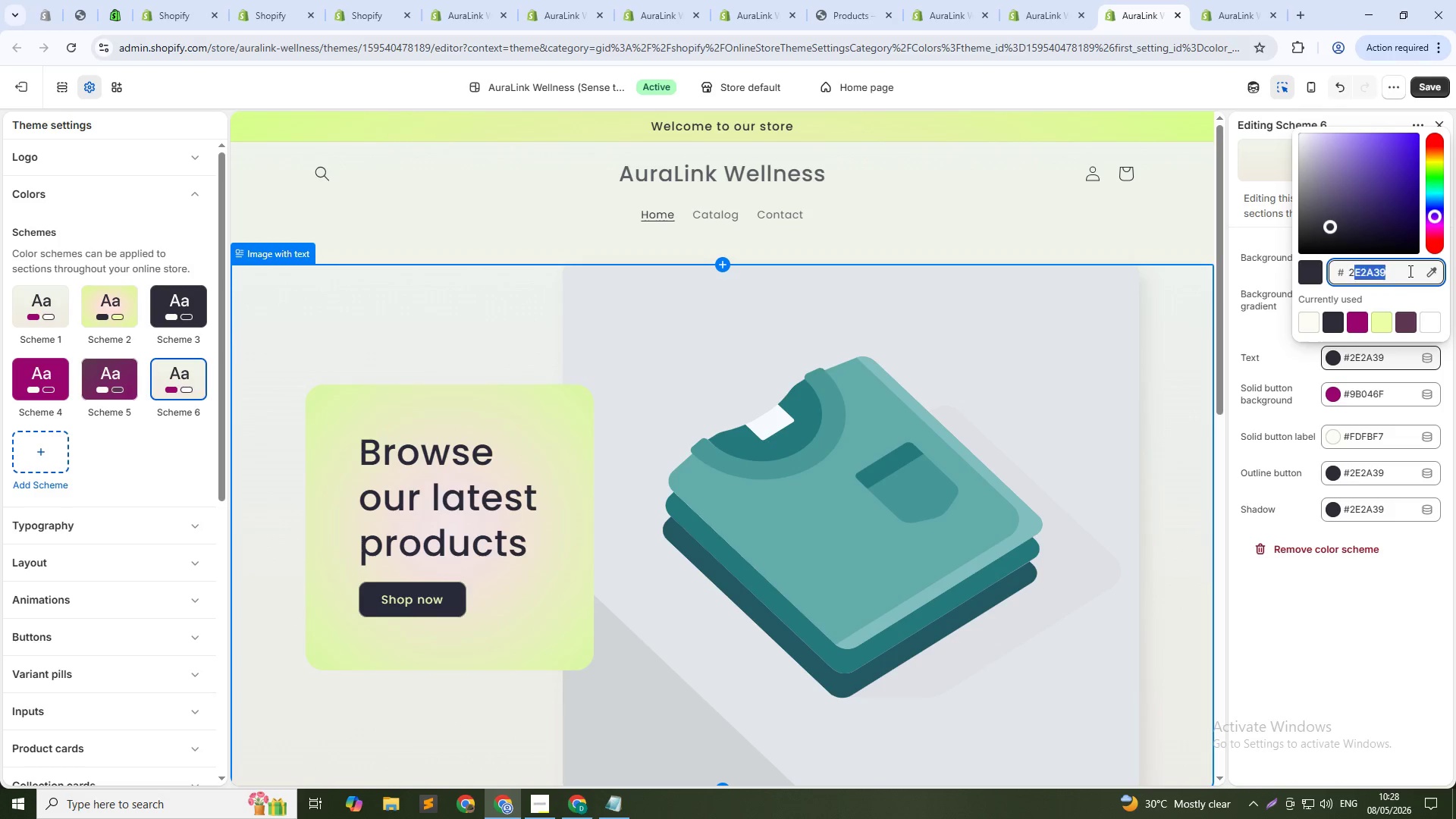 
type(d)
key(Backspace)
type(D2D2D)
 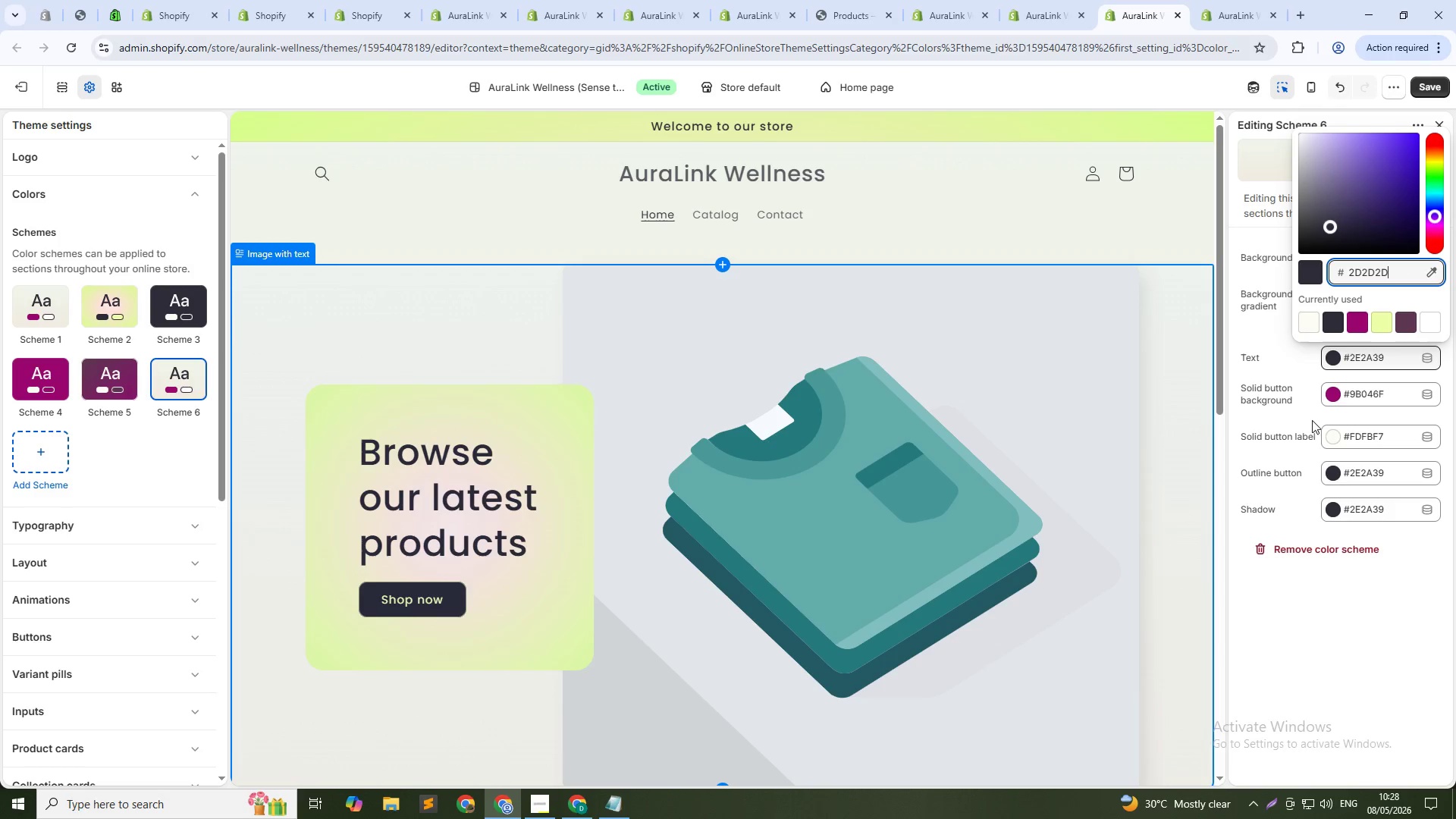 
left_click([1363, 595])
 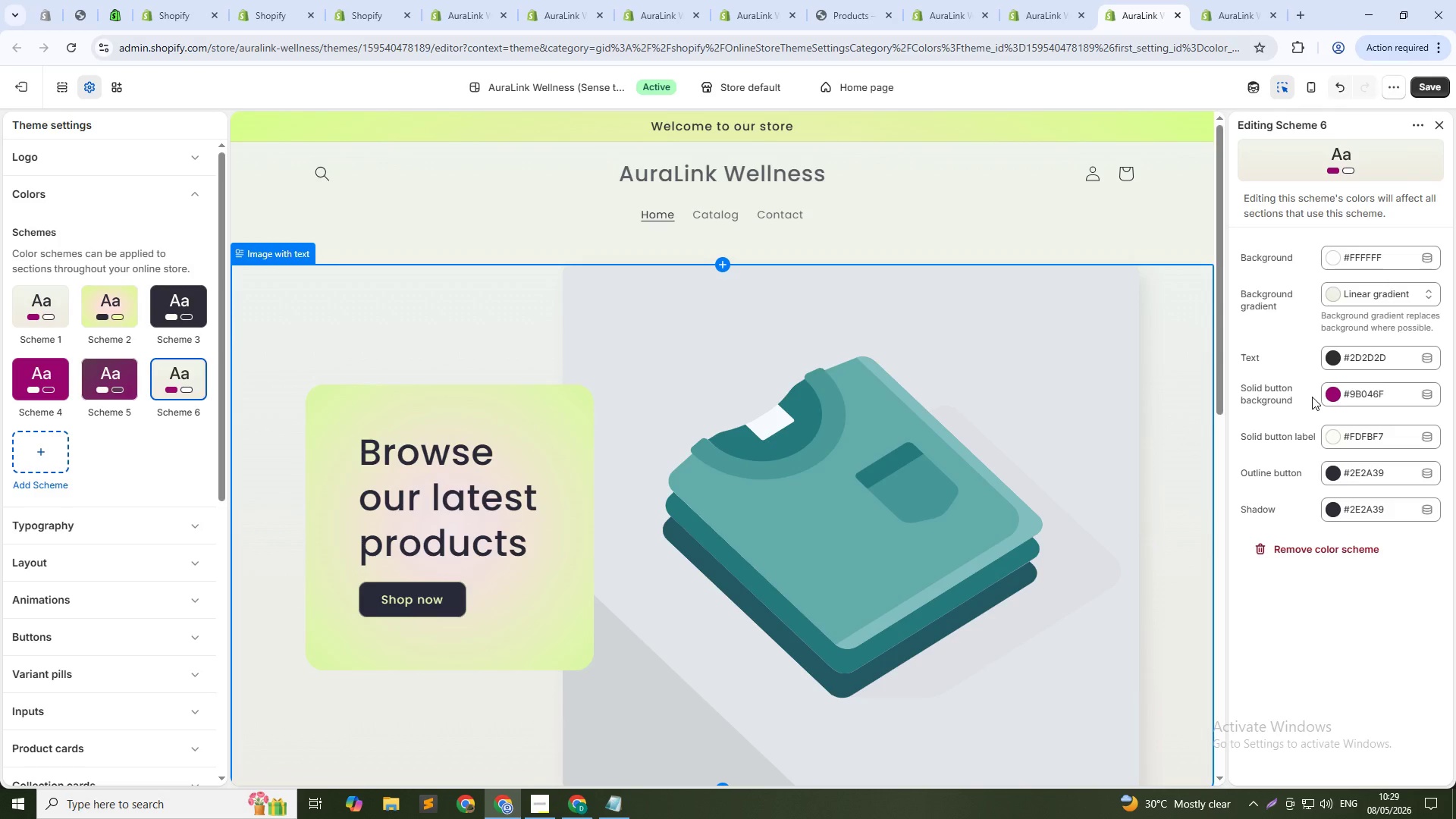 
wait(28.59)
 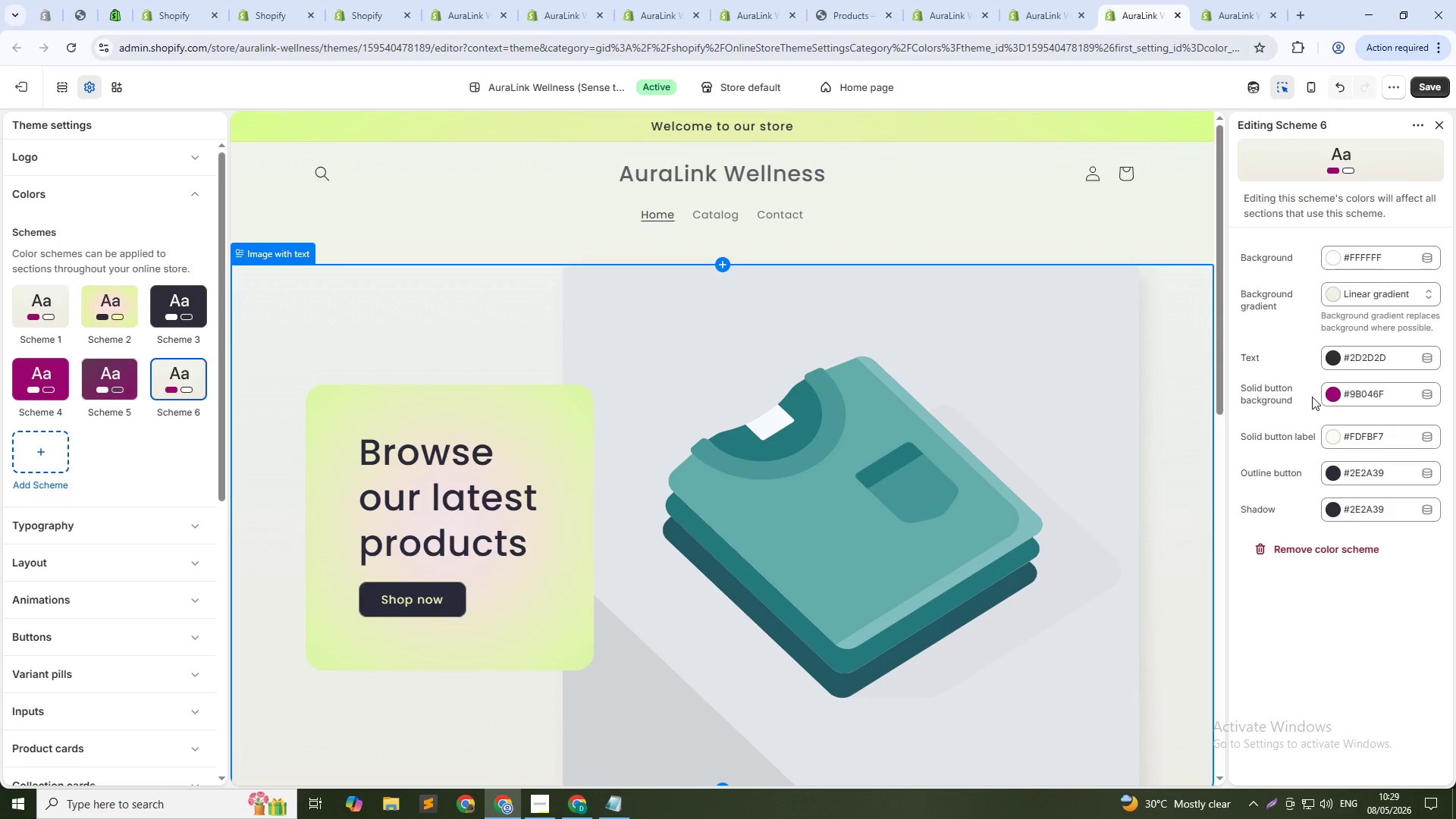 
left_click([1328, 393])
 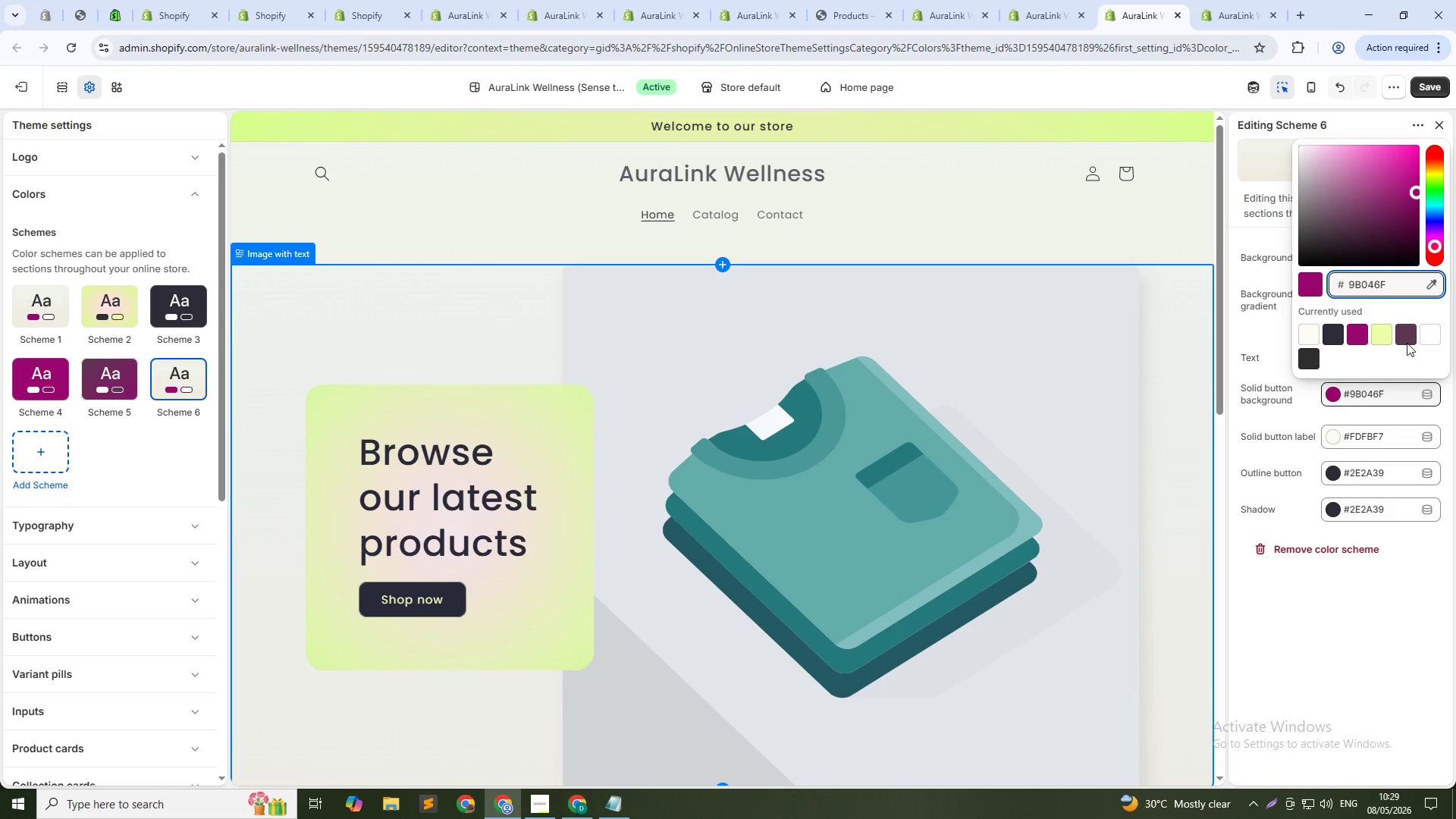 
double_click([1375, 284])
 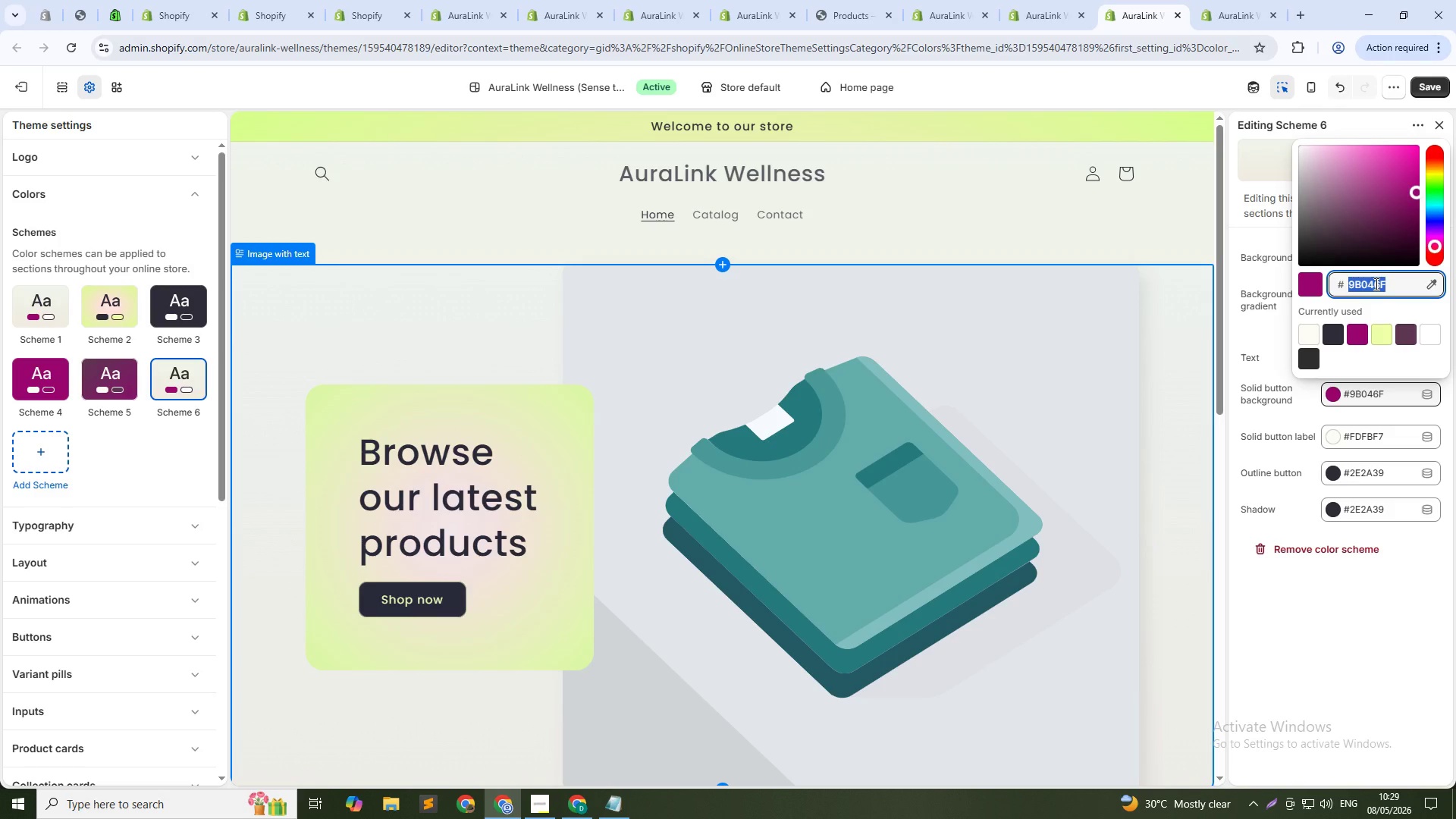 
type(2C)
 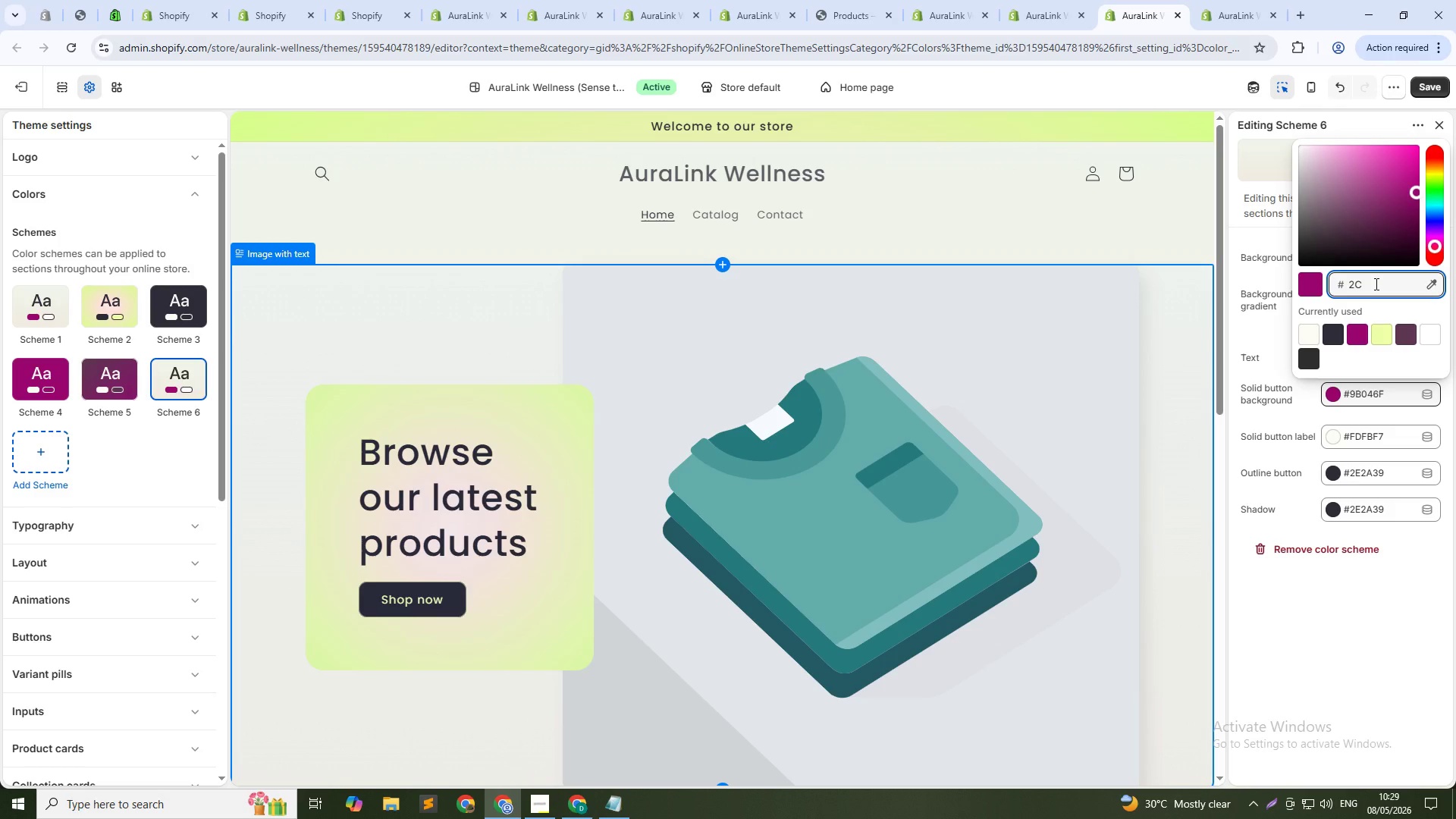 
type(7A7B)
 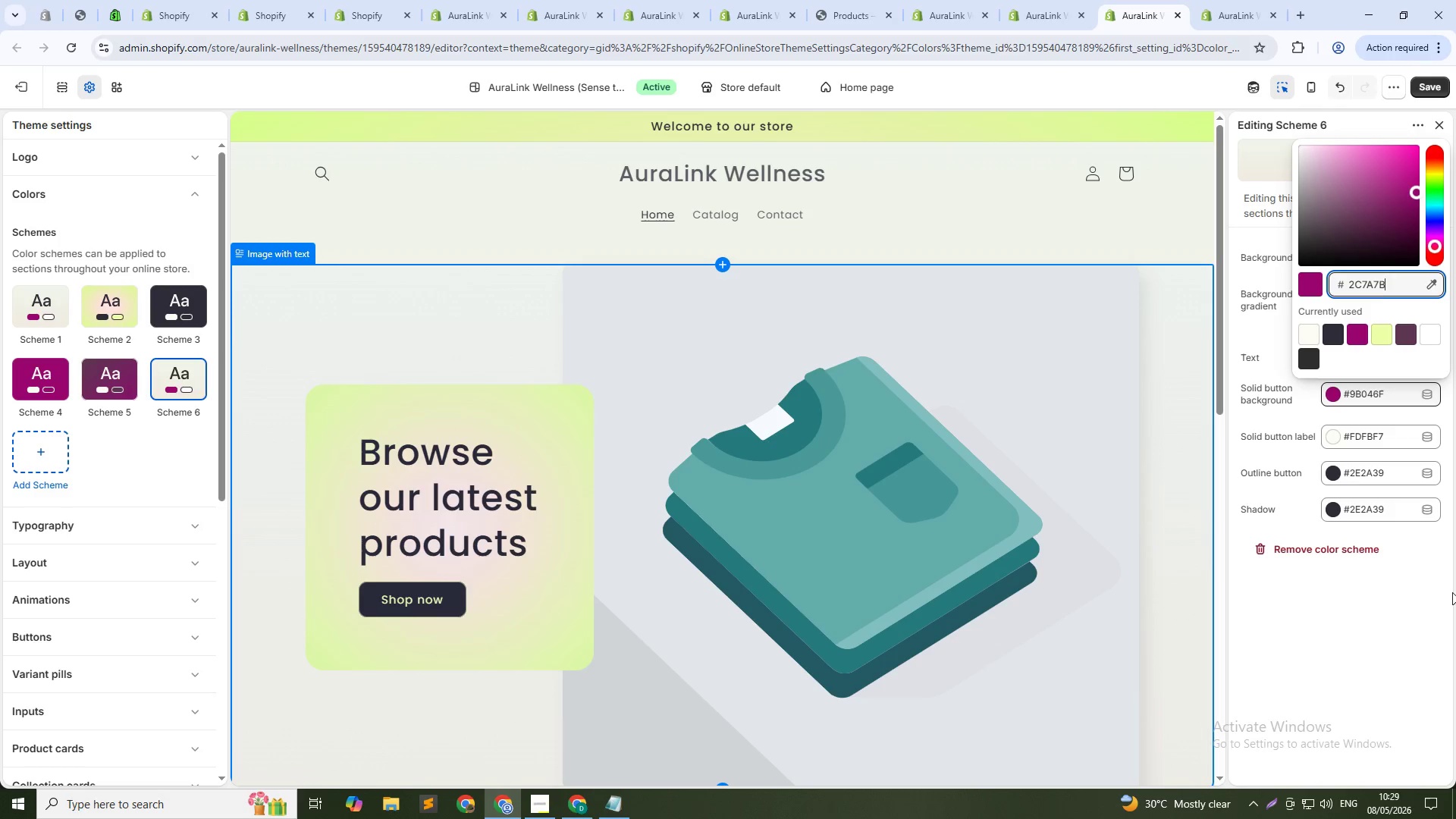 
left_click([1386, 657])
 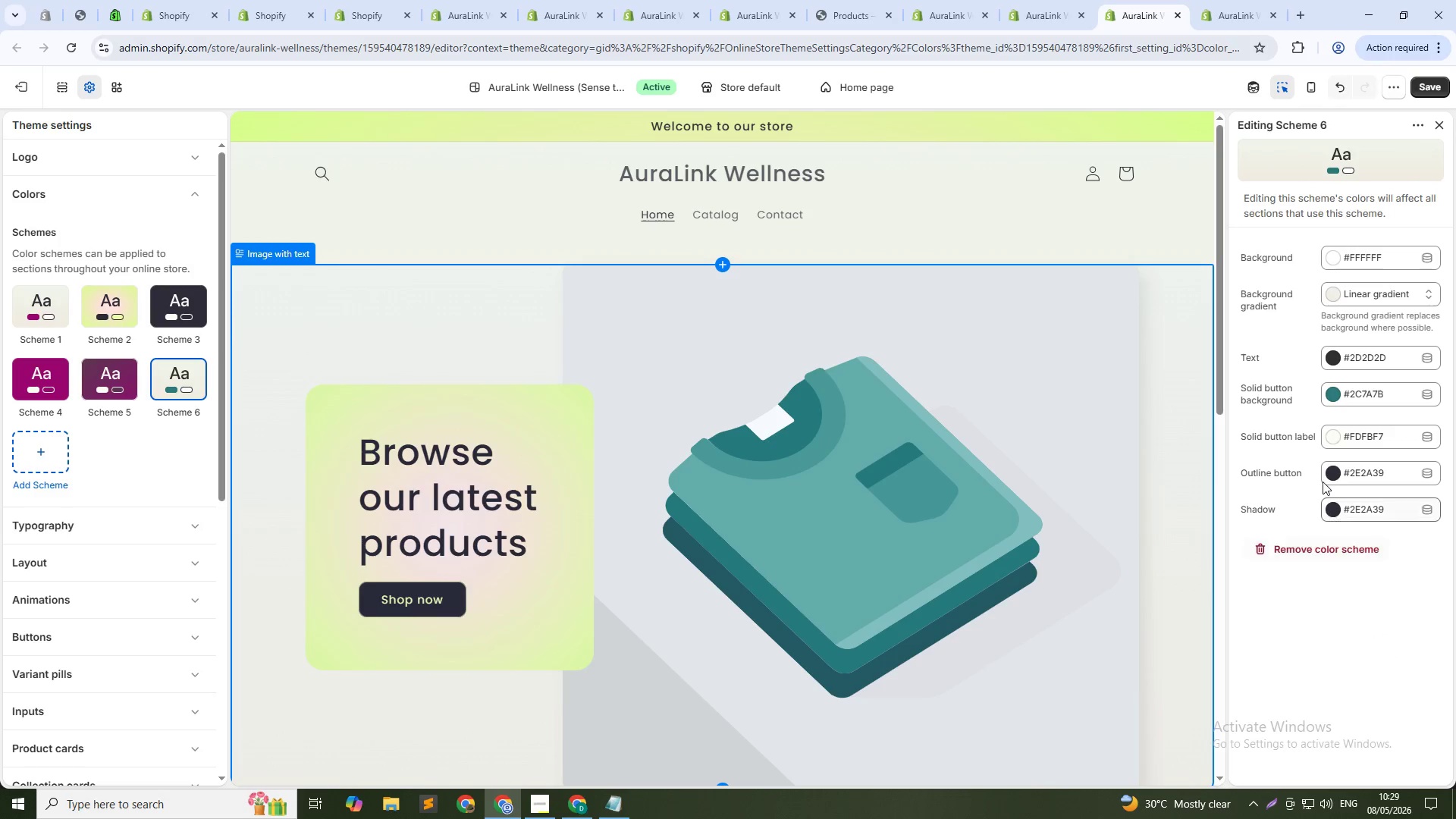 
wait(6.41)
 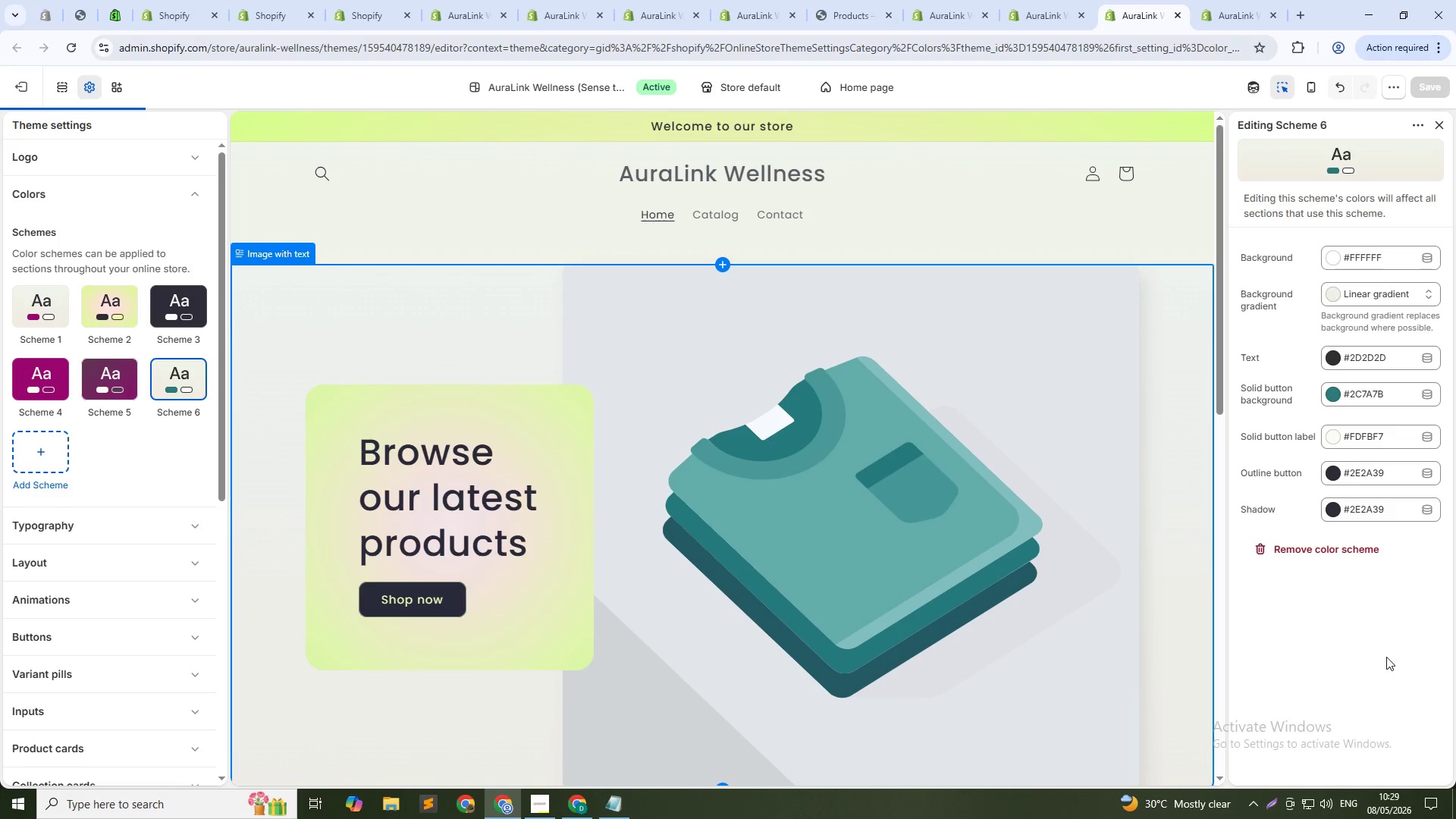 
left_click([1332, 437])
 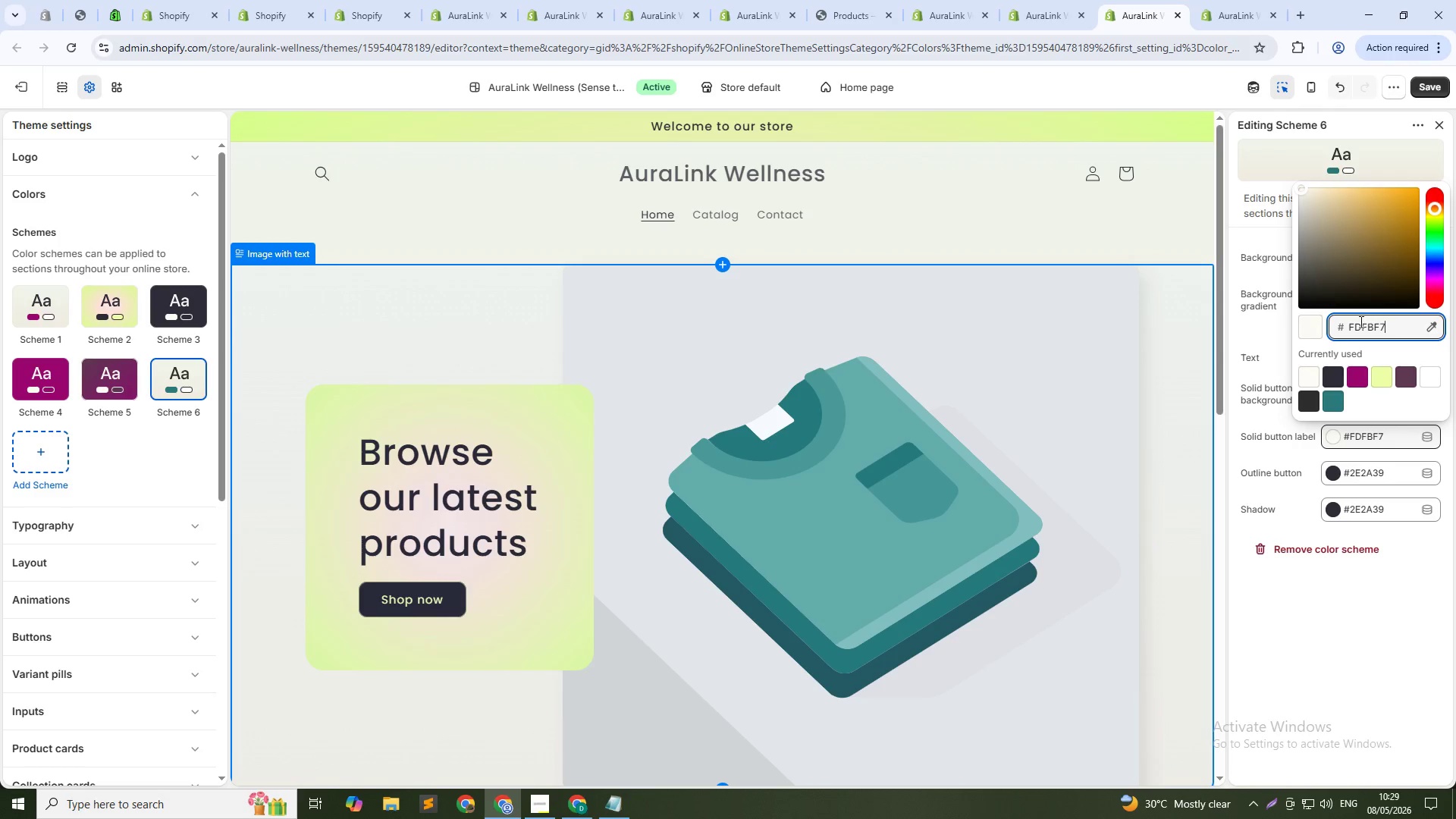 
double_click([1360, 322])
 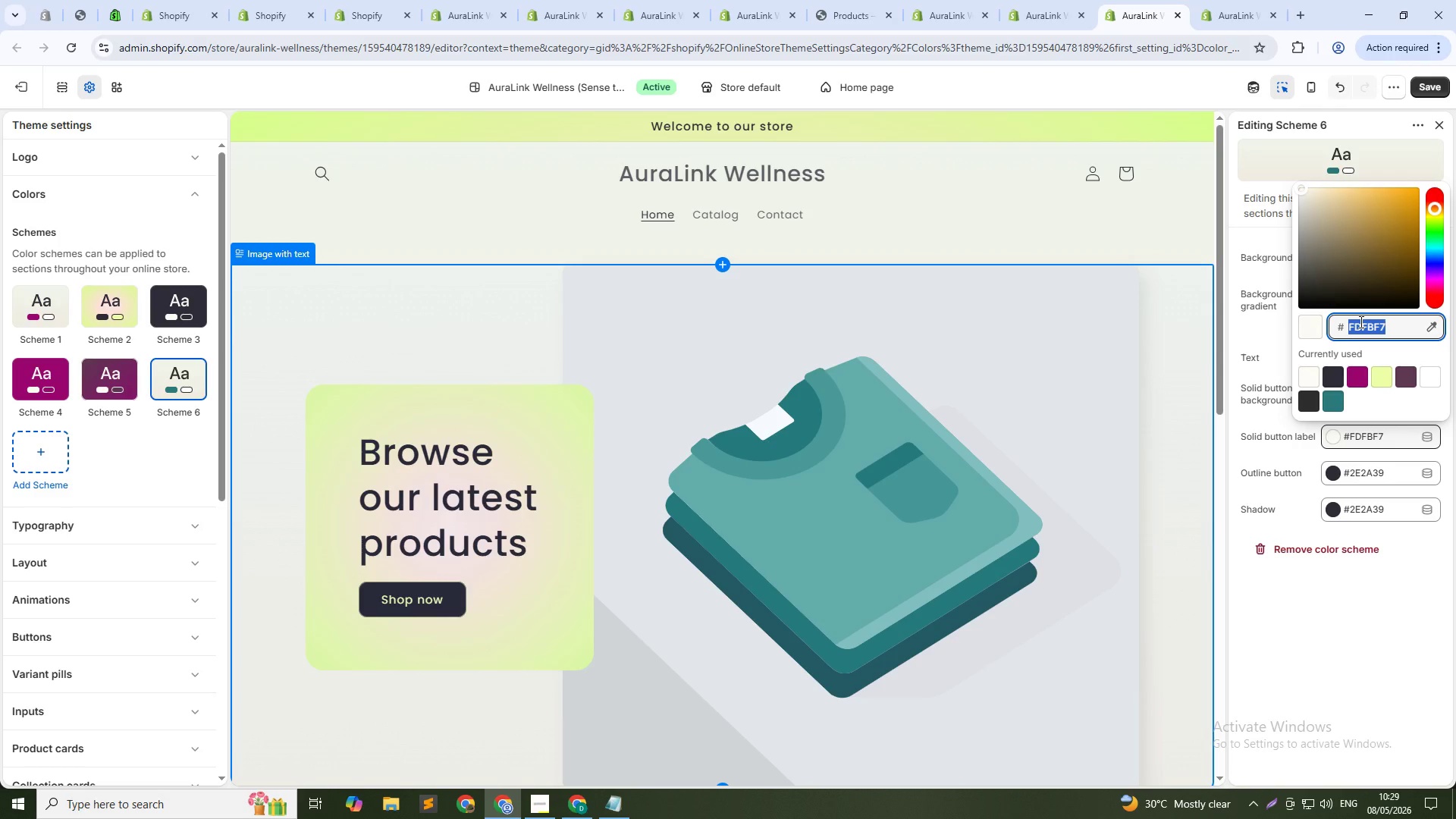 
type(FFFFFF)
 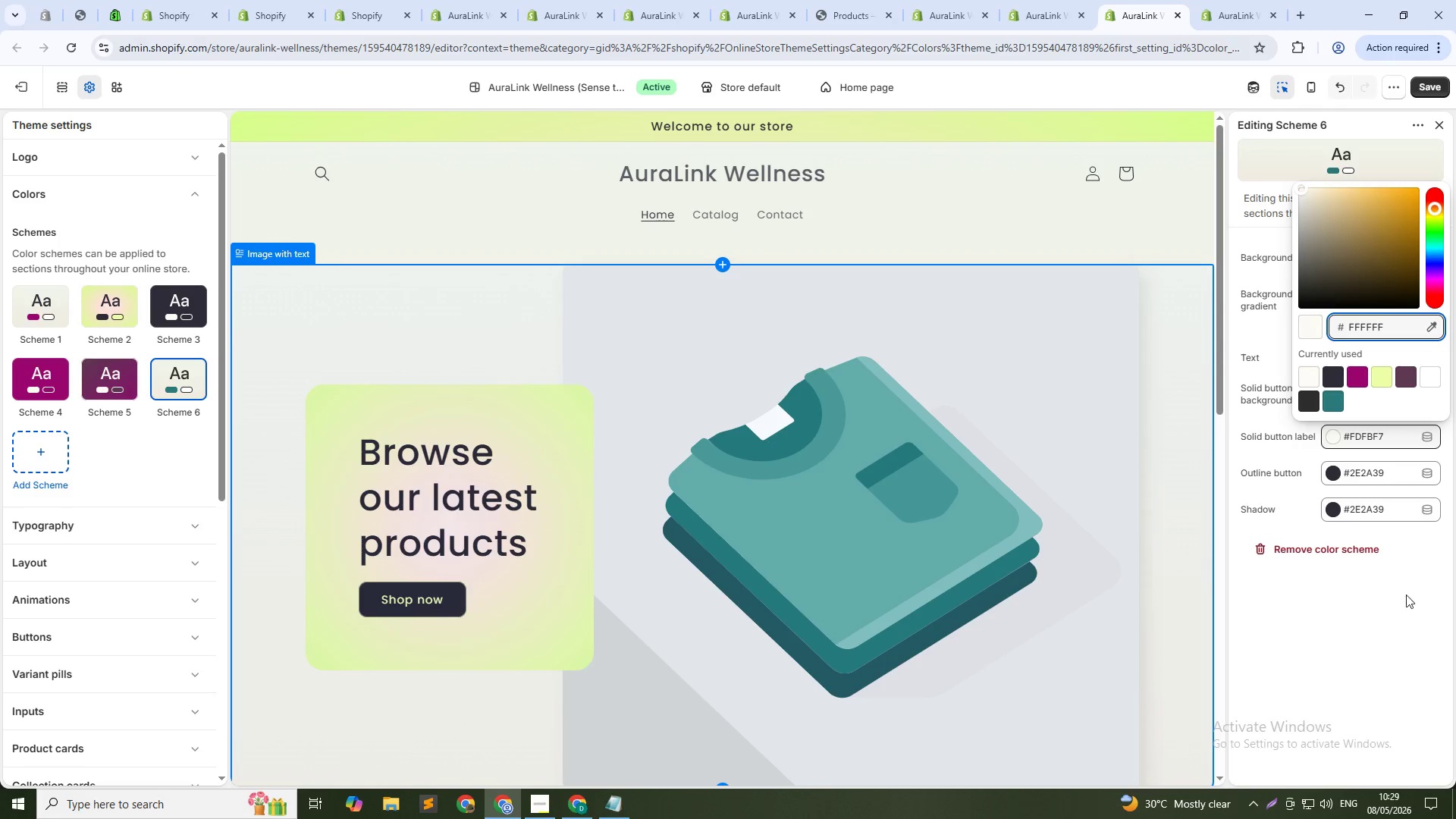 
left_click([1286, 651])
 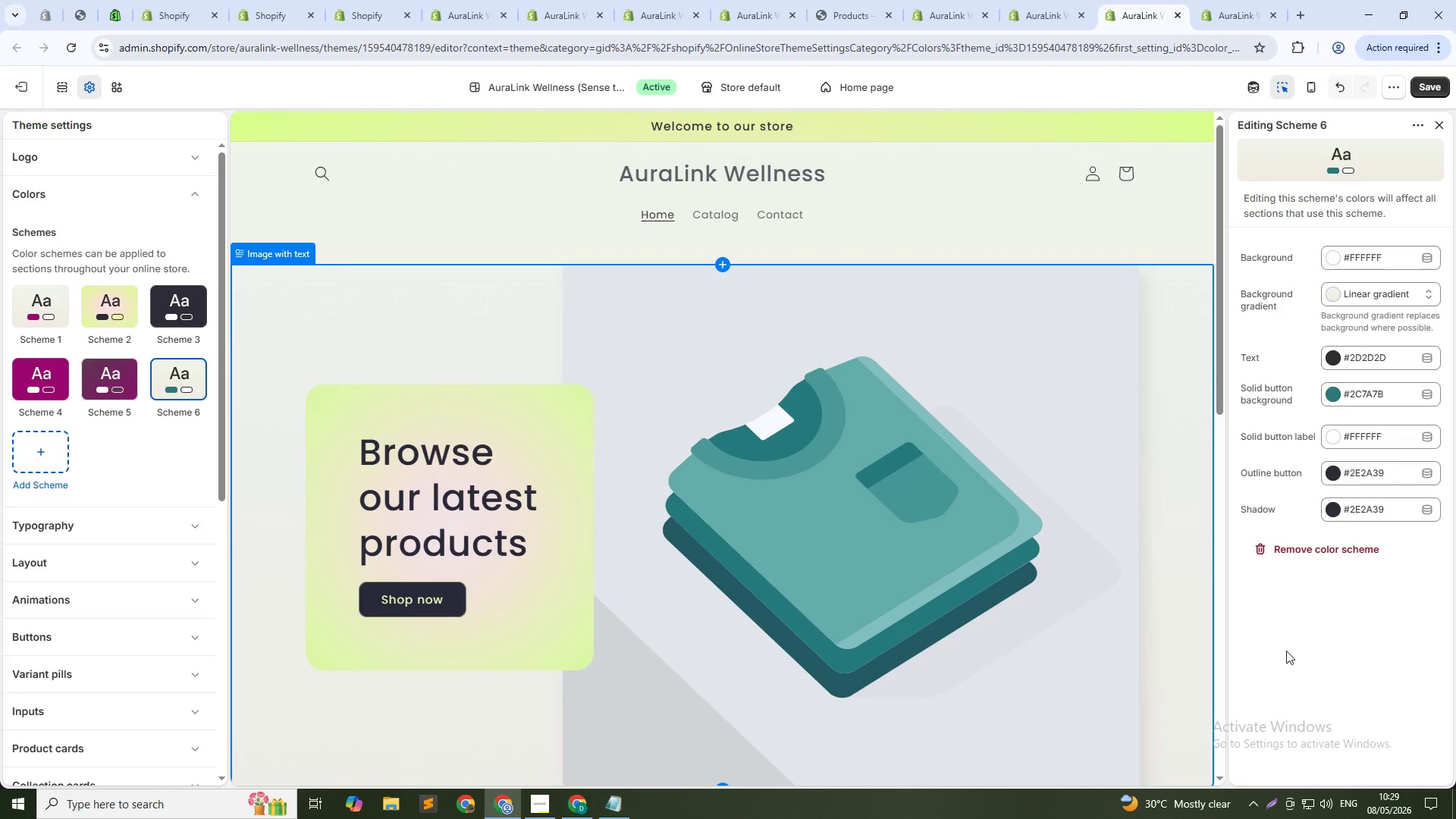 
wait(8.33)
 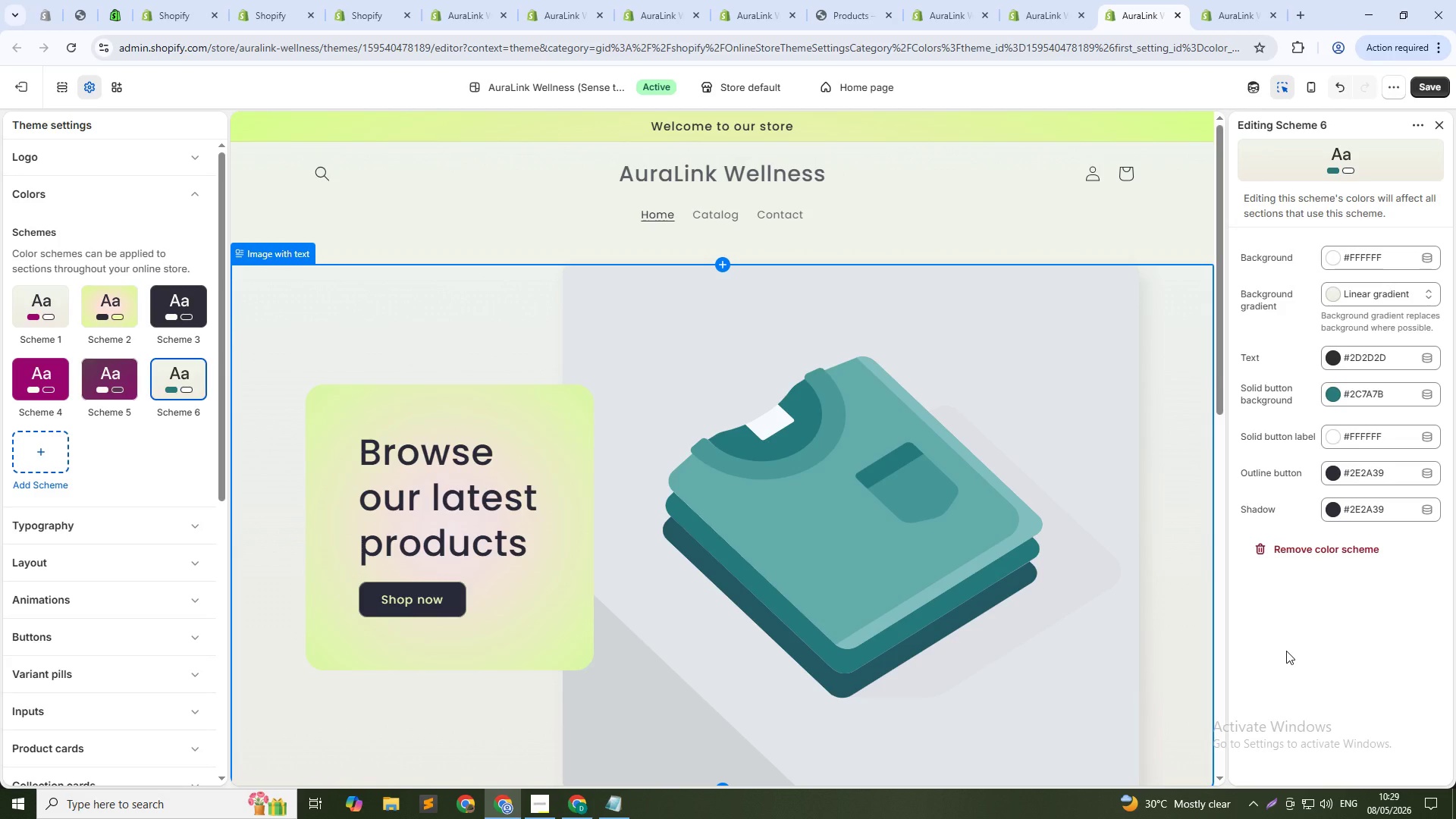 
scroll: coordinate [1325, 349], scroll_direction: up, amount: 4.0
 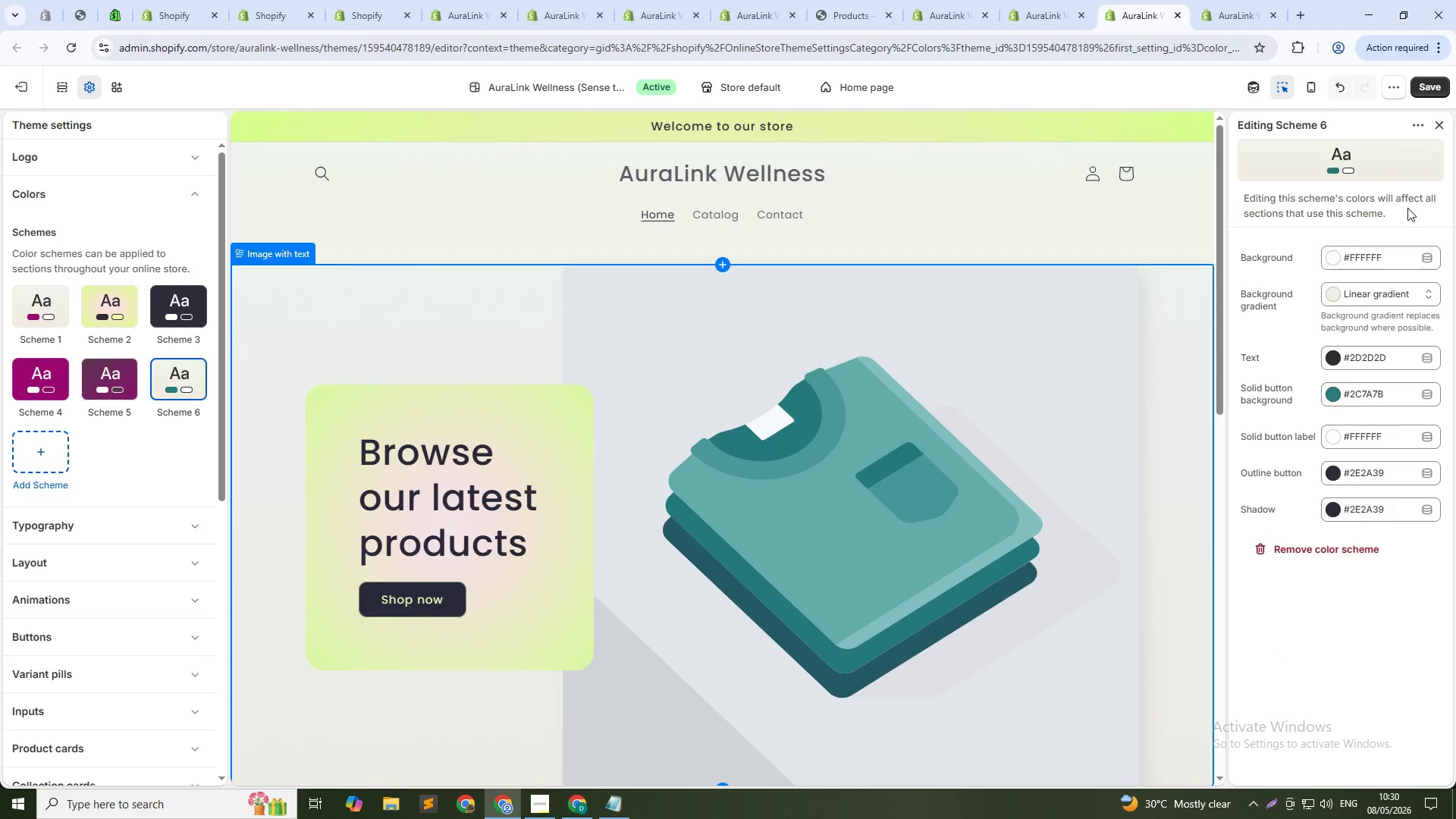 
left_click([1417, 130])
 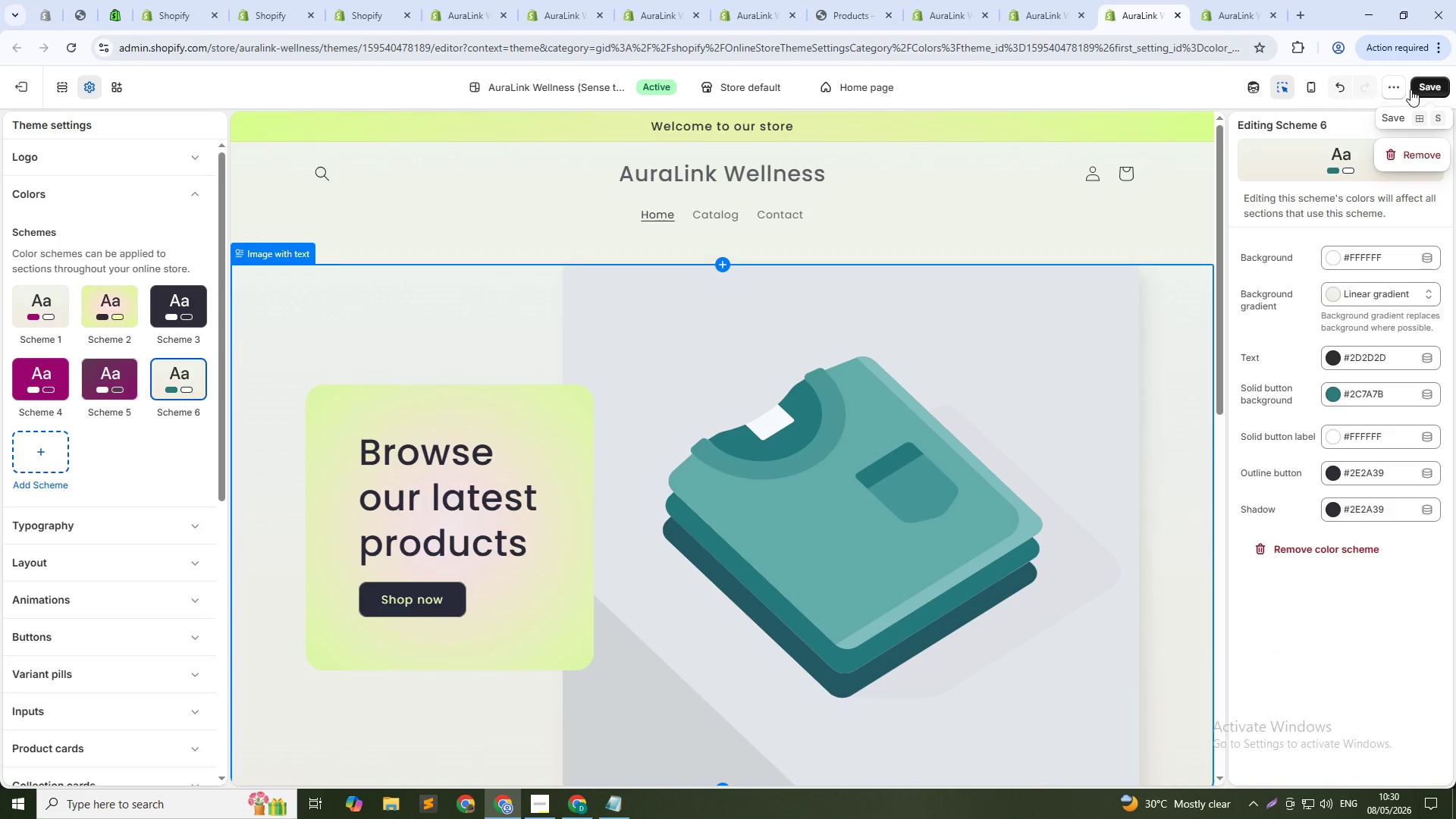 
left_click([1420, 78])
 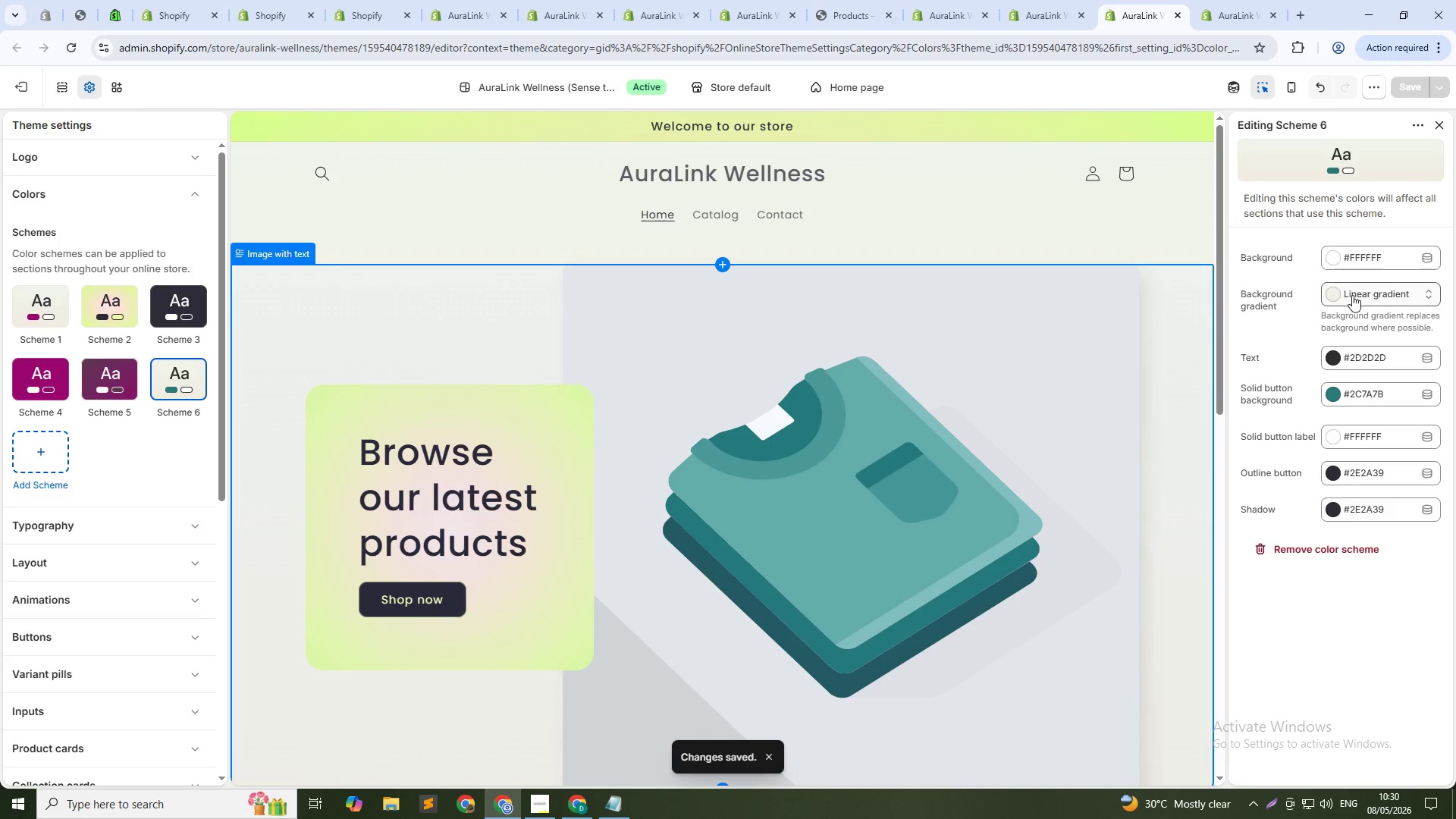 
left_click([1335, 292])
 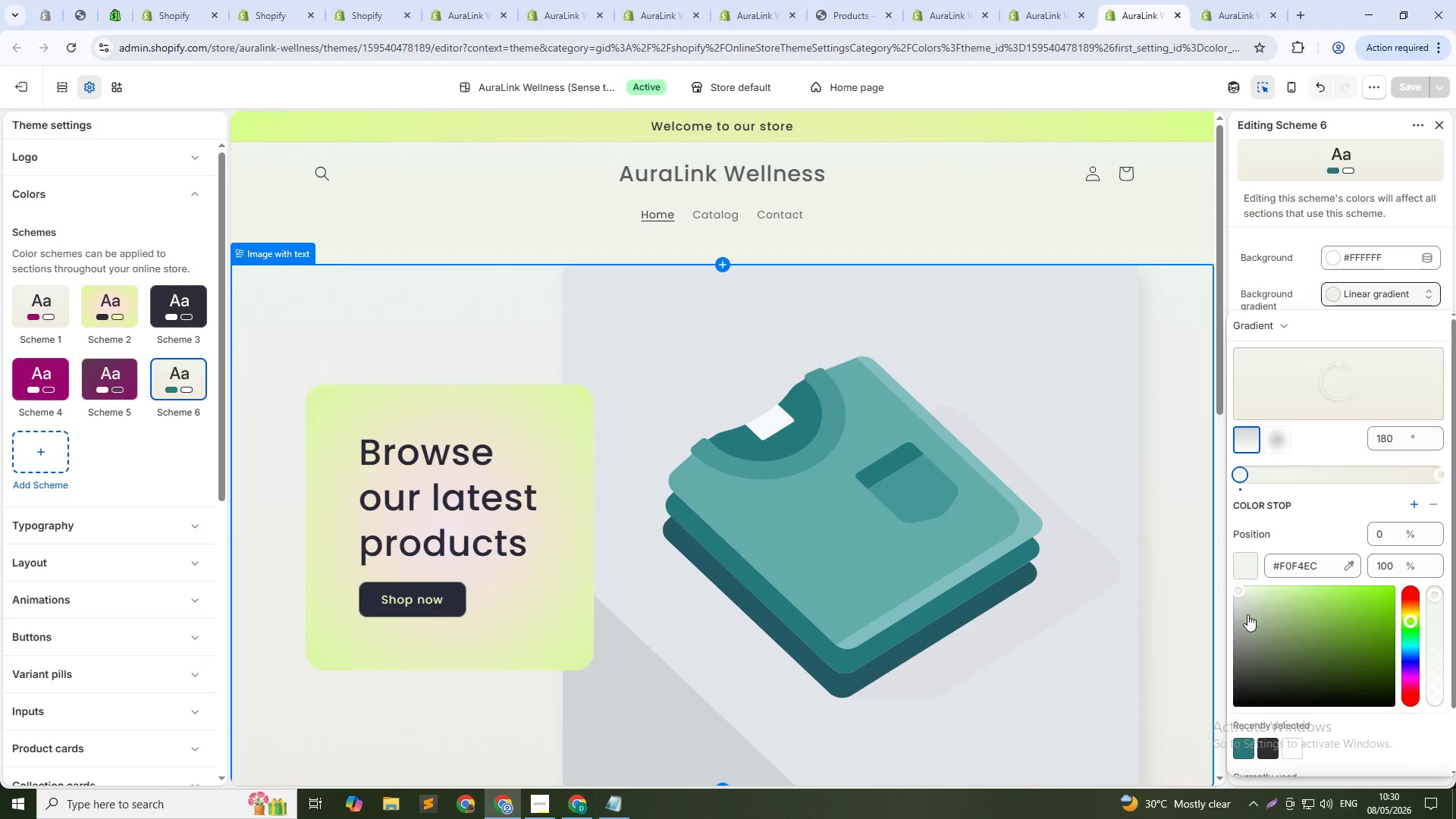 
left_click([1306, 286])
 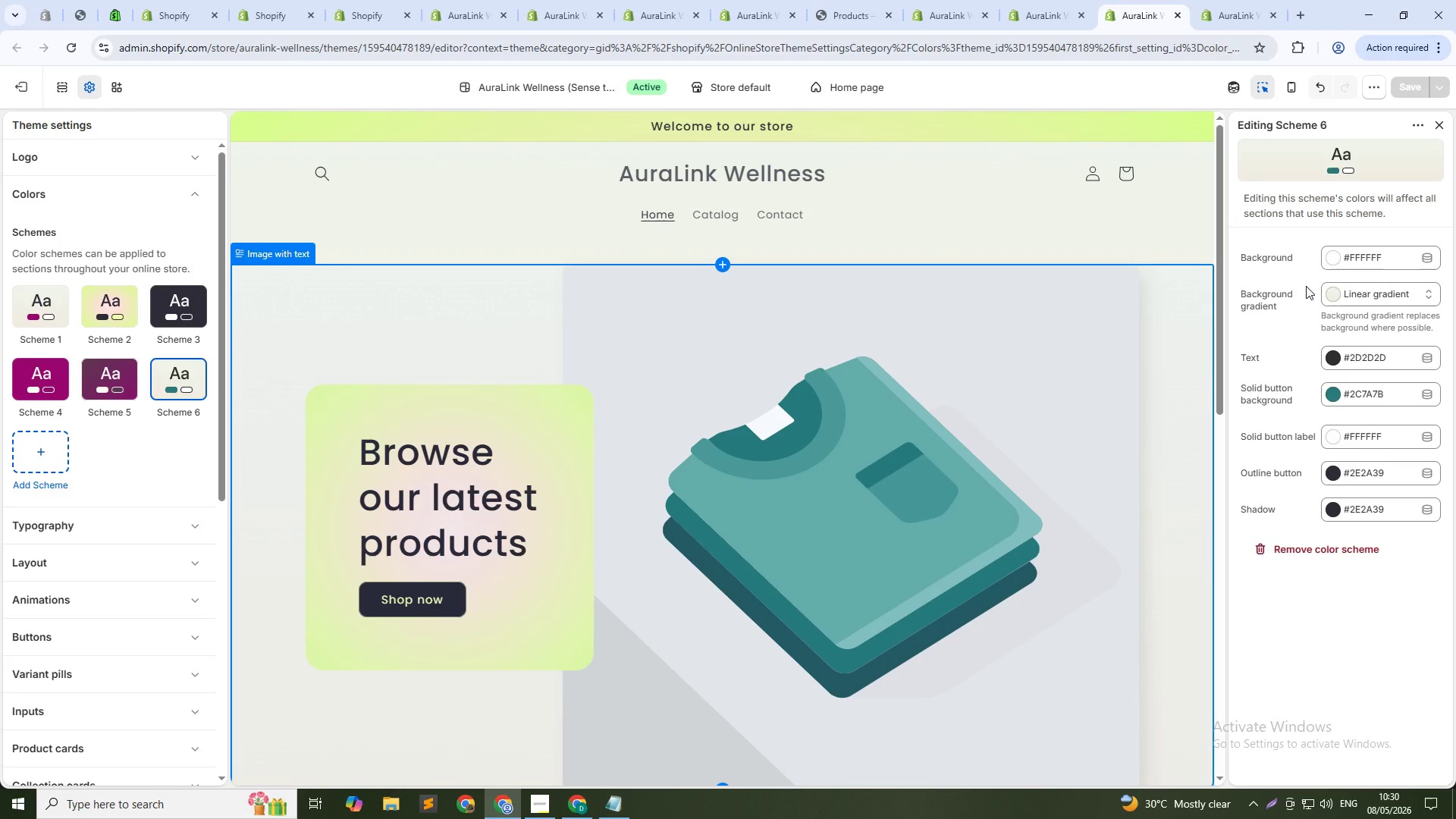 
wait(6.48)
 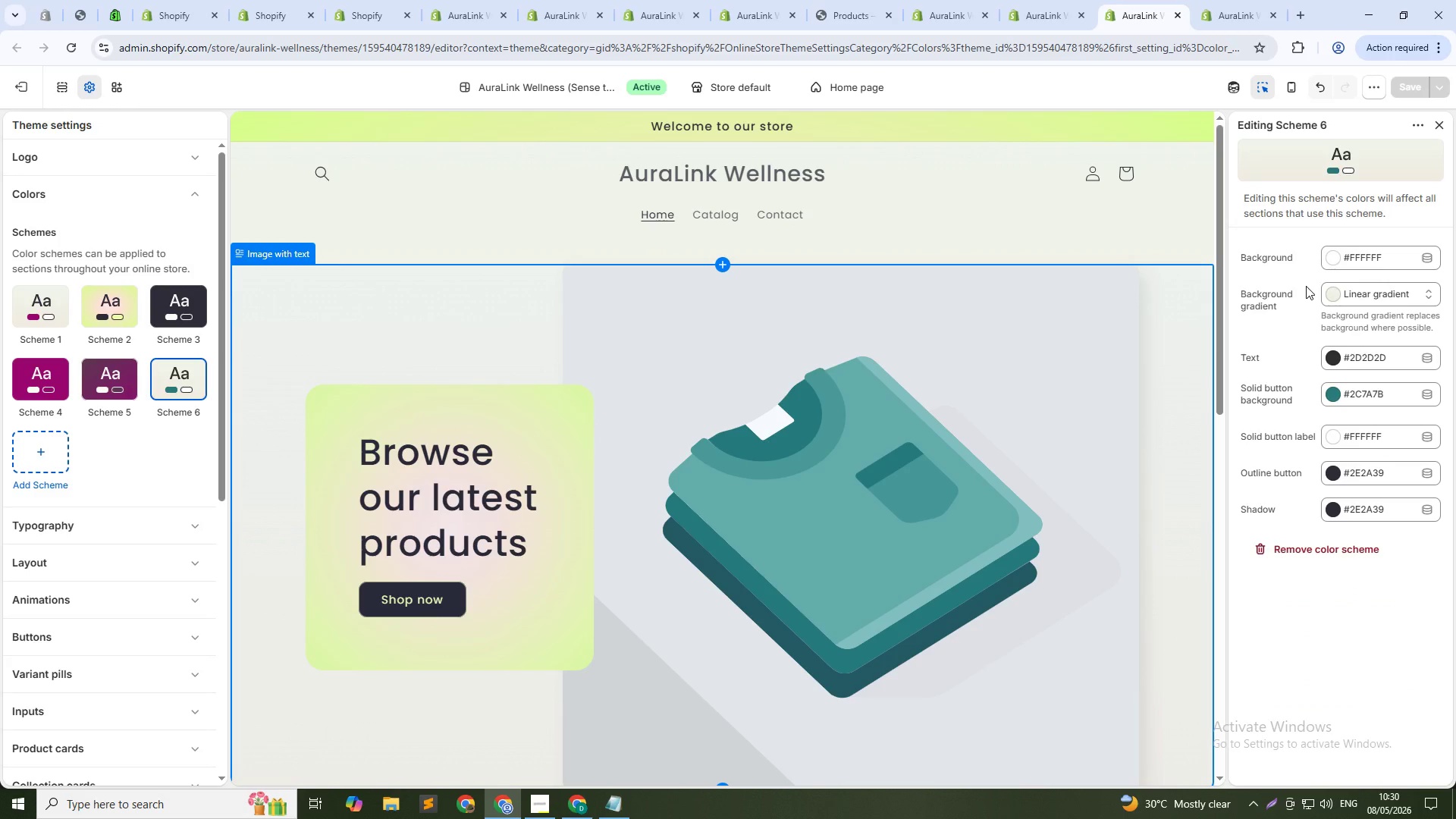 
left_click([42, 317])
 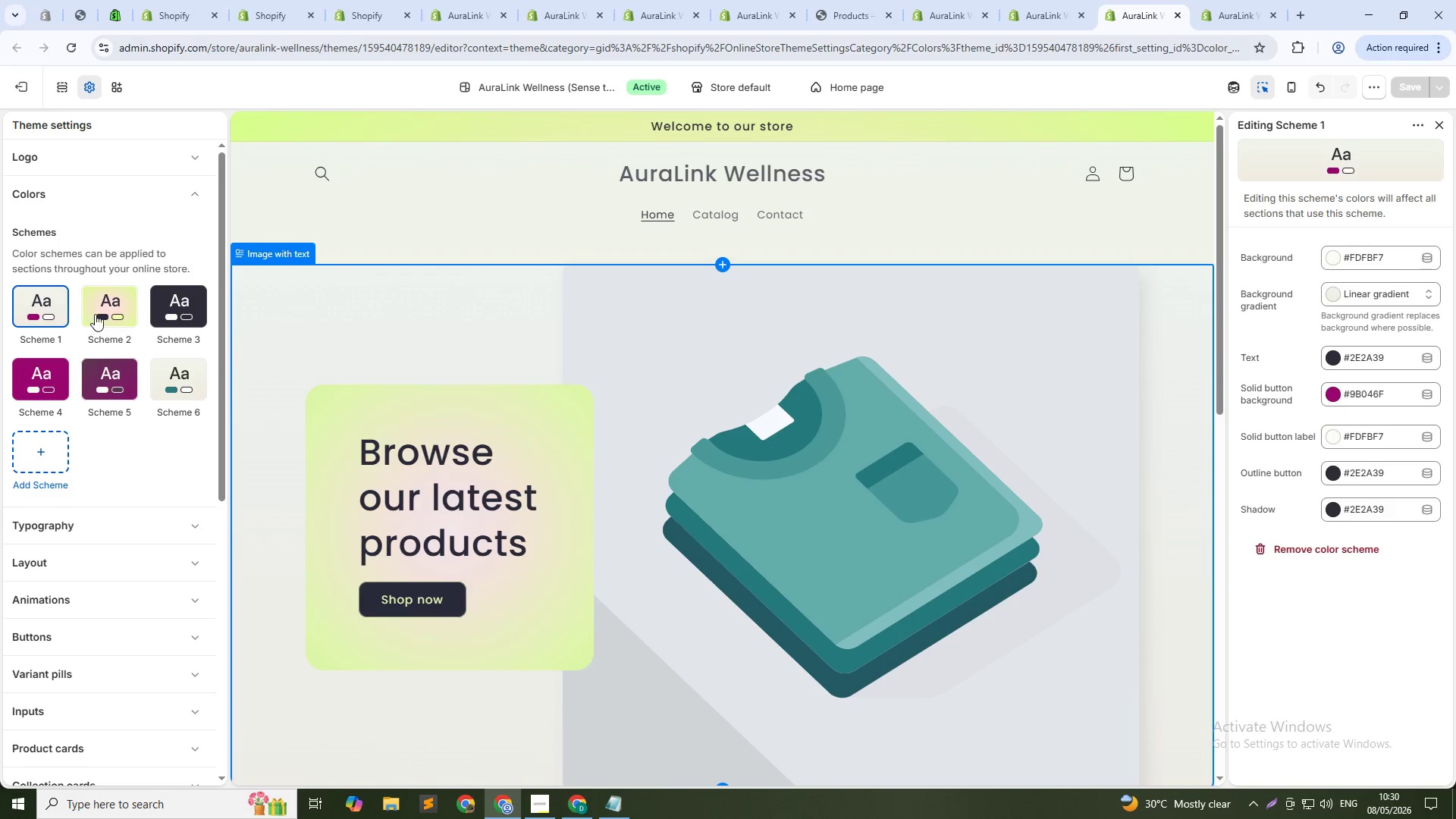 
left_click([107, 313])
 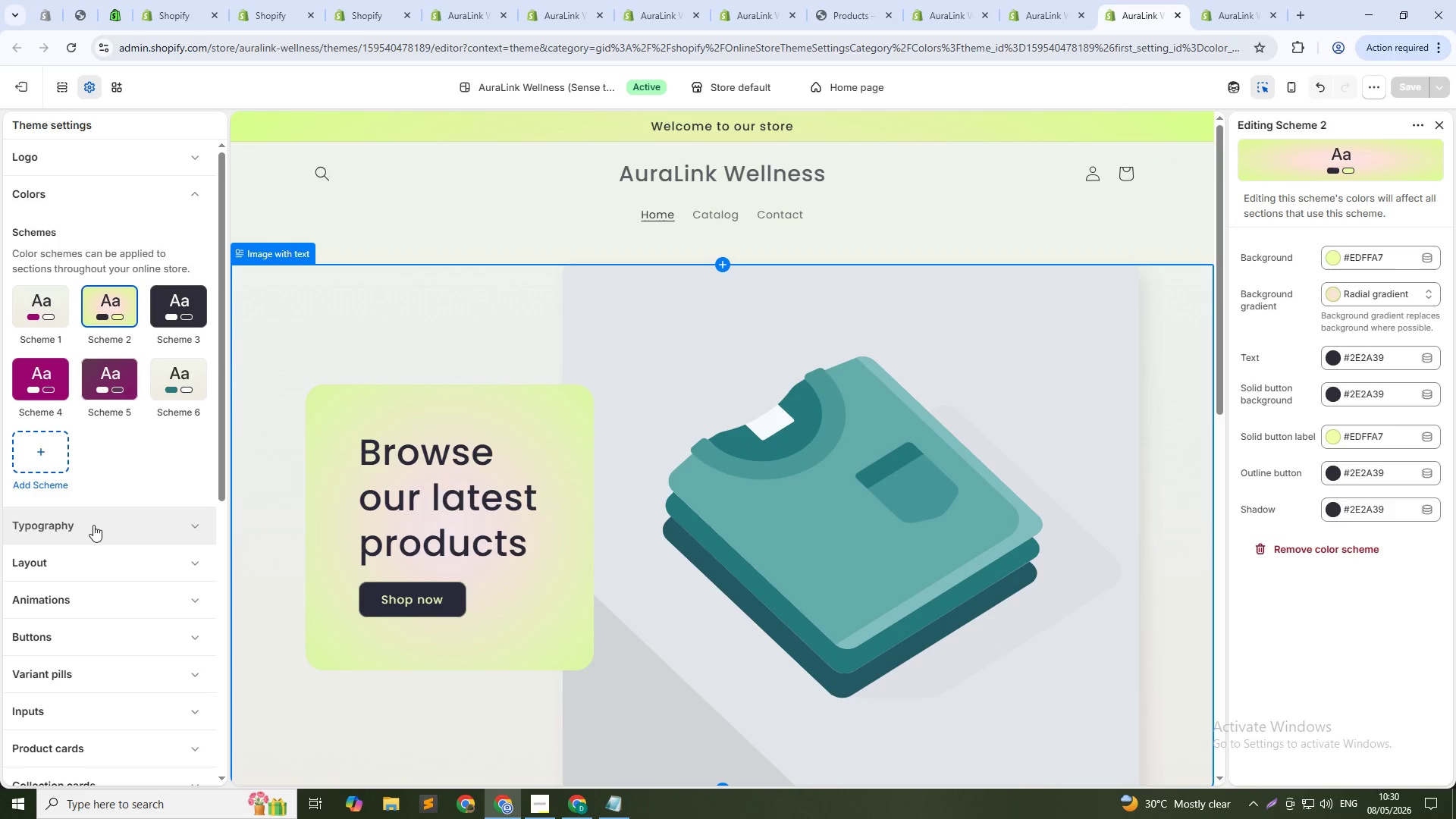 
wait(6.94)
 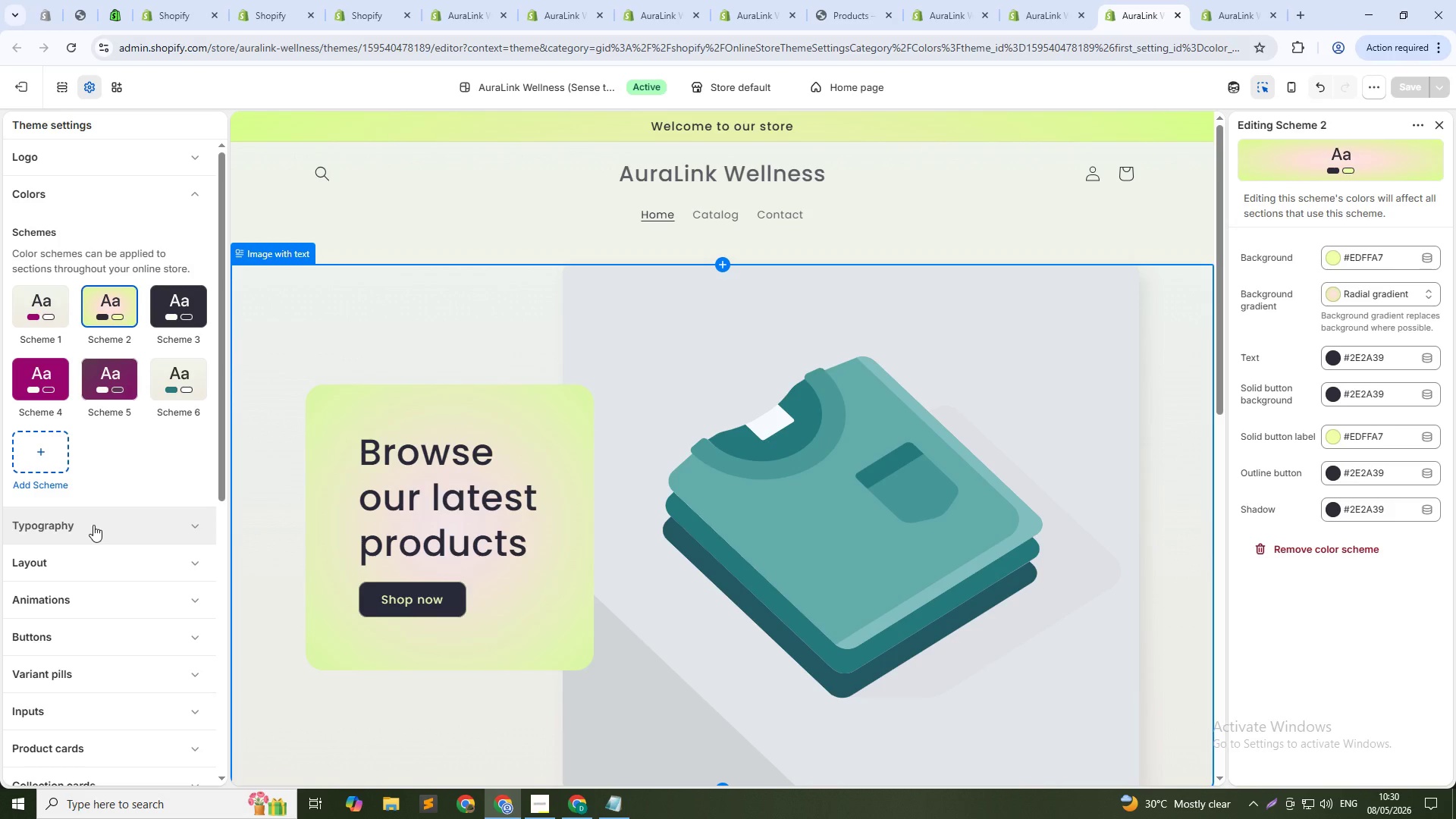 
left_click([56, 526])
 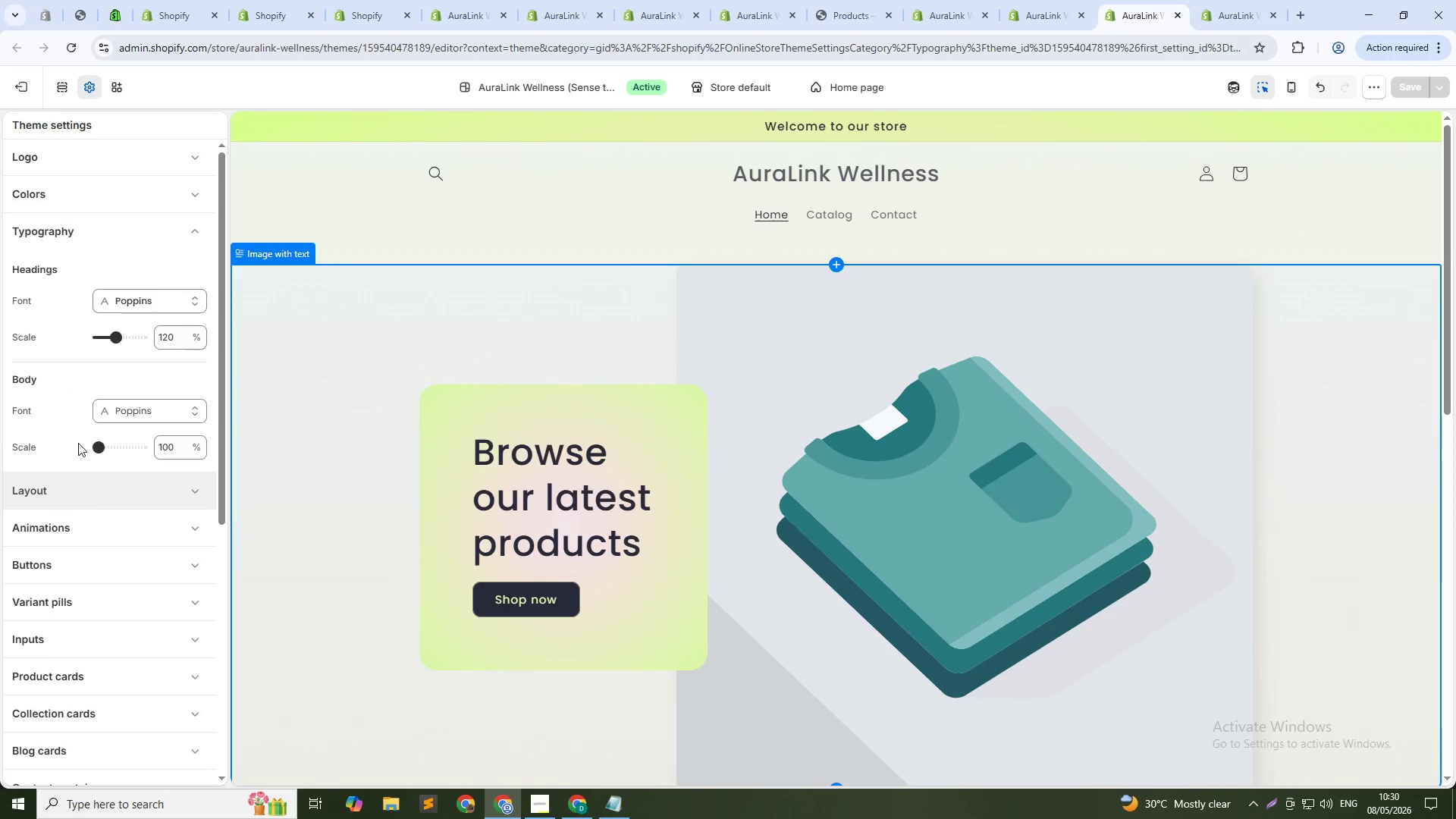 
mouse_move([78, 206])
 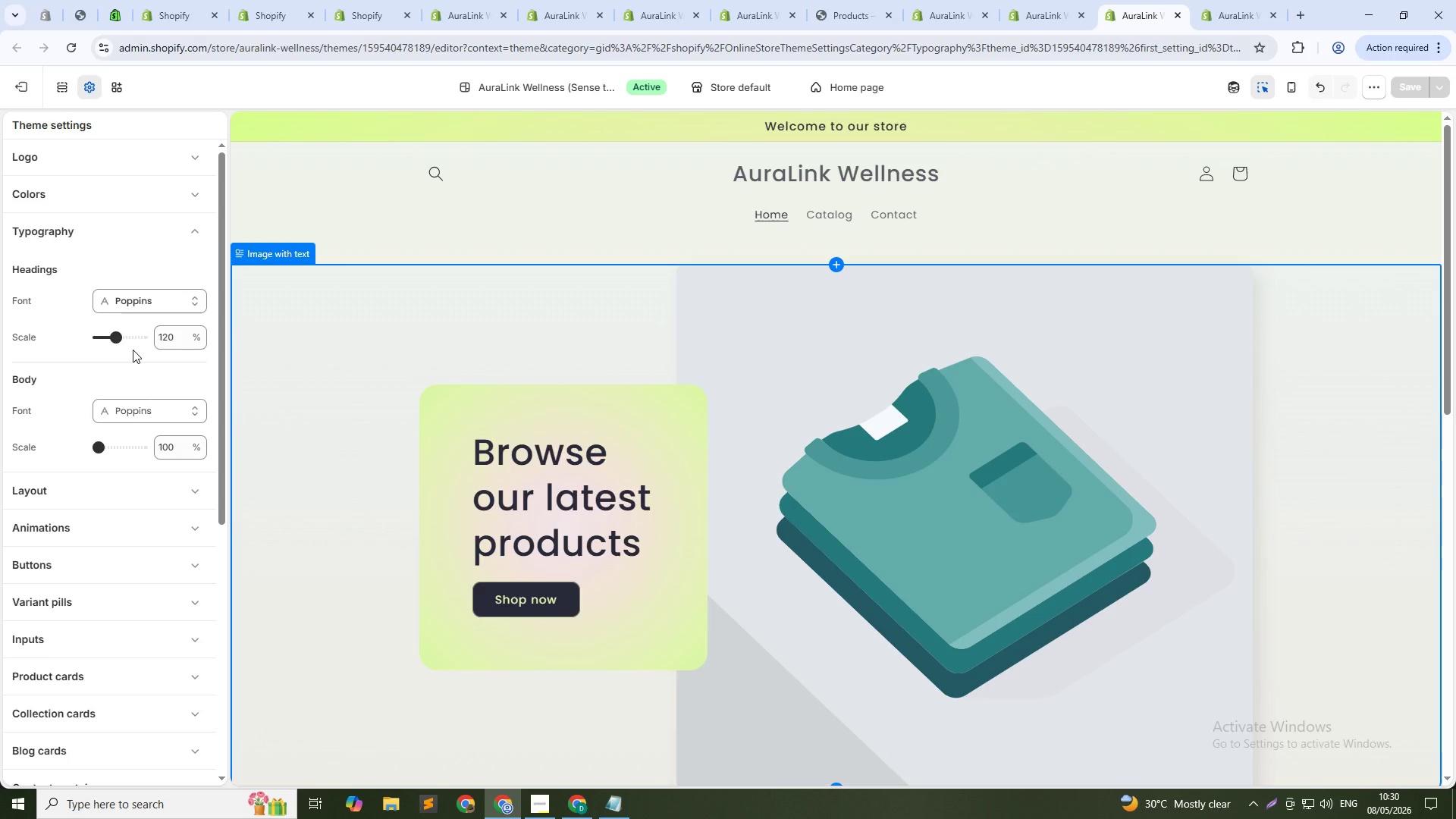 
wait(11.29)
 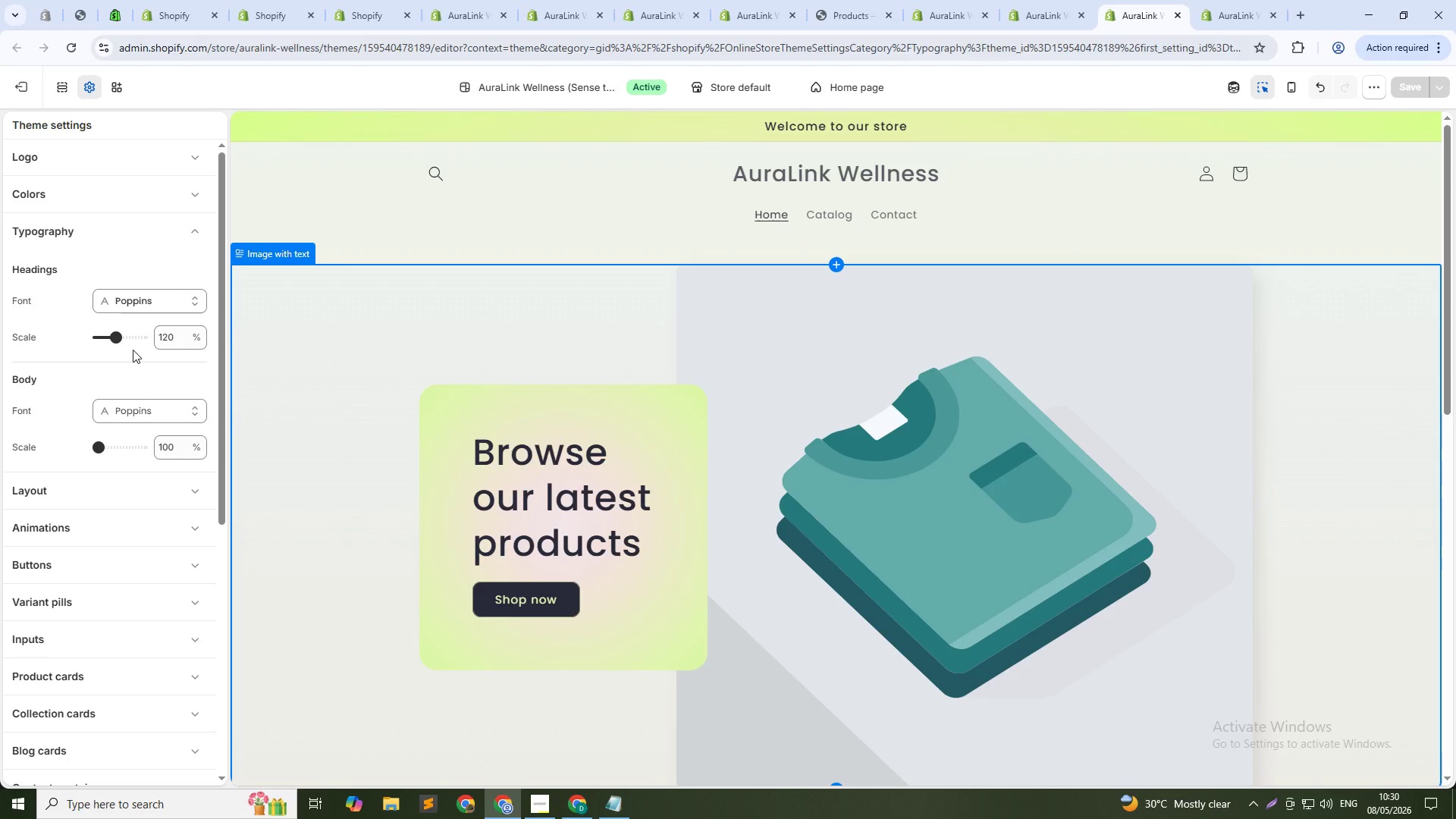 
left_click([152, 411])
 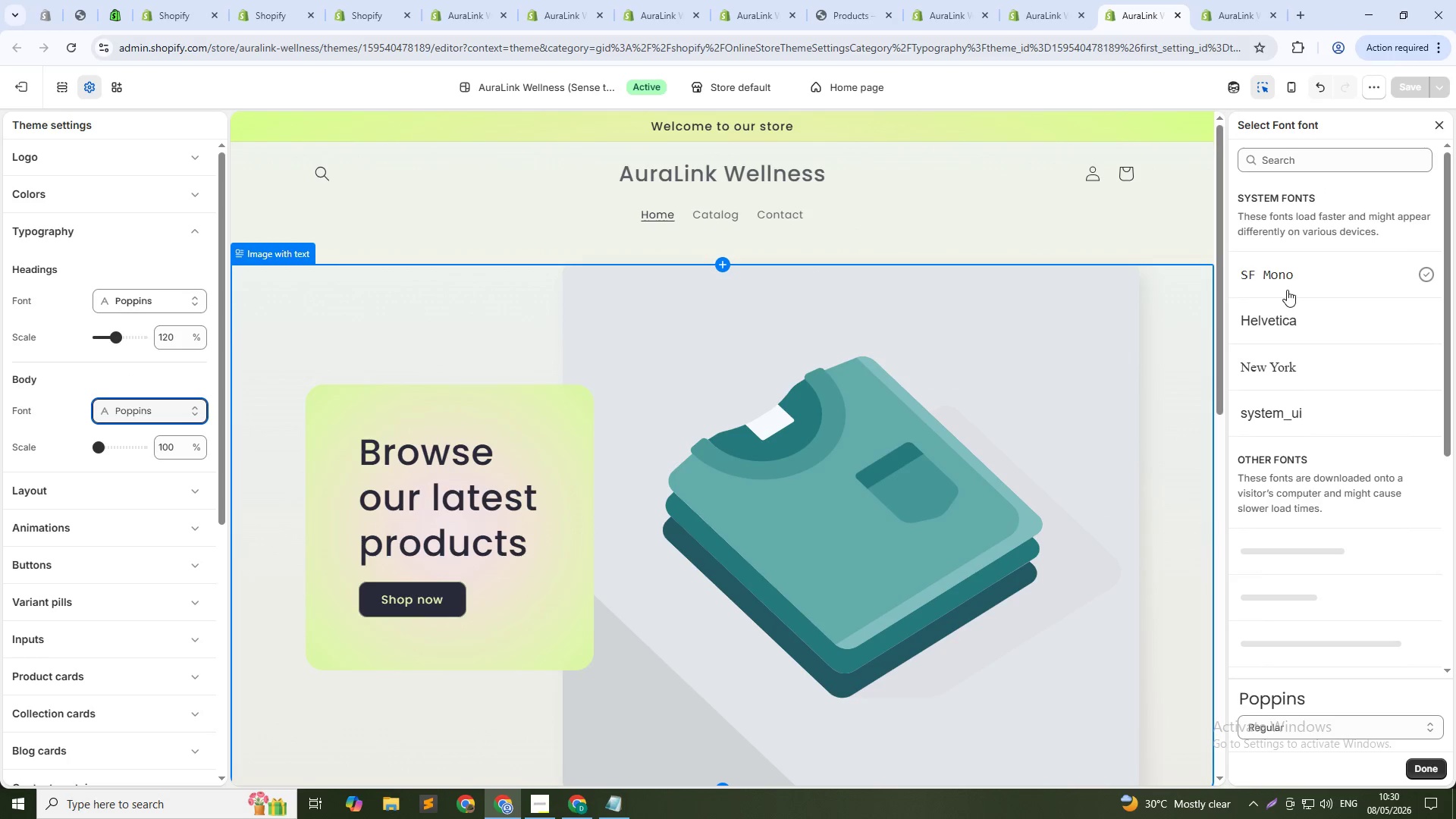 
left_click([1286, 165])
 